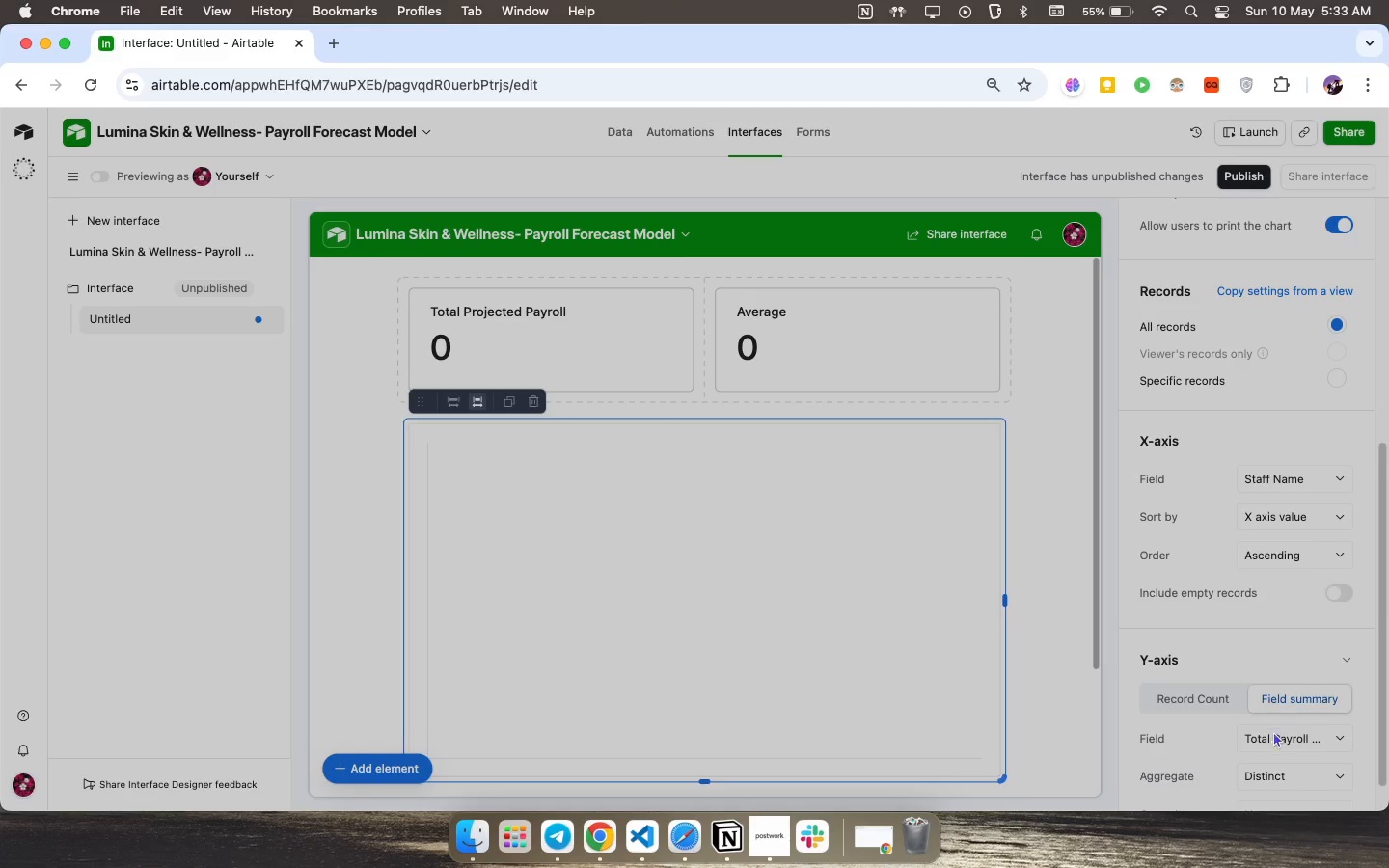 
scroll: coordinate [1284, 755], scroll_direction: down, amount: 50.0
 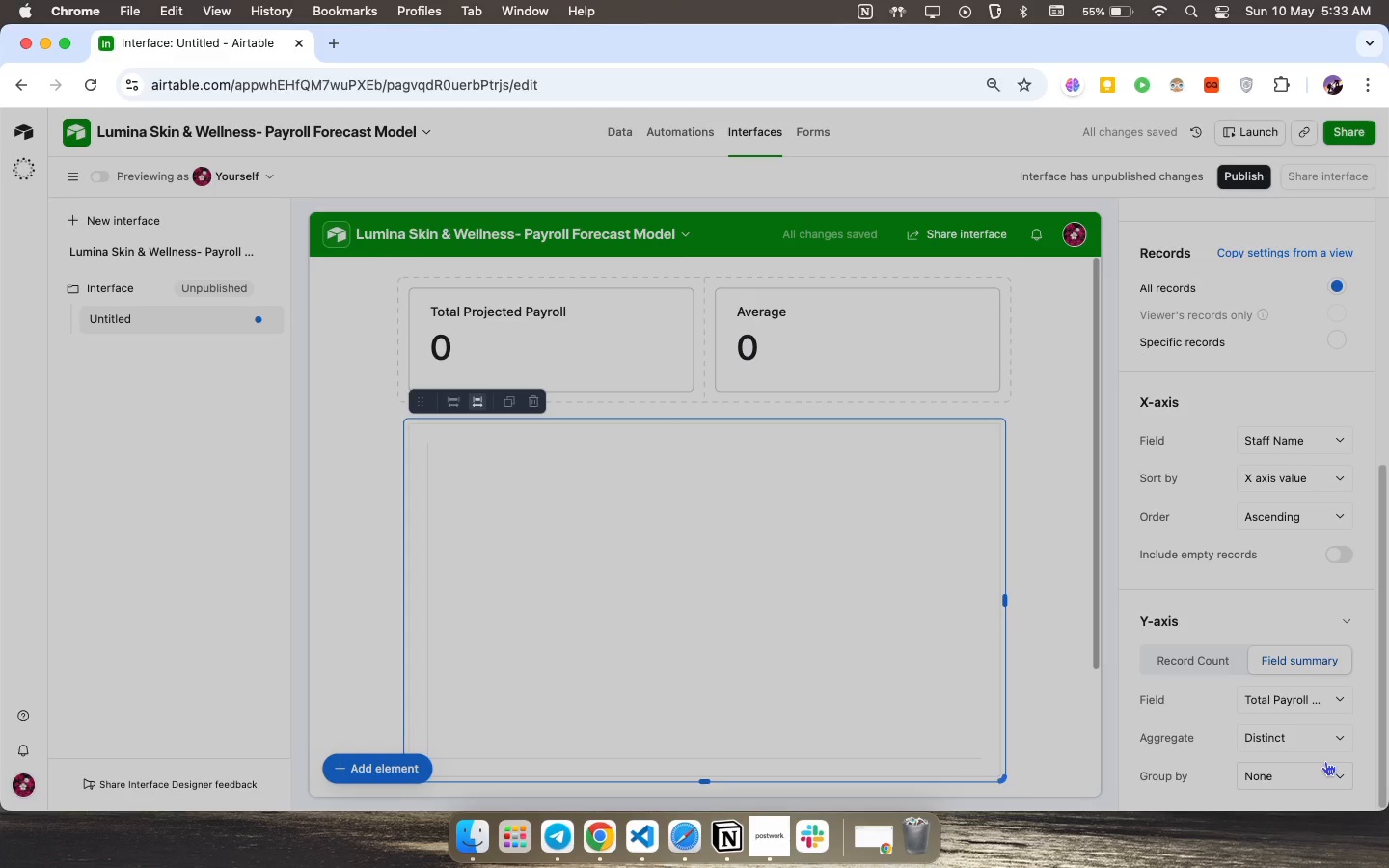 
wait(8.51)
 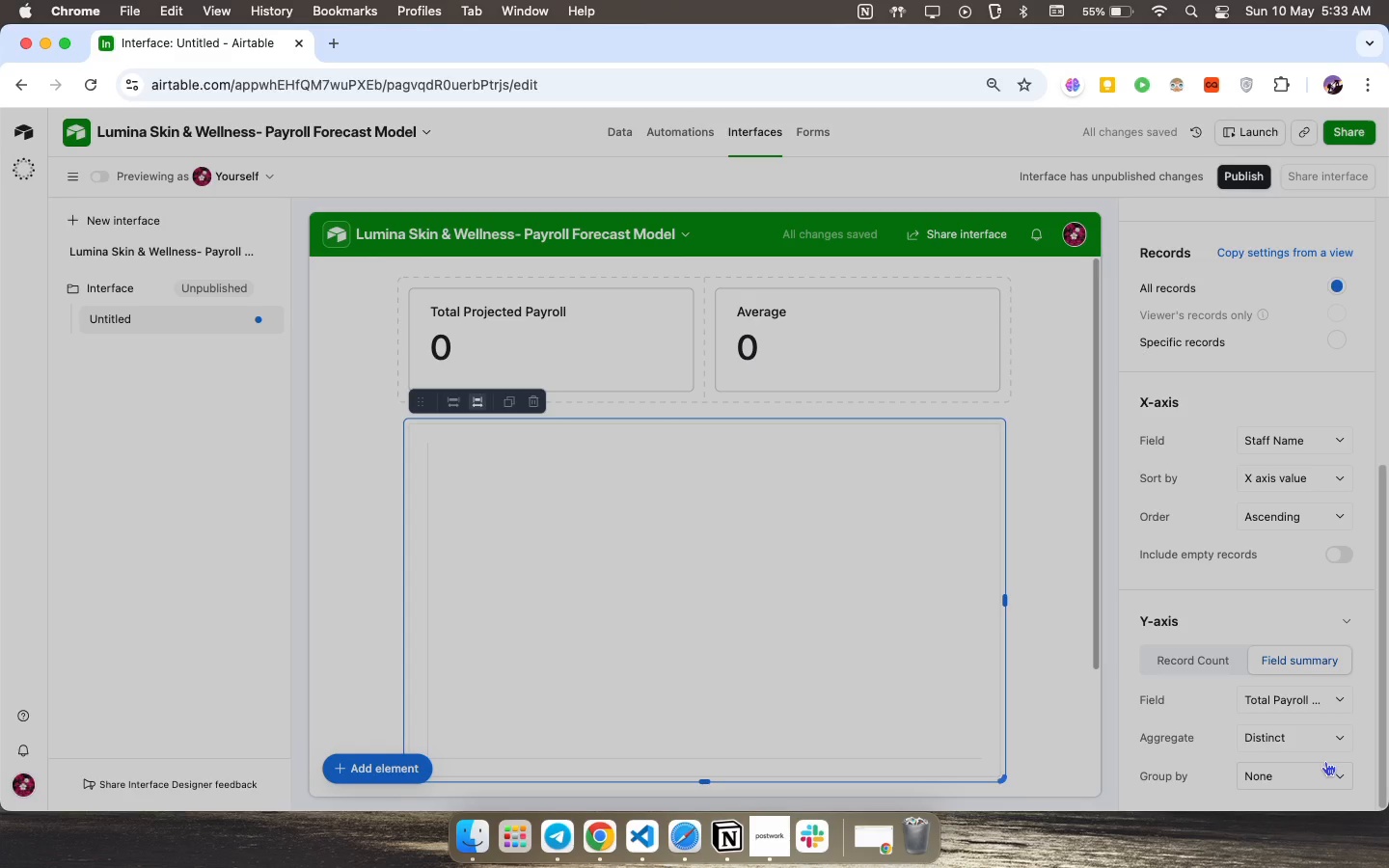 
left_click([1158, 389])
 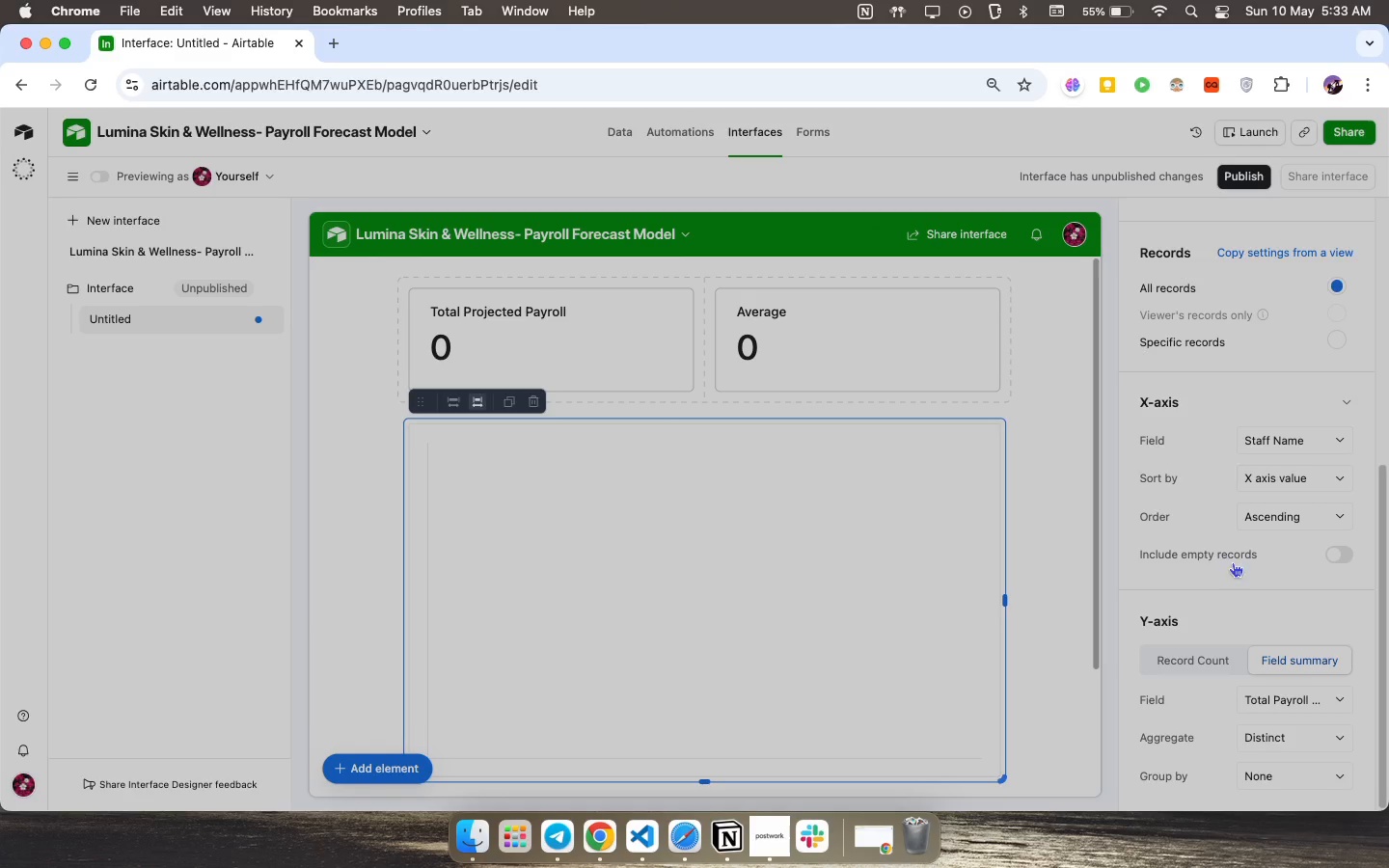 
wait(5.0)
 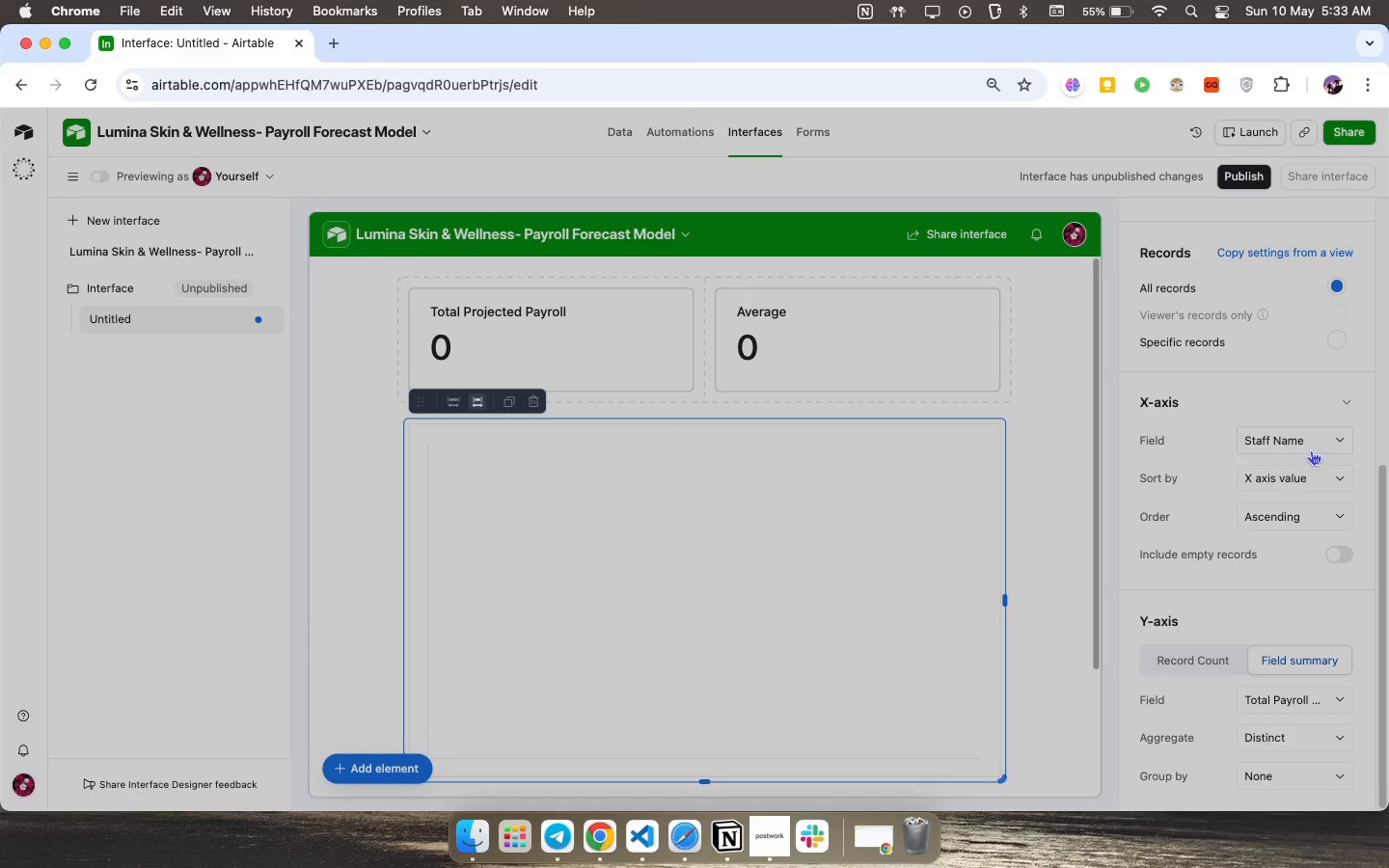 
scroll: coordinate [1242, 610], scroll_direction: up, amount: 14.0
 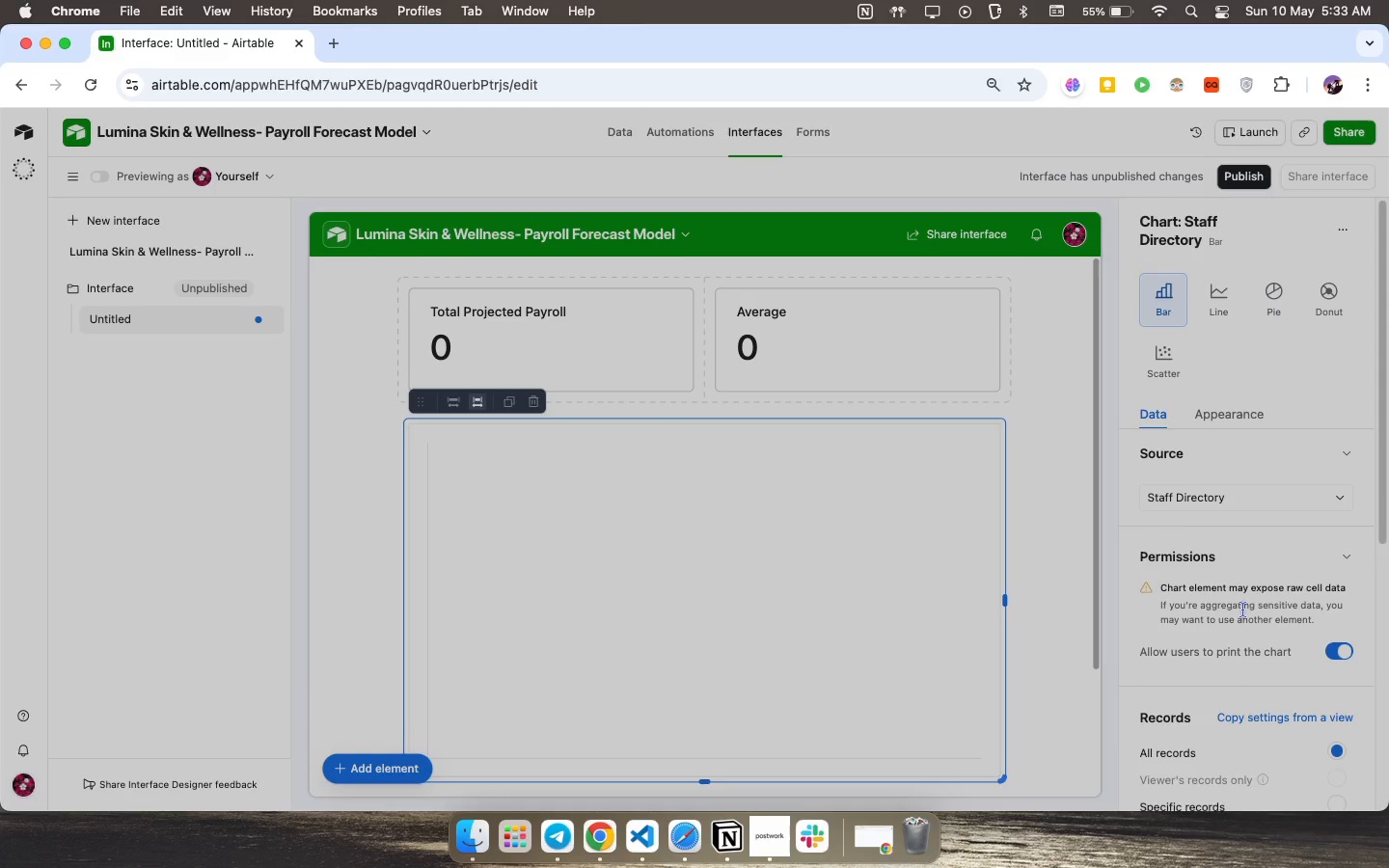 
scroll: coordinate [1267, 750], scroll_direction: down, amount: 73.0
 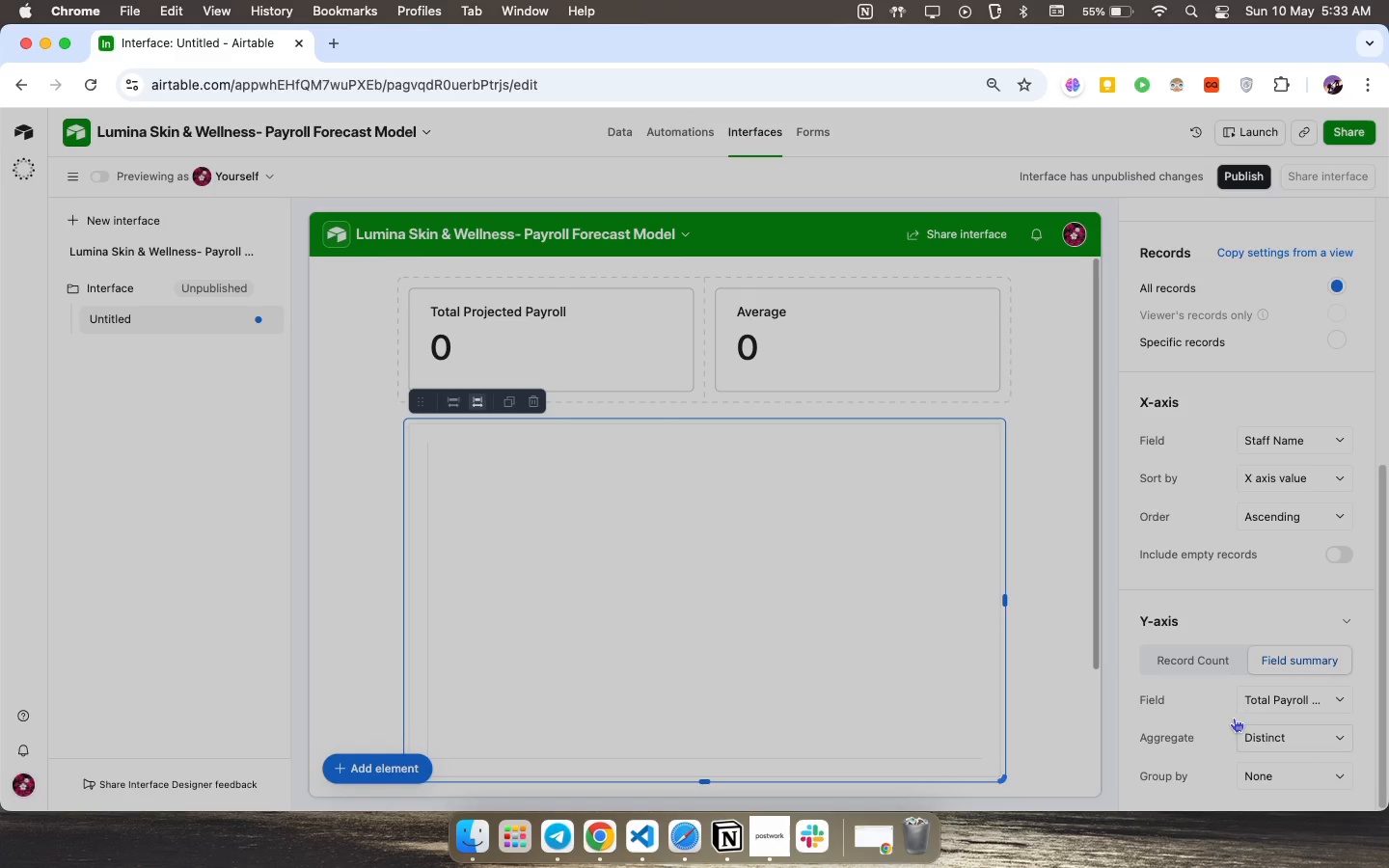 
double_click([1225, 660])
 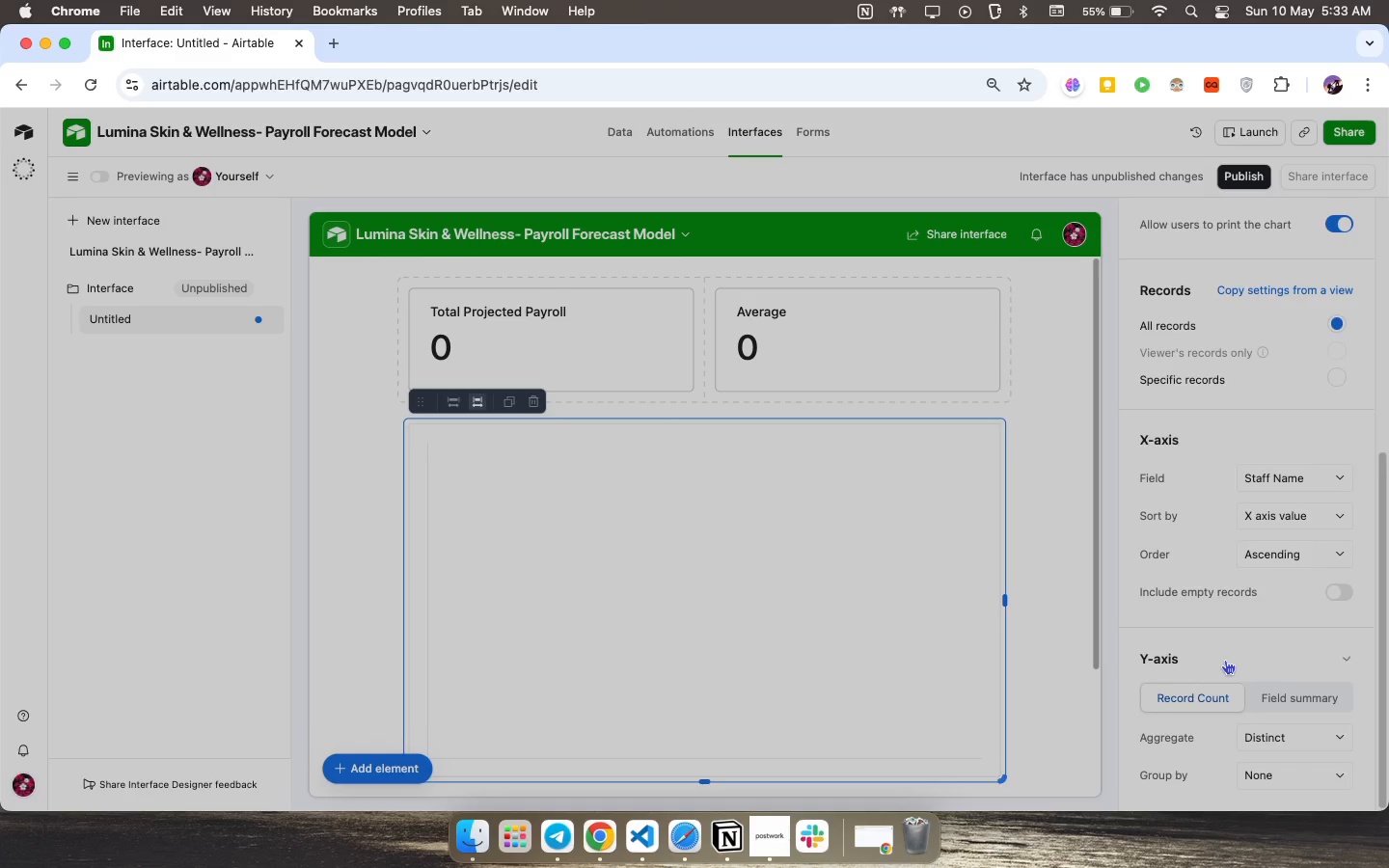 
scroll: coordinate [1266, 740], scroll_direction: down, amount: 47.0
 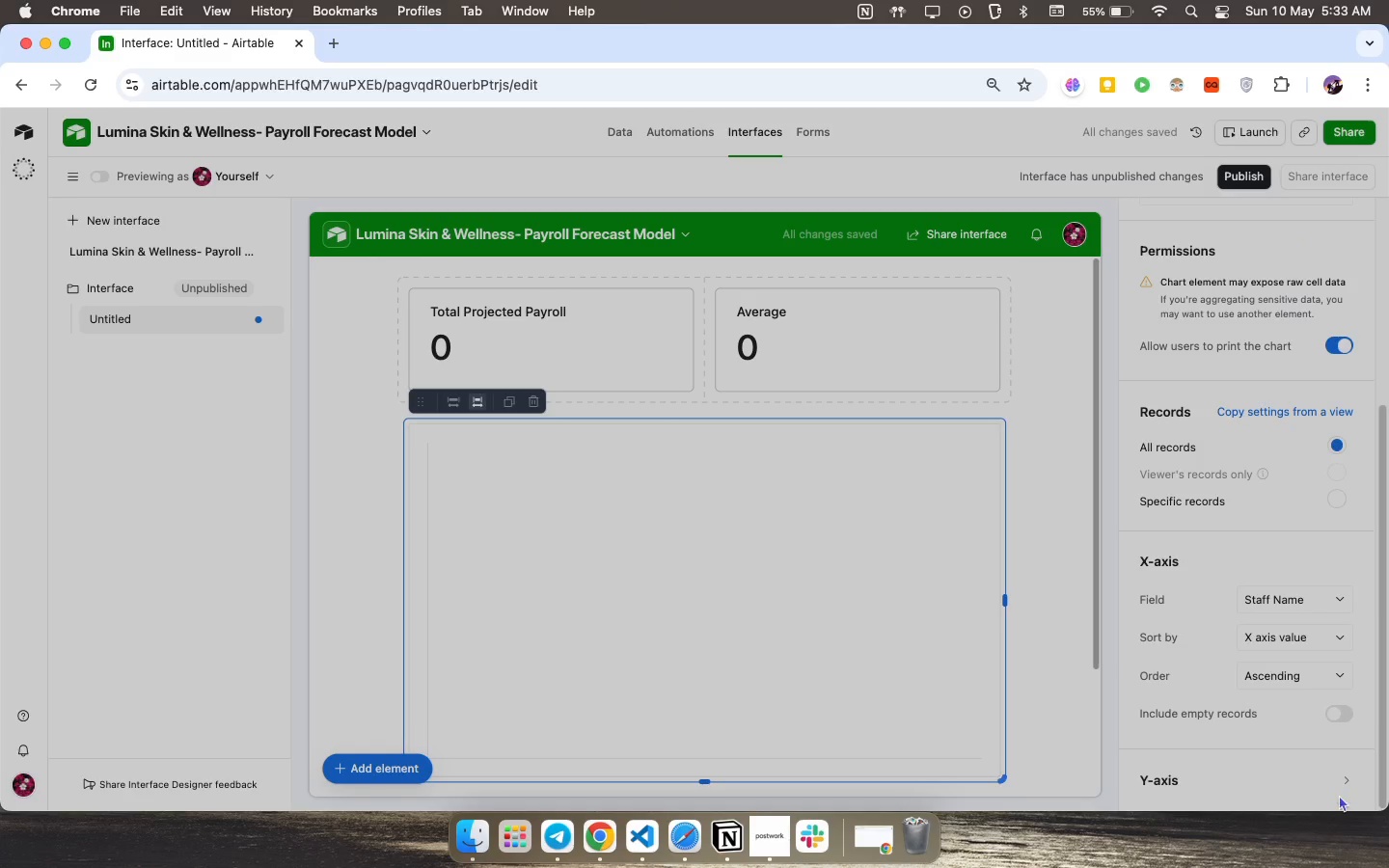 
left_click([1346, 782])
 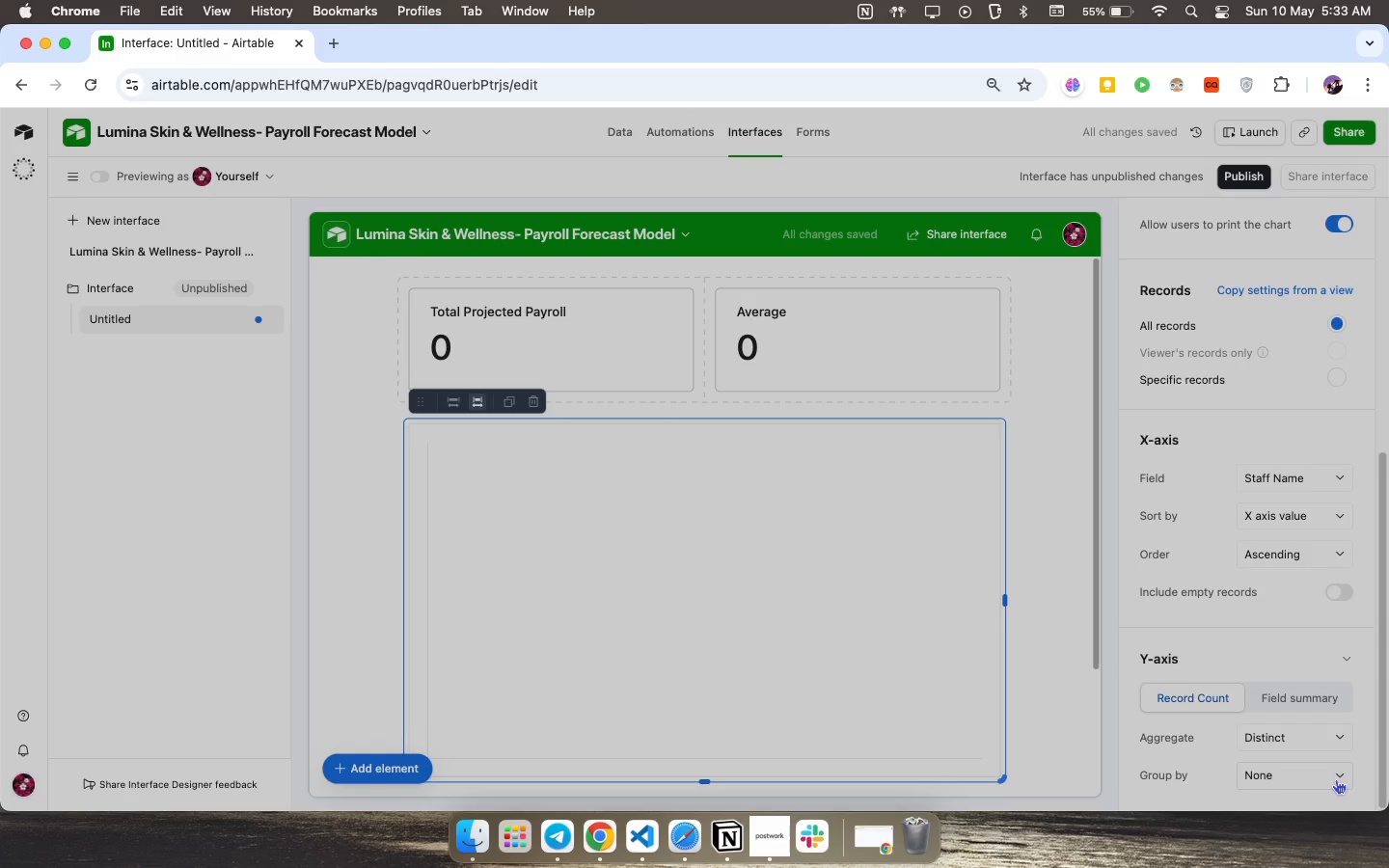 
scroll: coordinate [1245, 755], scroll_direction: down, amount: 10.0
 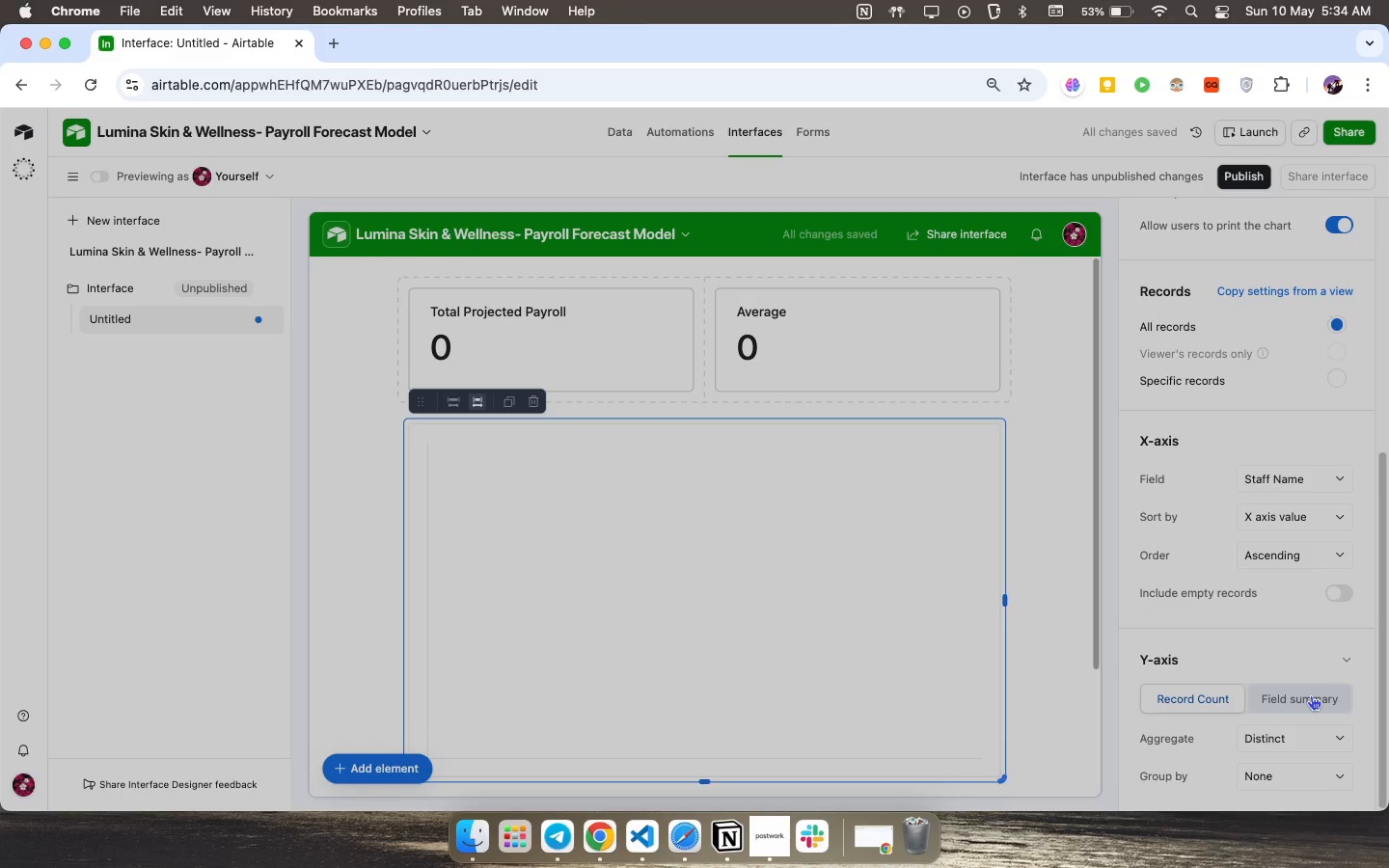 
left_click([1336, 739])
 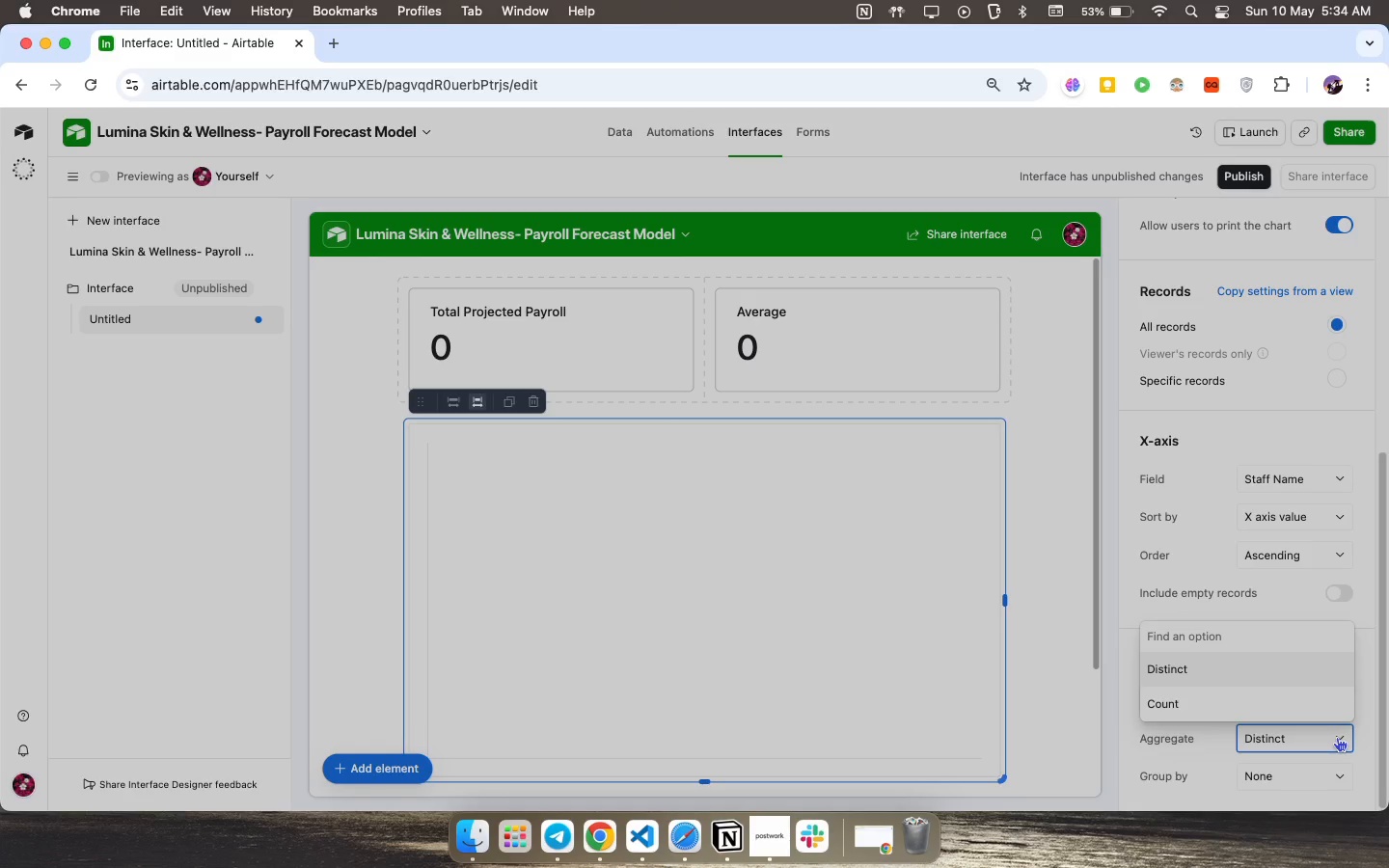 
scroll: coordinate [1291, 711], scroll_direction: down, amount: 5.0
 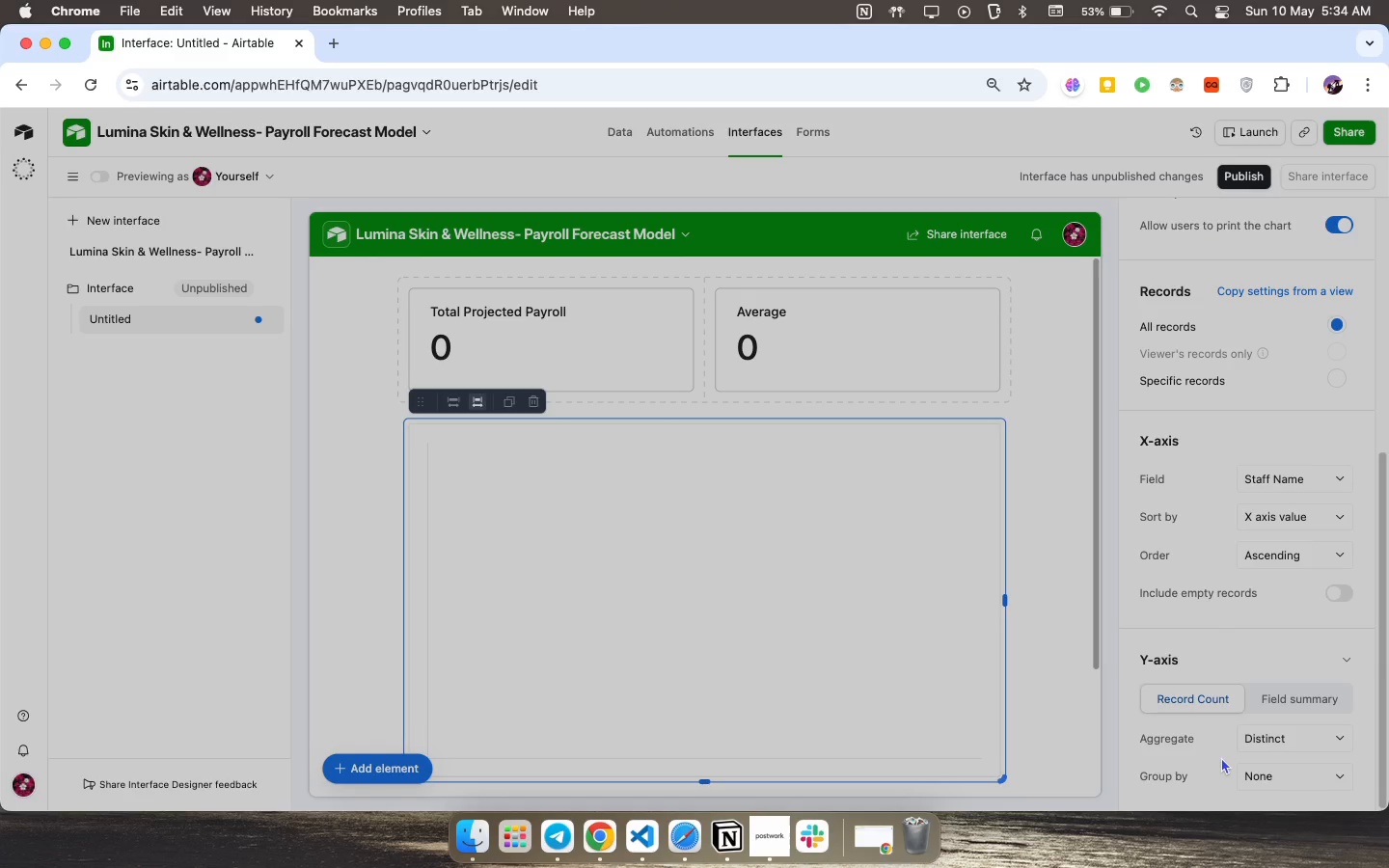 
left_click([1296, 771])
 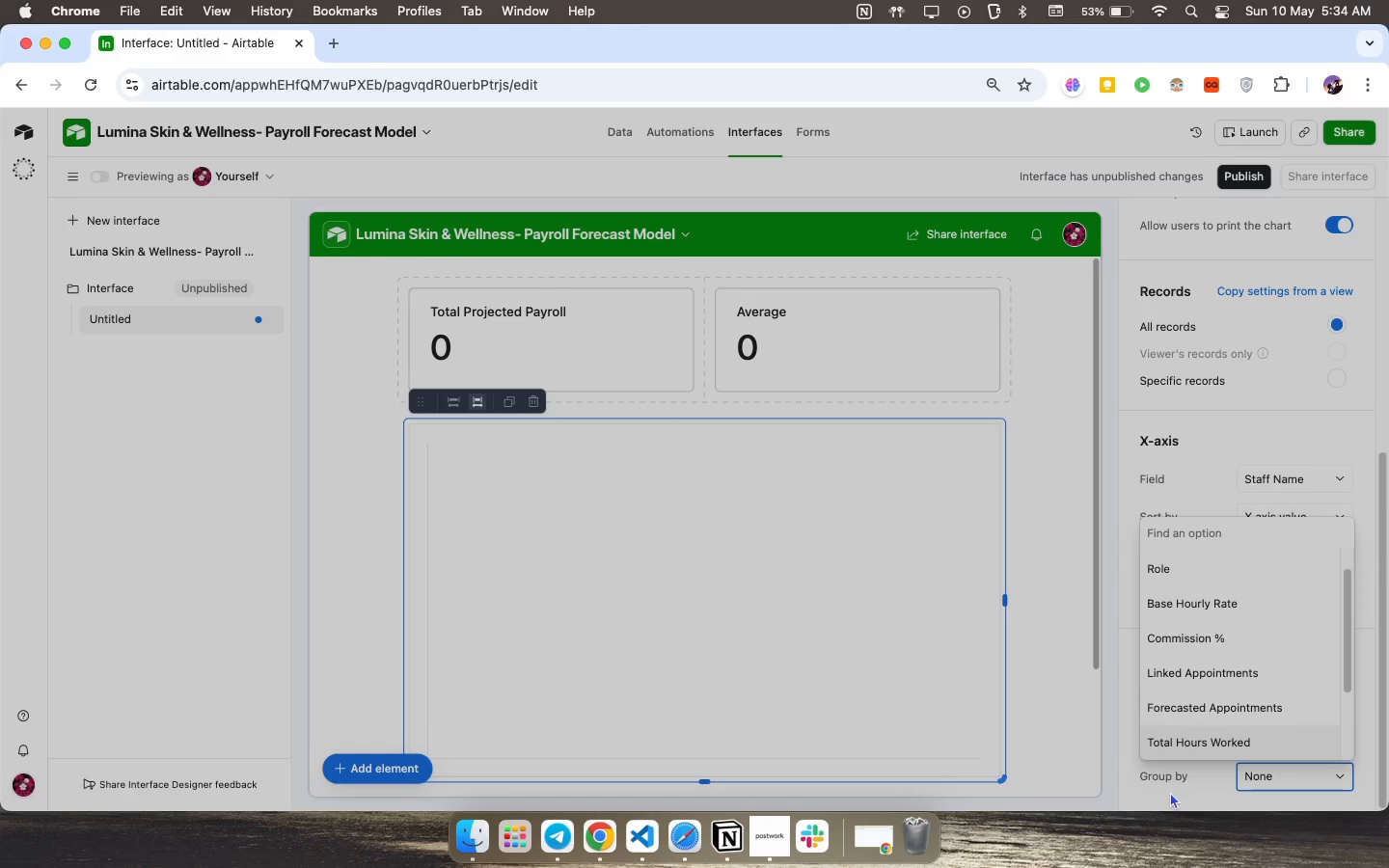 
left_click([1182, 791])
 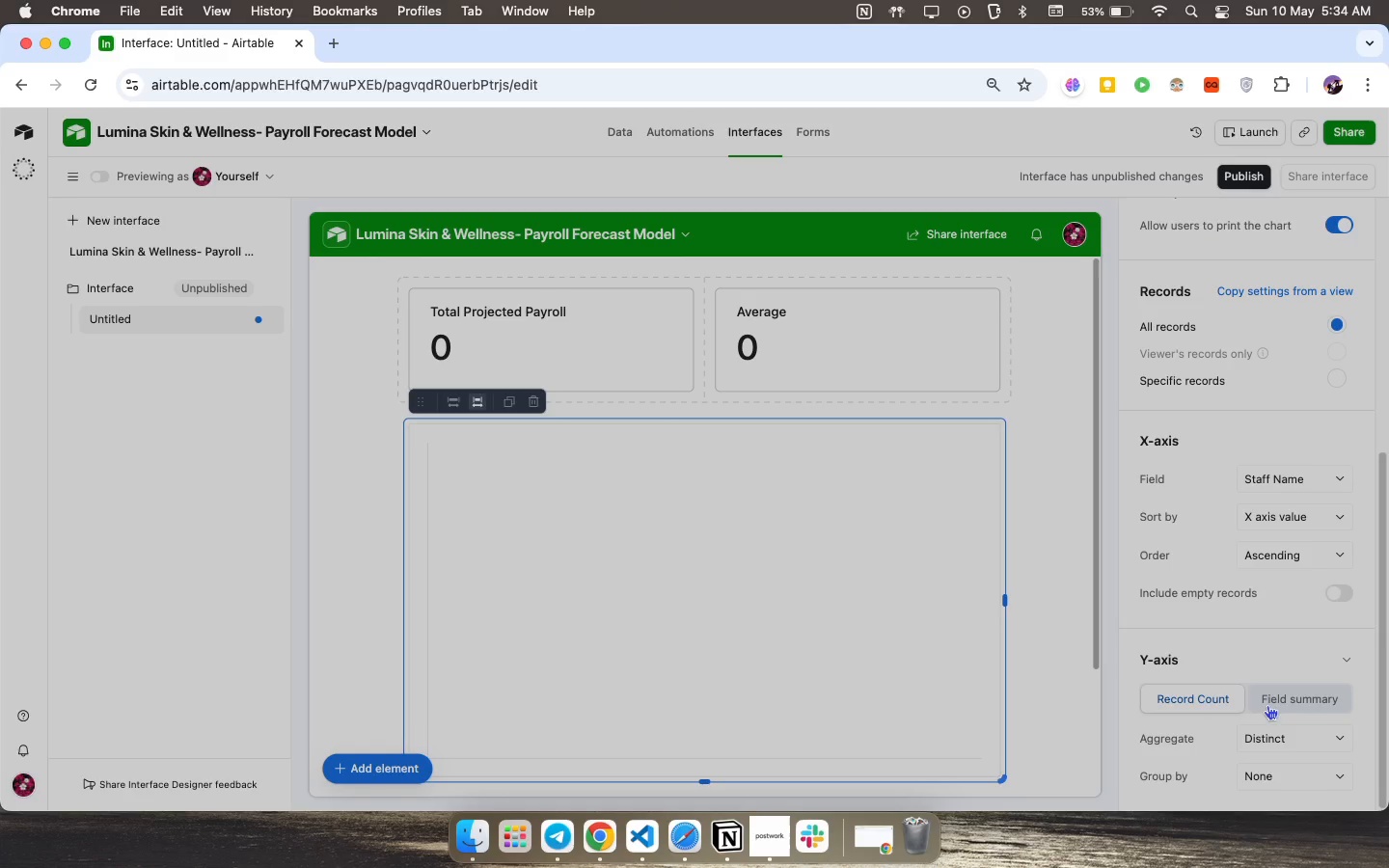 
left_click([1273, 700])
 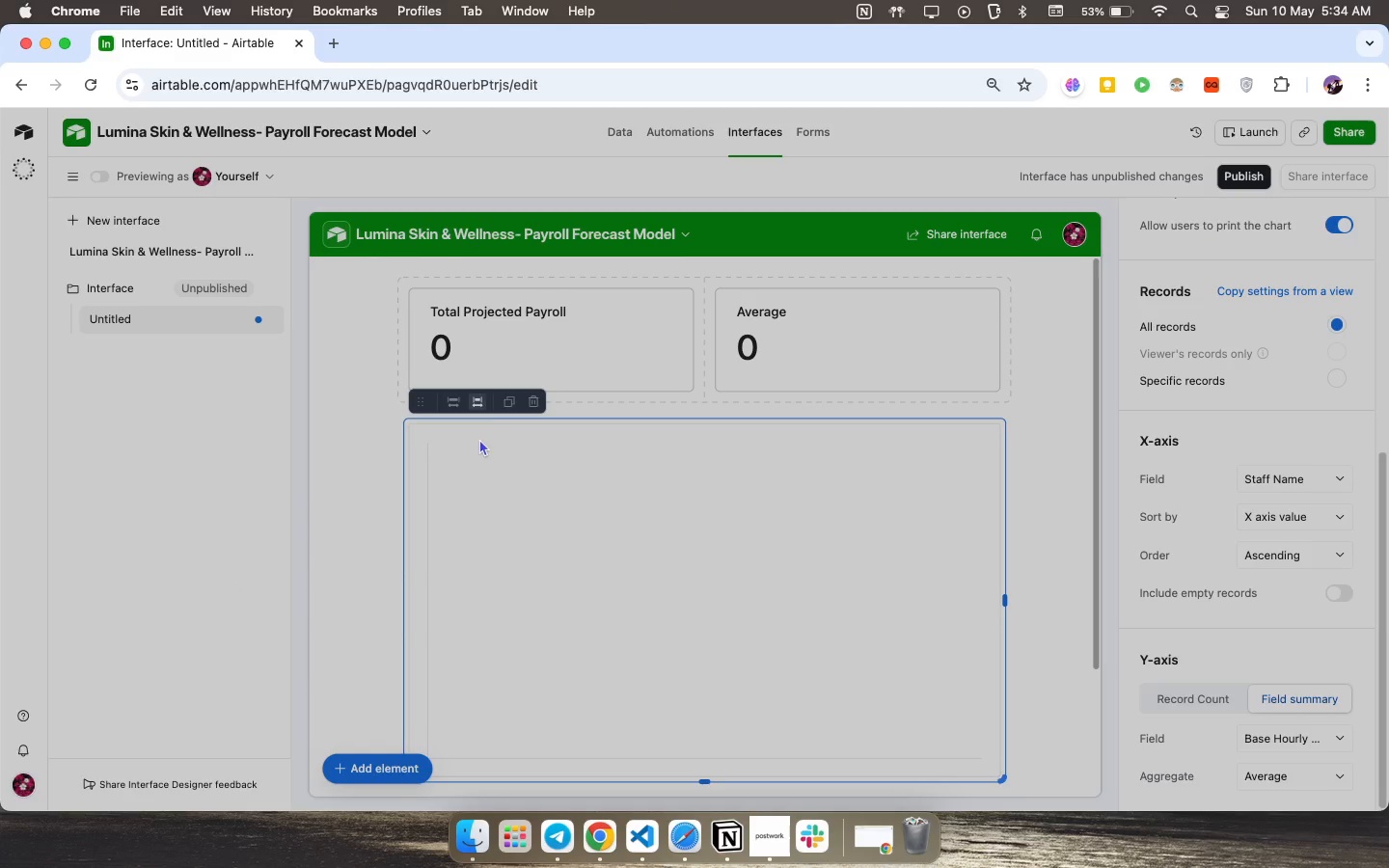 
wait(24.62)
 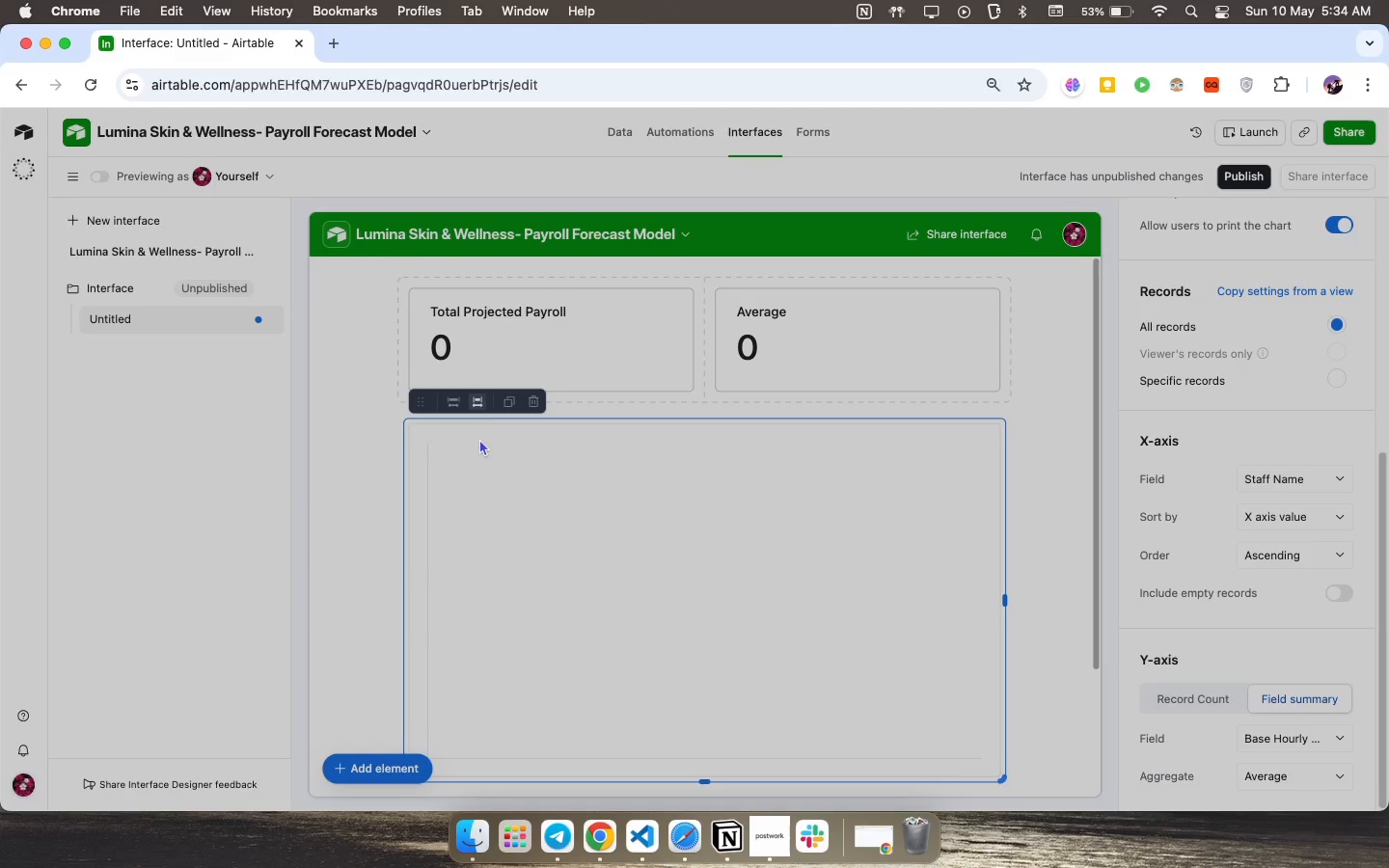 
scroll: coordinate [1321, 560], scroll_direction: up, amount: 18.0
 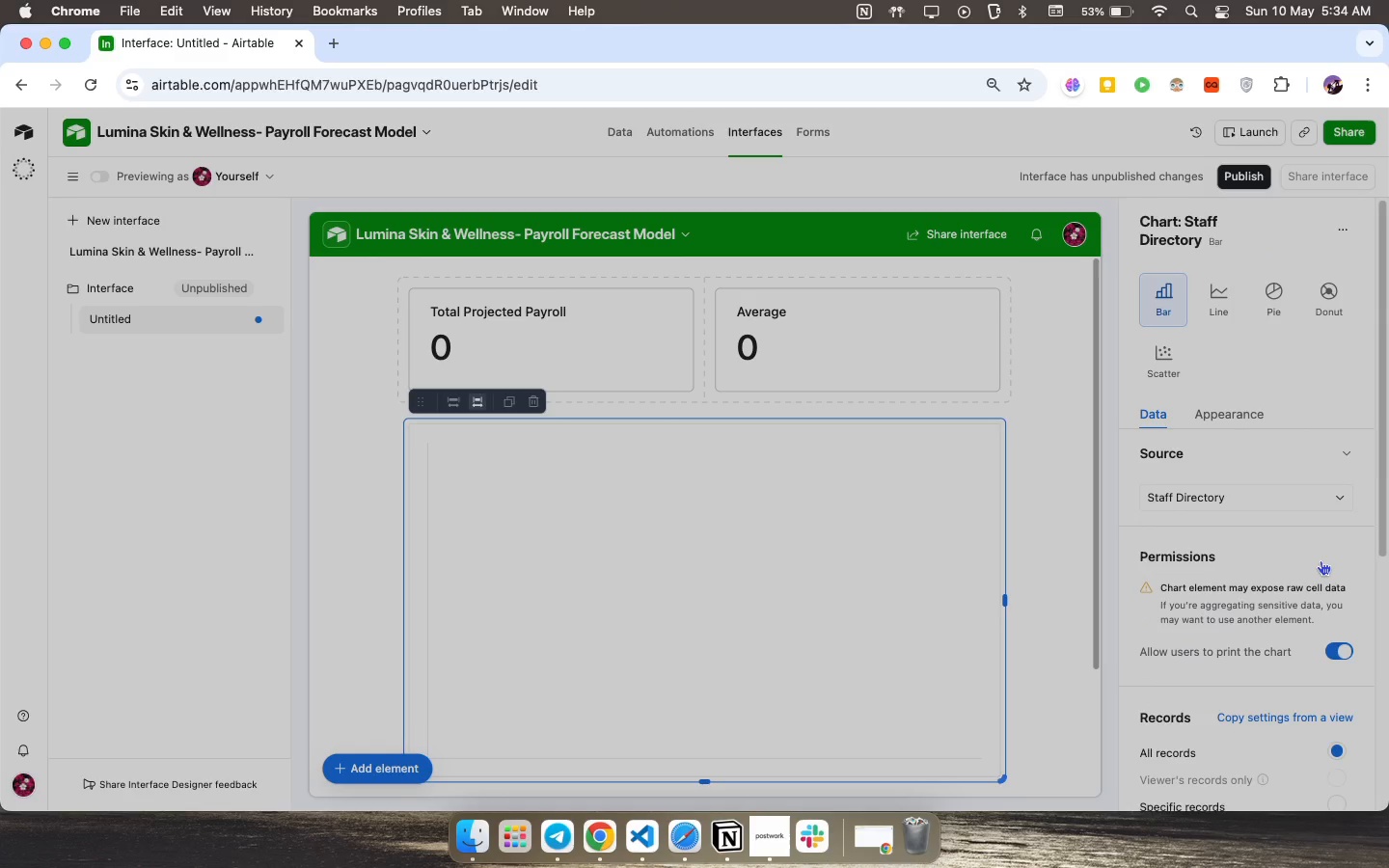 
scroll: coordinate [1190, 692], scroll_direction: down, amount: 41.0
 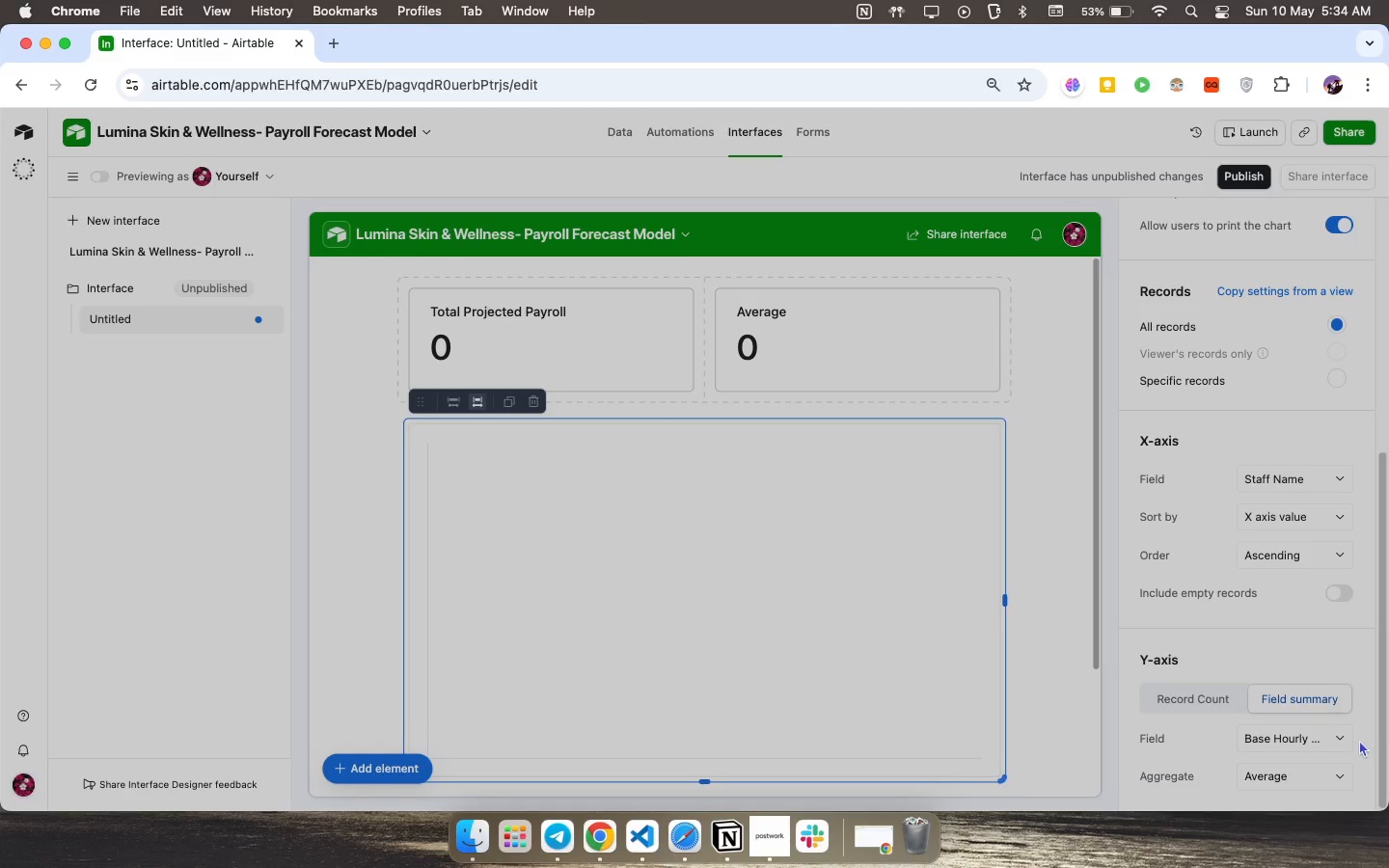 
left_click([1293, 708])
 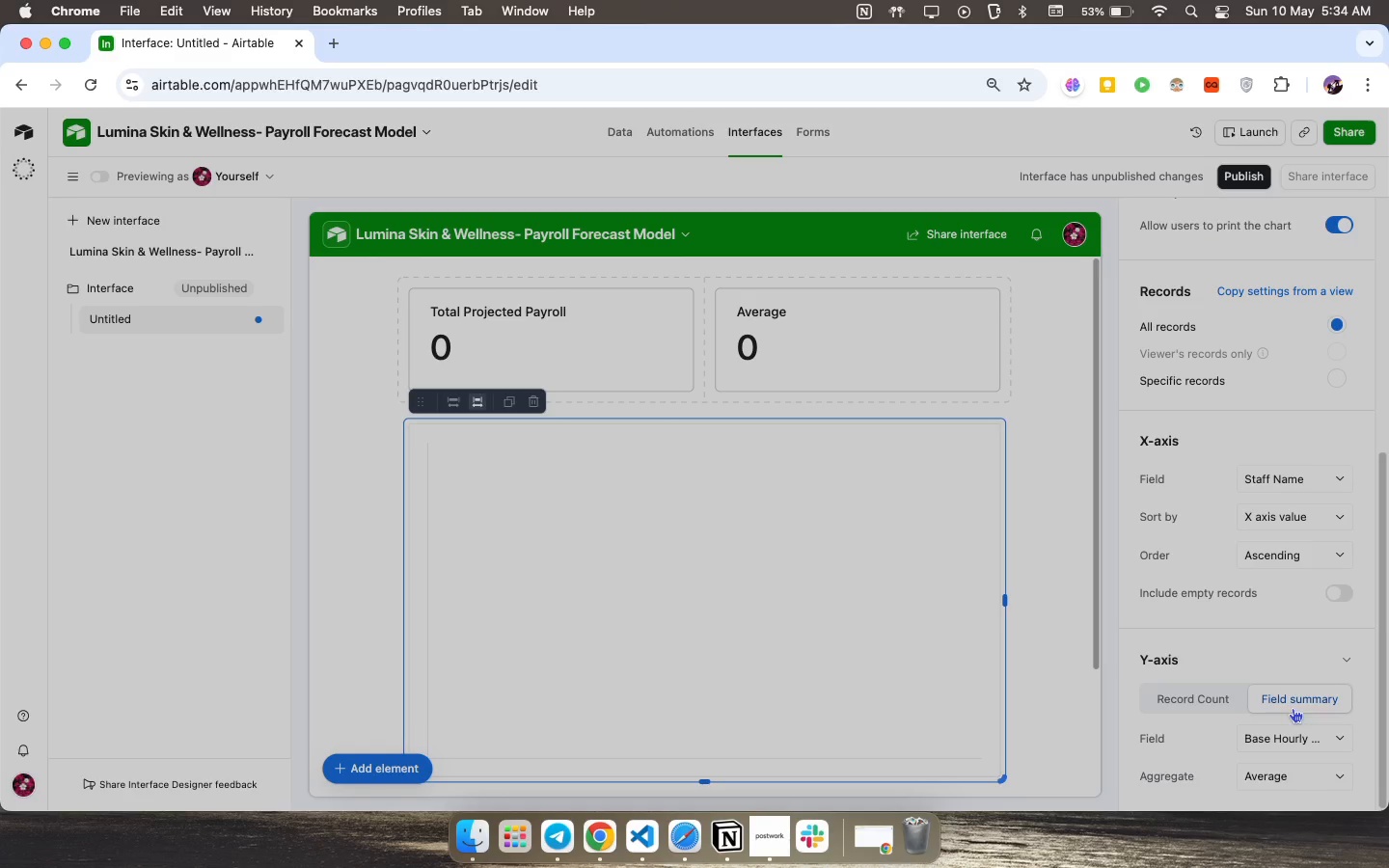 
scroll: coordinate [1302, 740], scroll_direction: down, amount: 10.0
 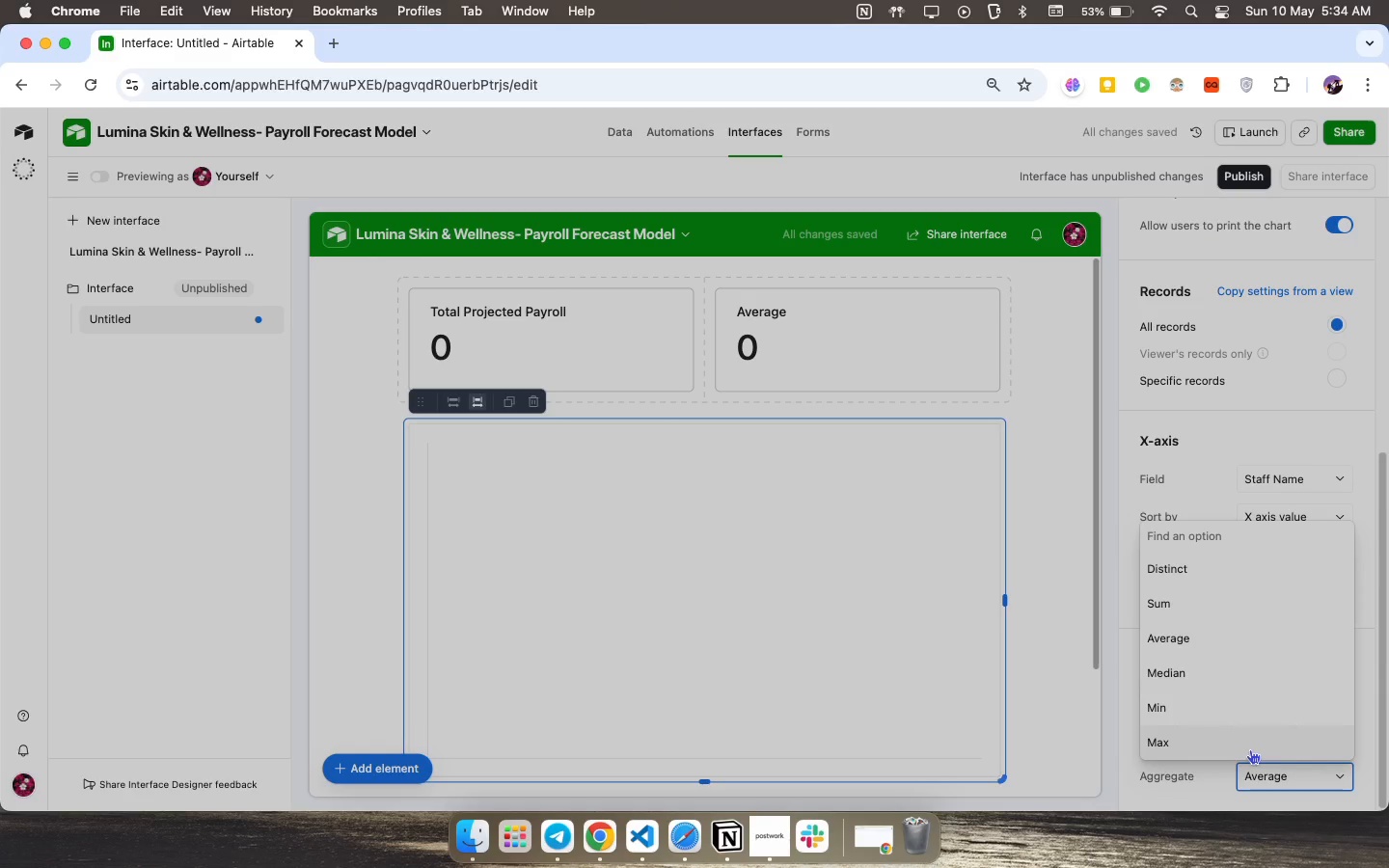 
left_click([1130, 701])
 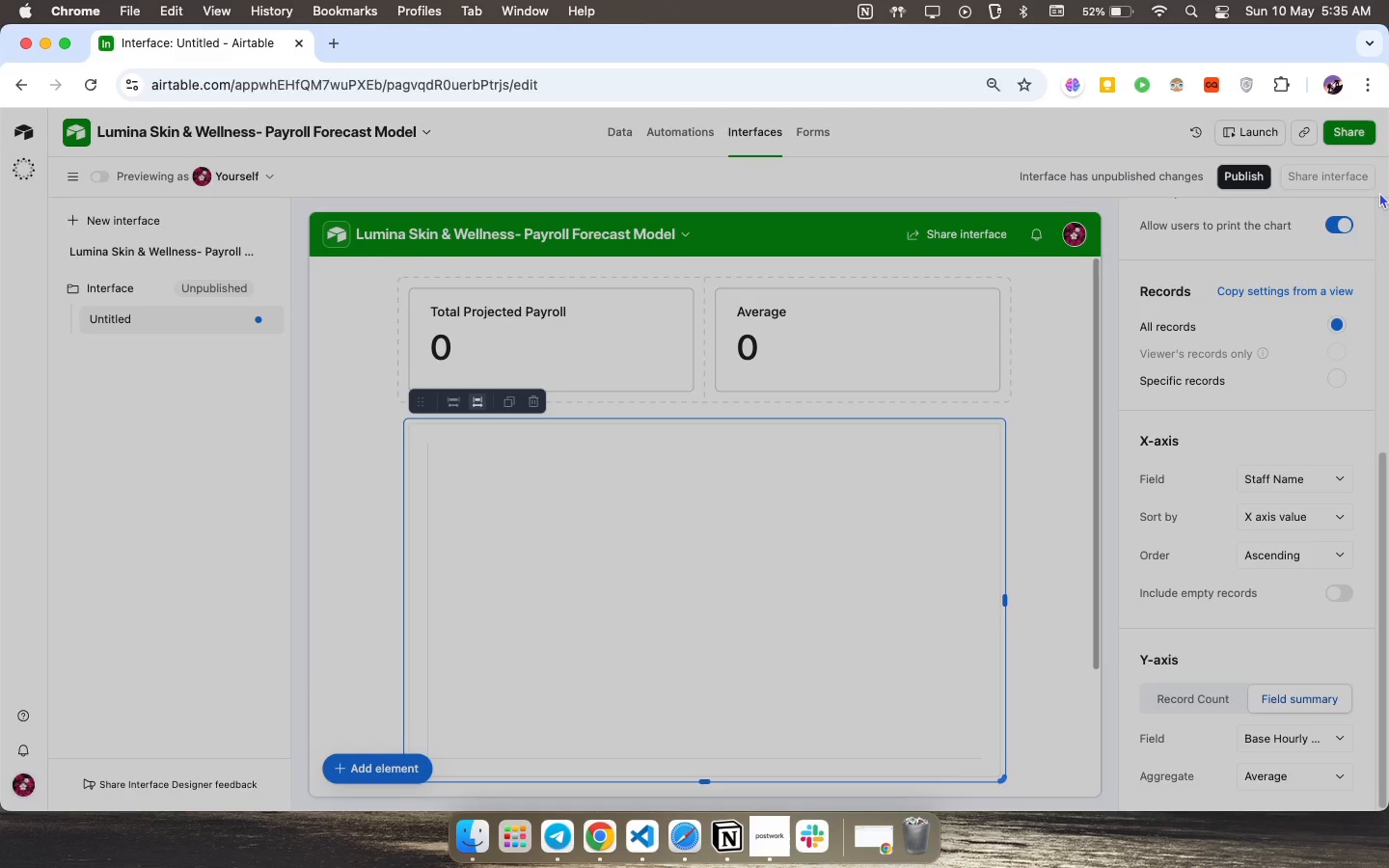 
wait(33.03)
 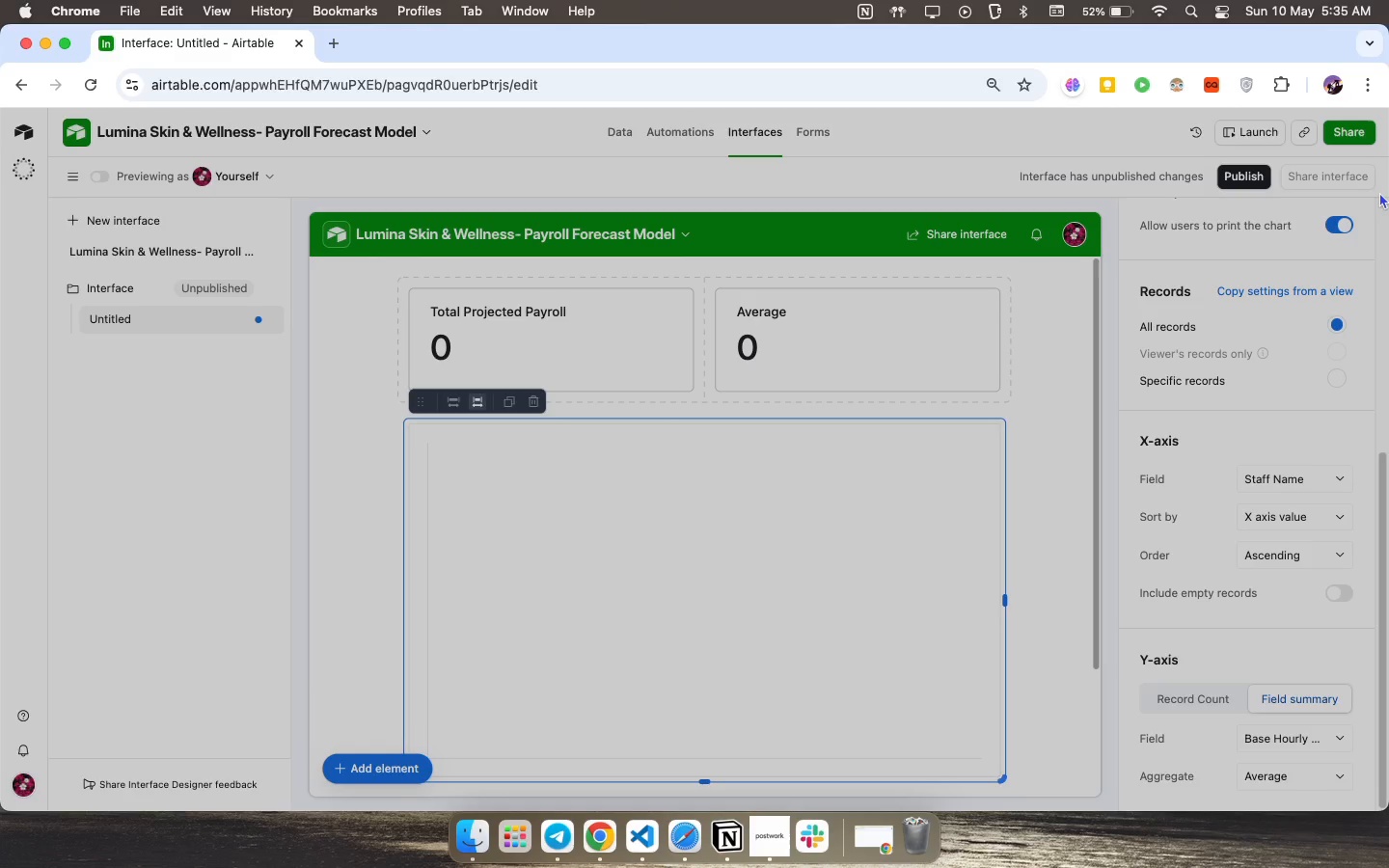 
left_click([409, 771])
 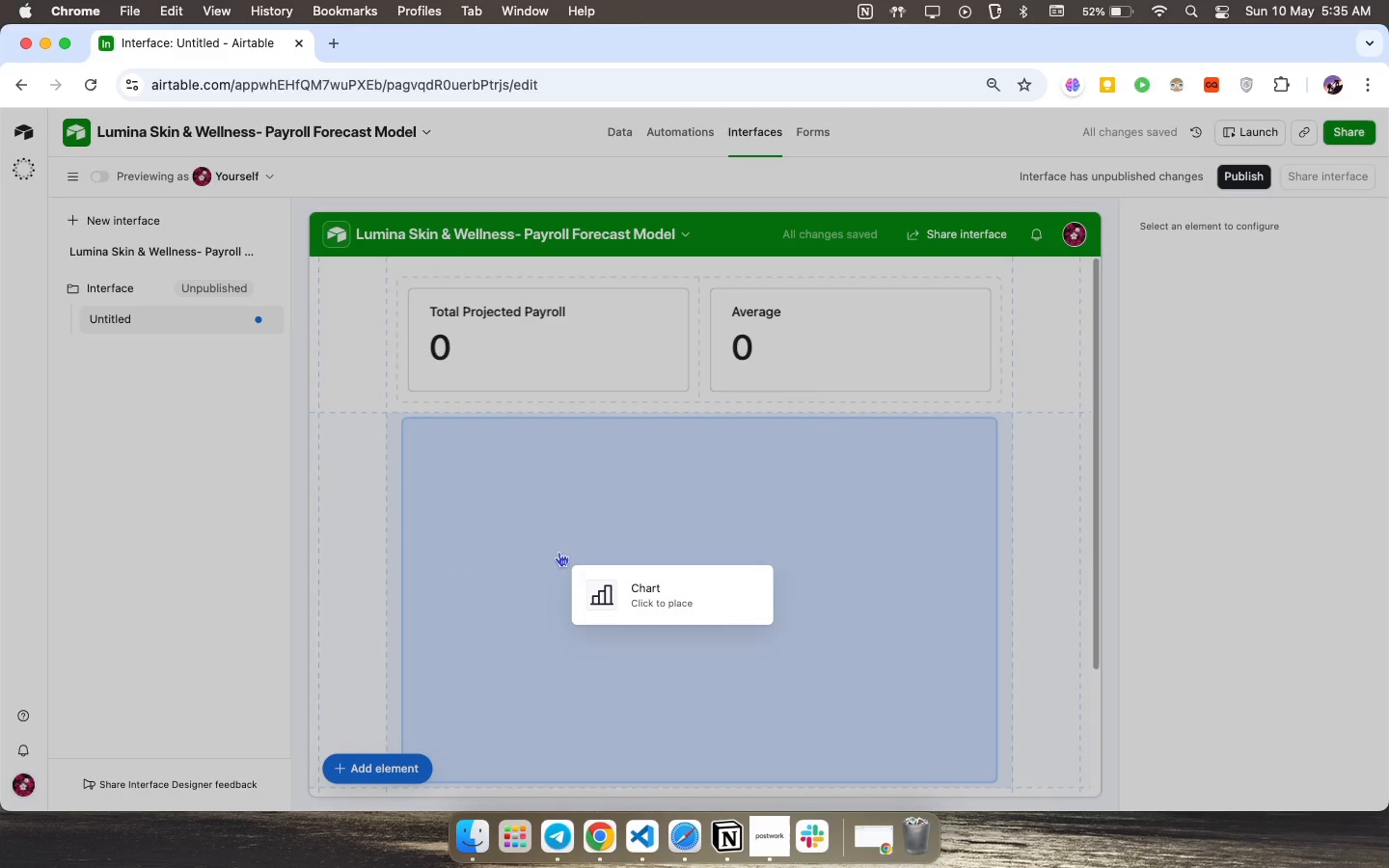 
scroll: coordinate [1223, 521], scroll_direction: down, amount: 48.0
 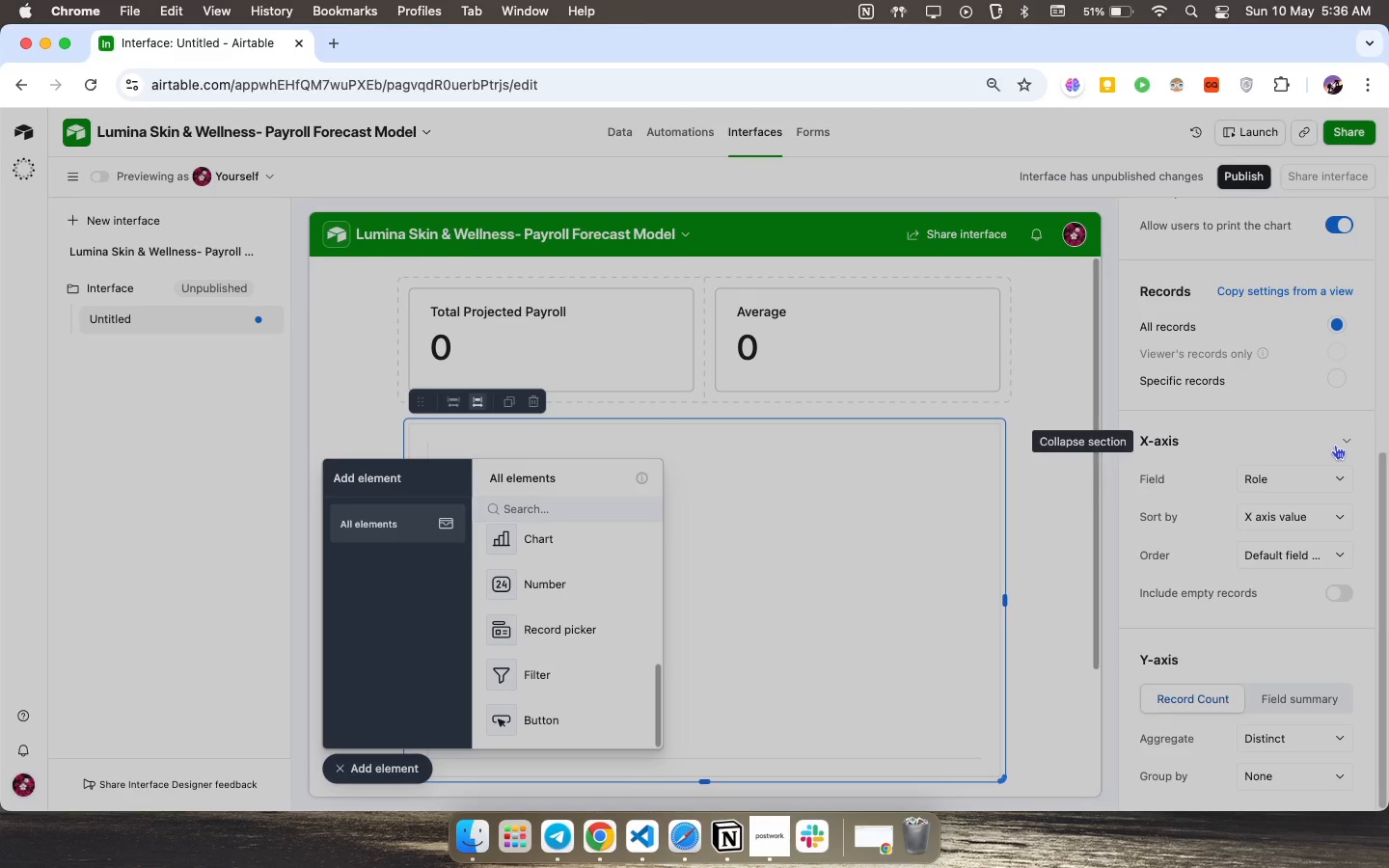 
wait(43.61)
 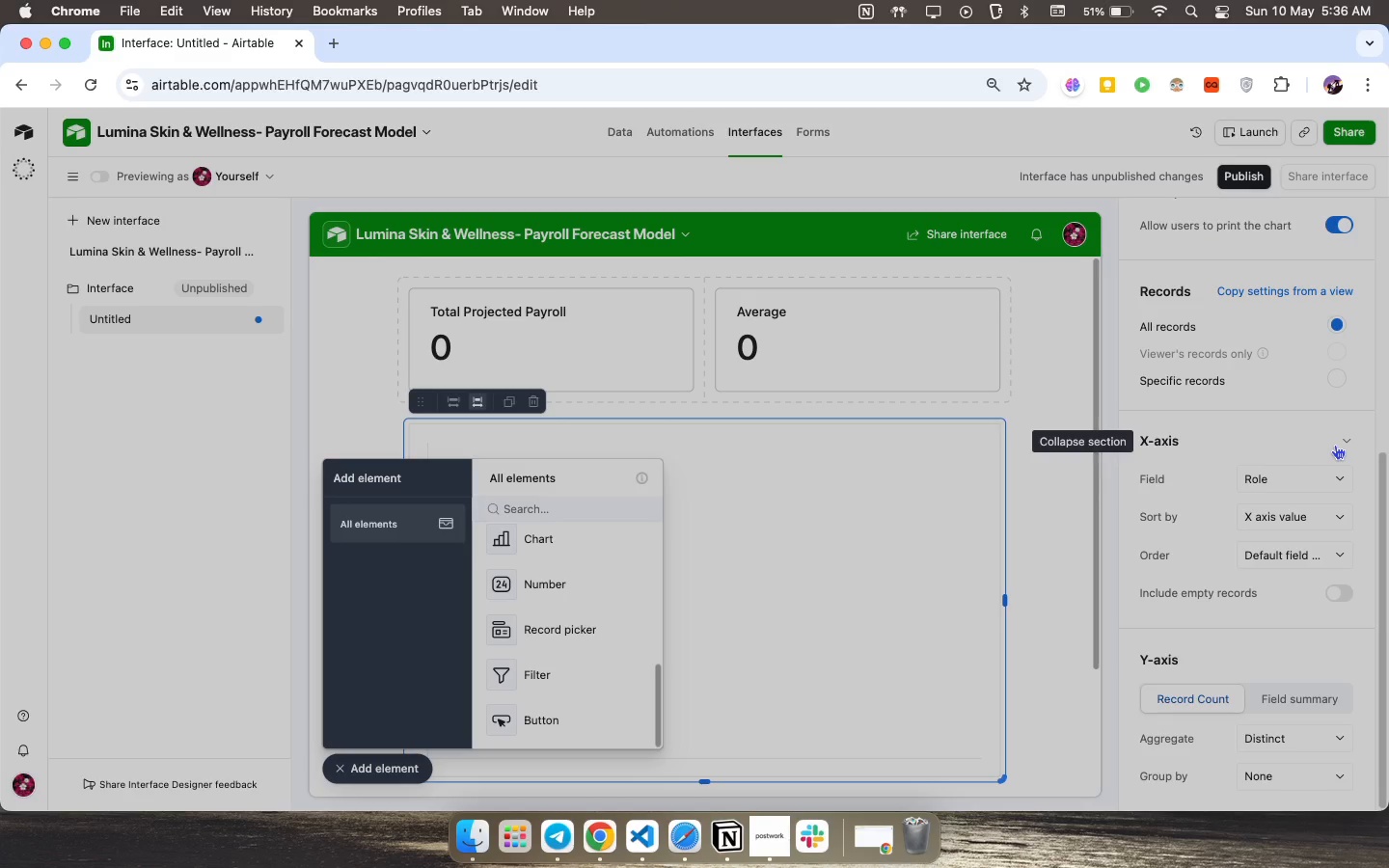 
scroll: coordinate [1313, 678], scroll_direction: down, amount: 23.0
 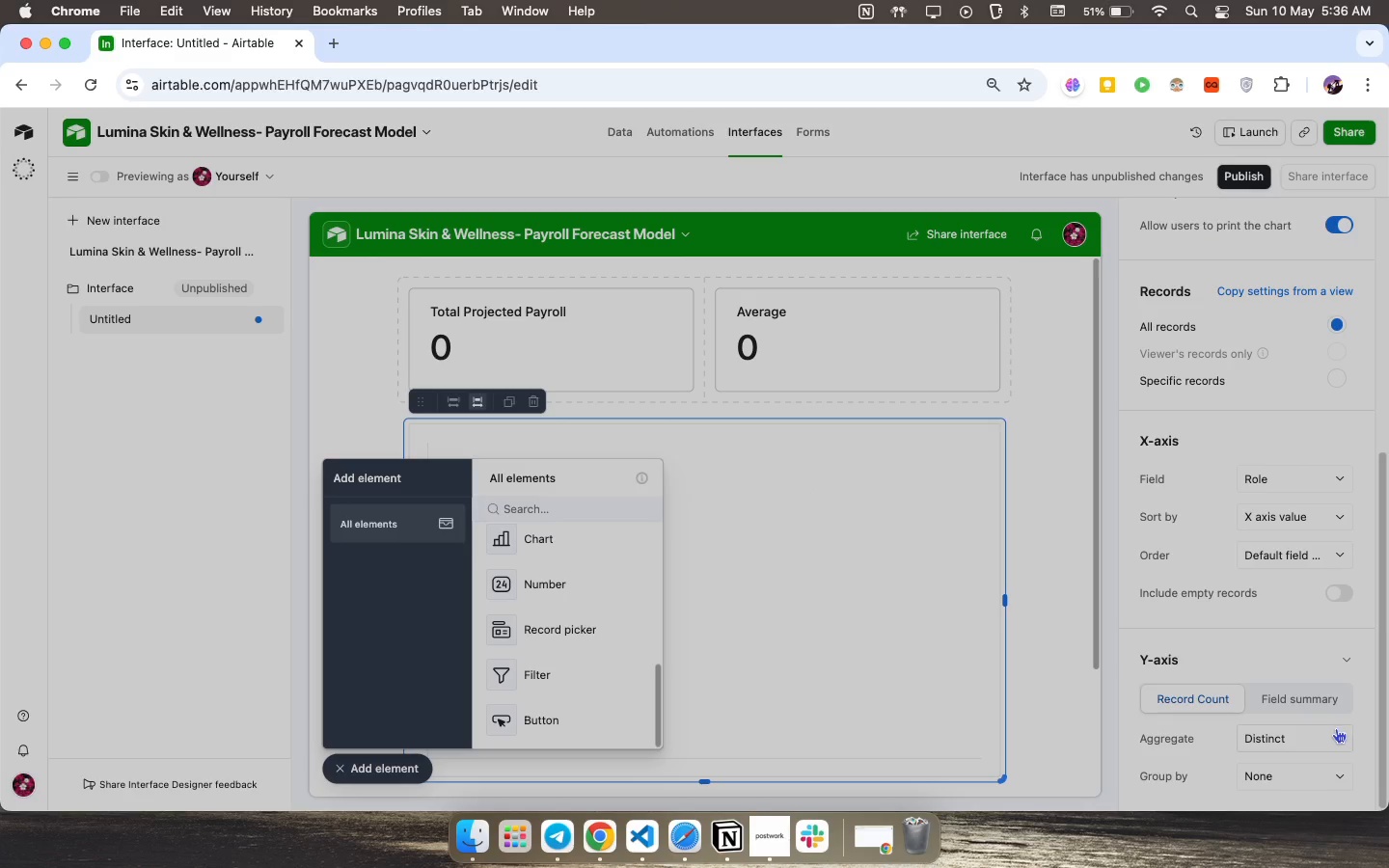 
left_click([1336, 730])
 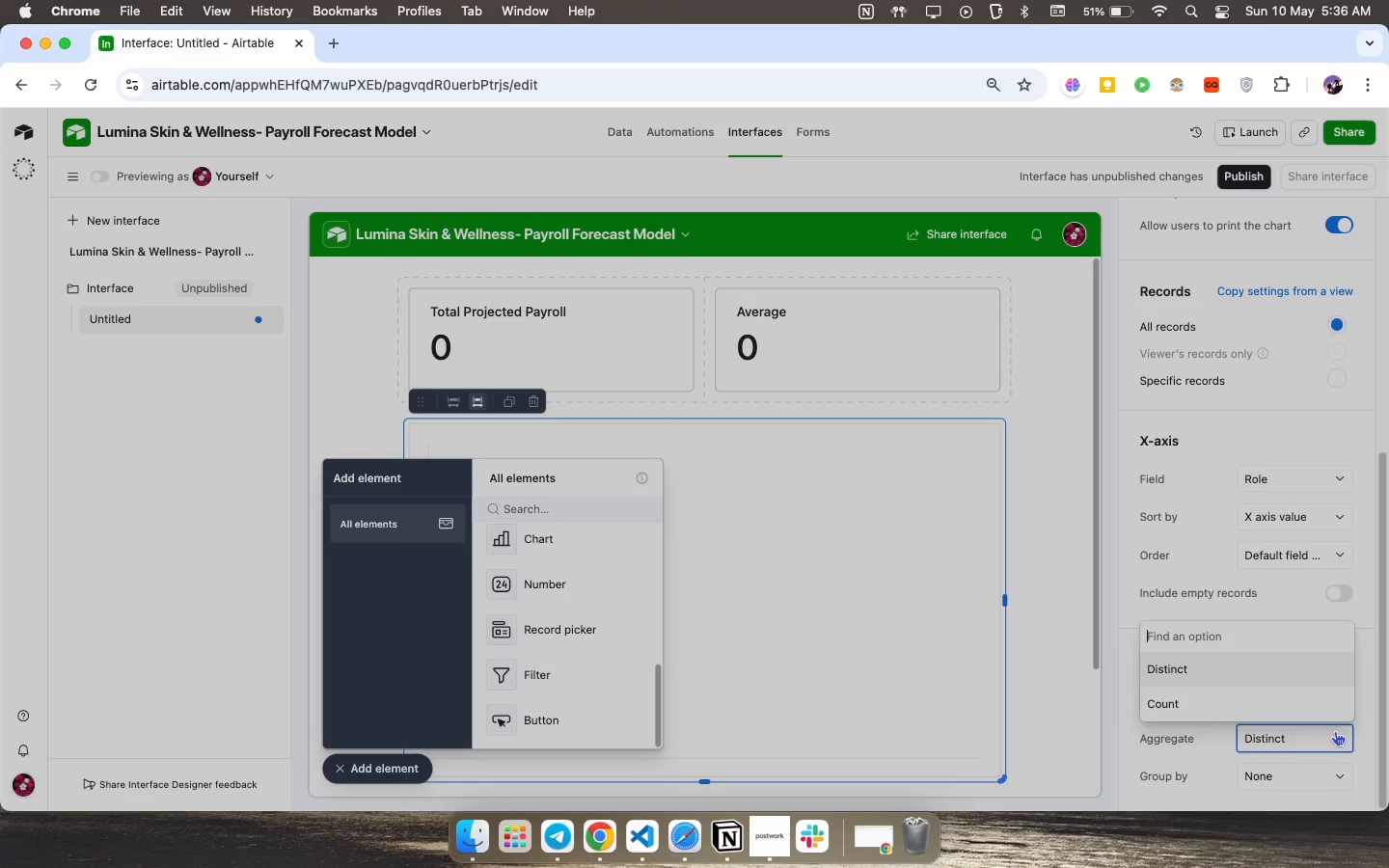 
wait(9.12)
 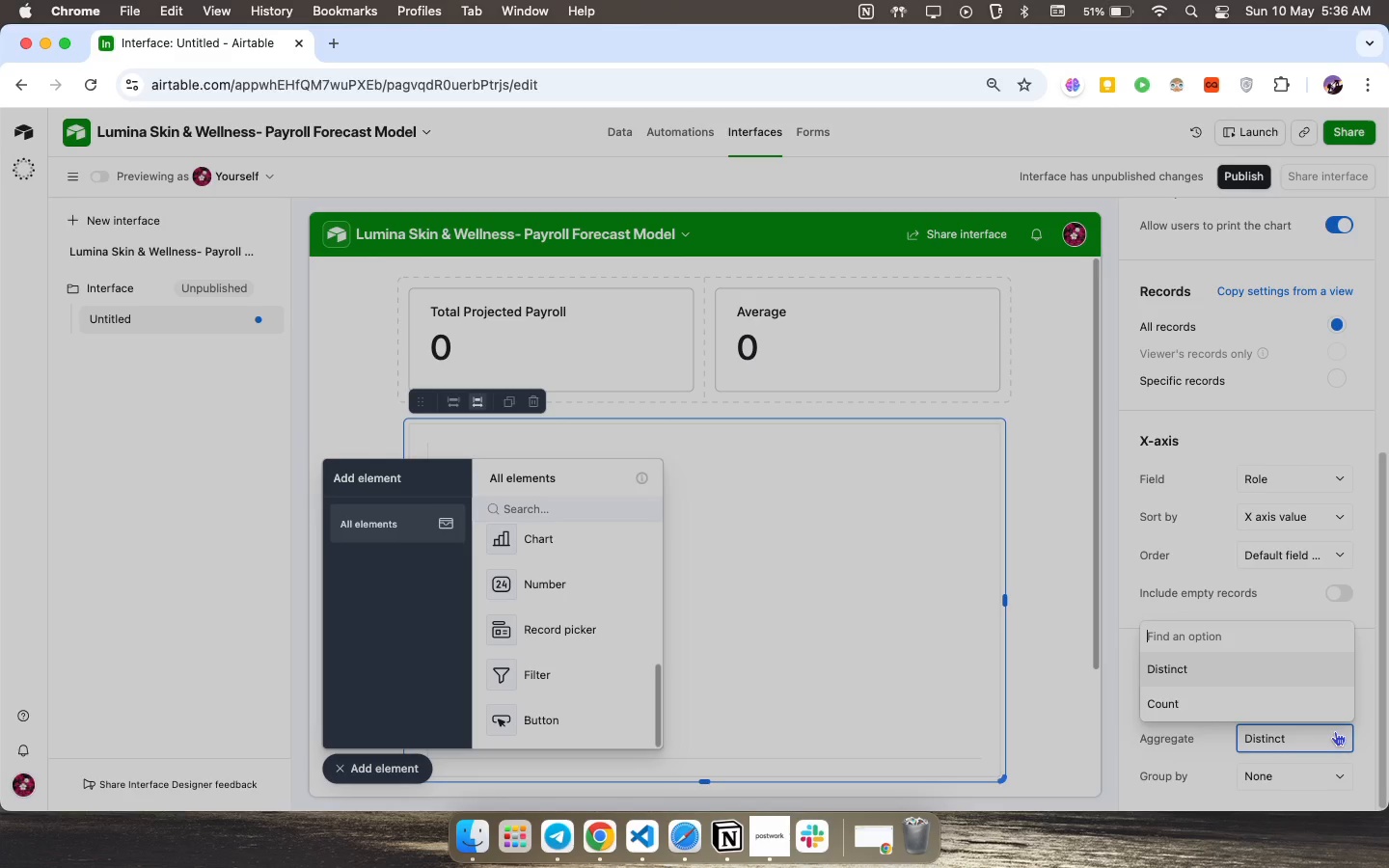 
left_click([1330, 777])
 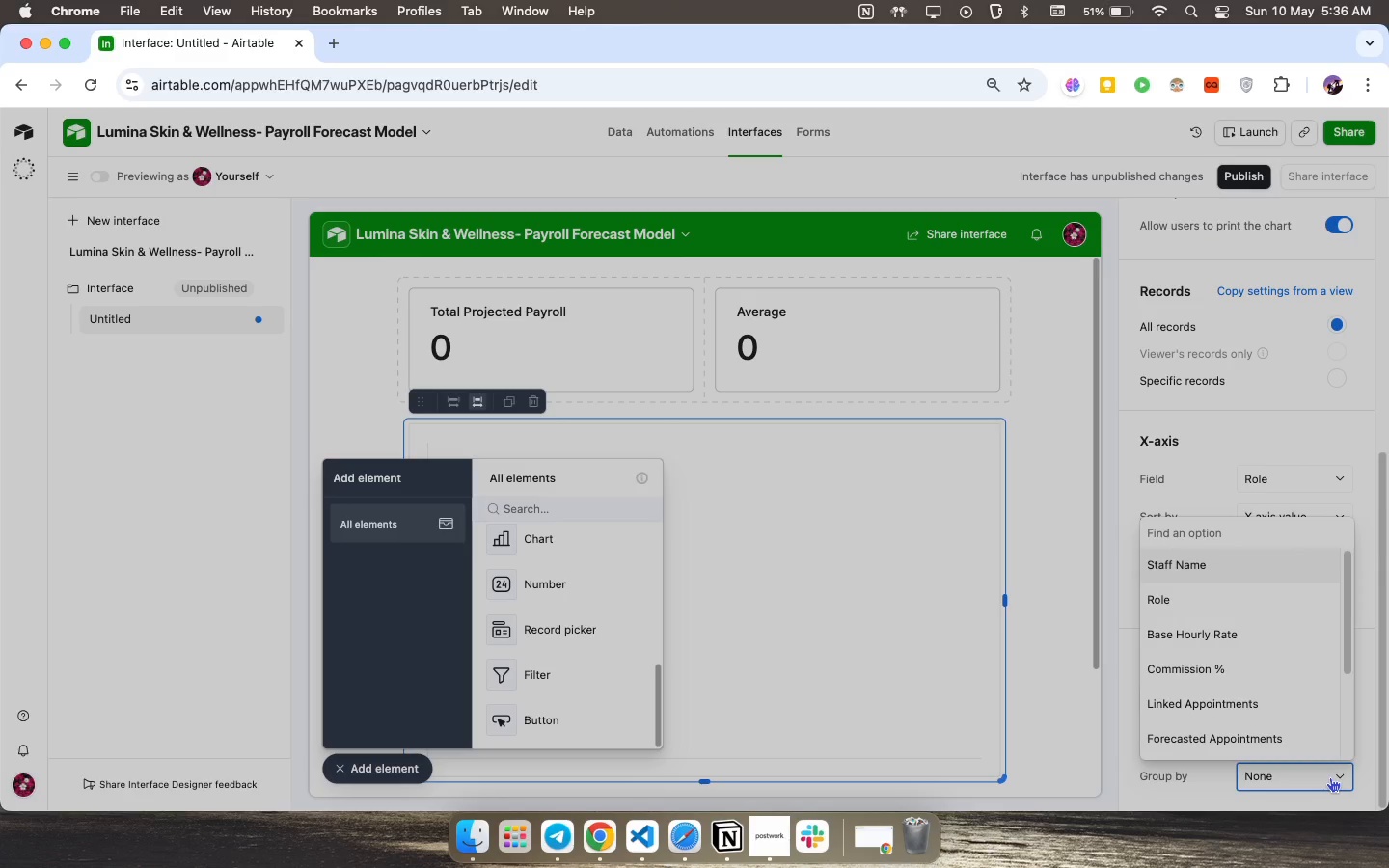 
scroll: coordinate [1248, 733], scroll_direction: up, amount: 32.0
 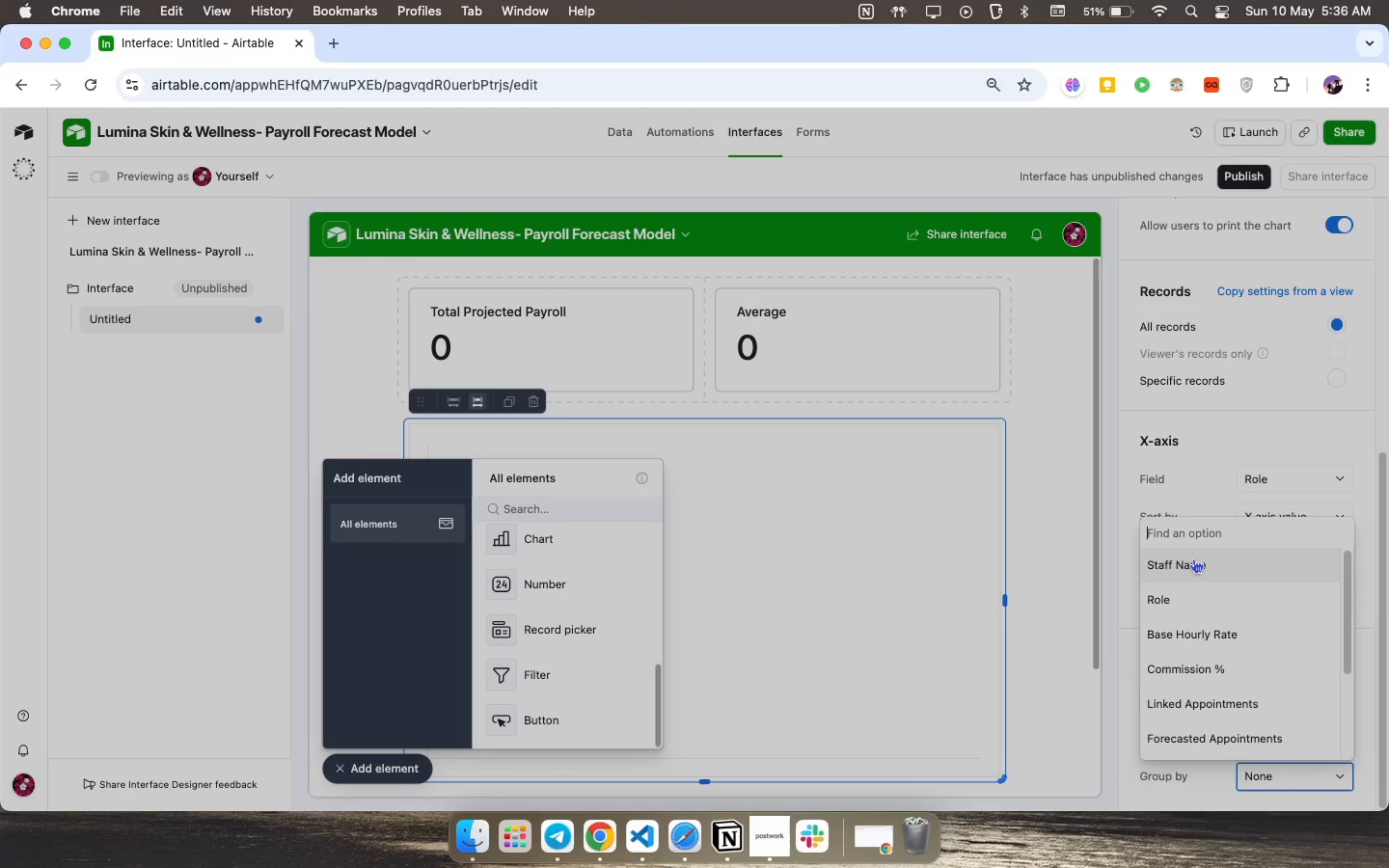 
wait(9.43)
 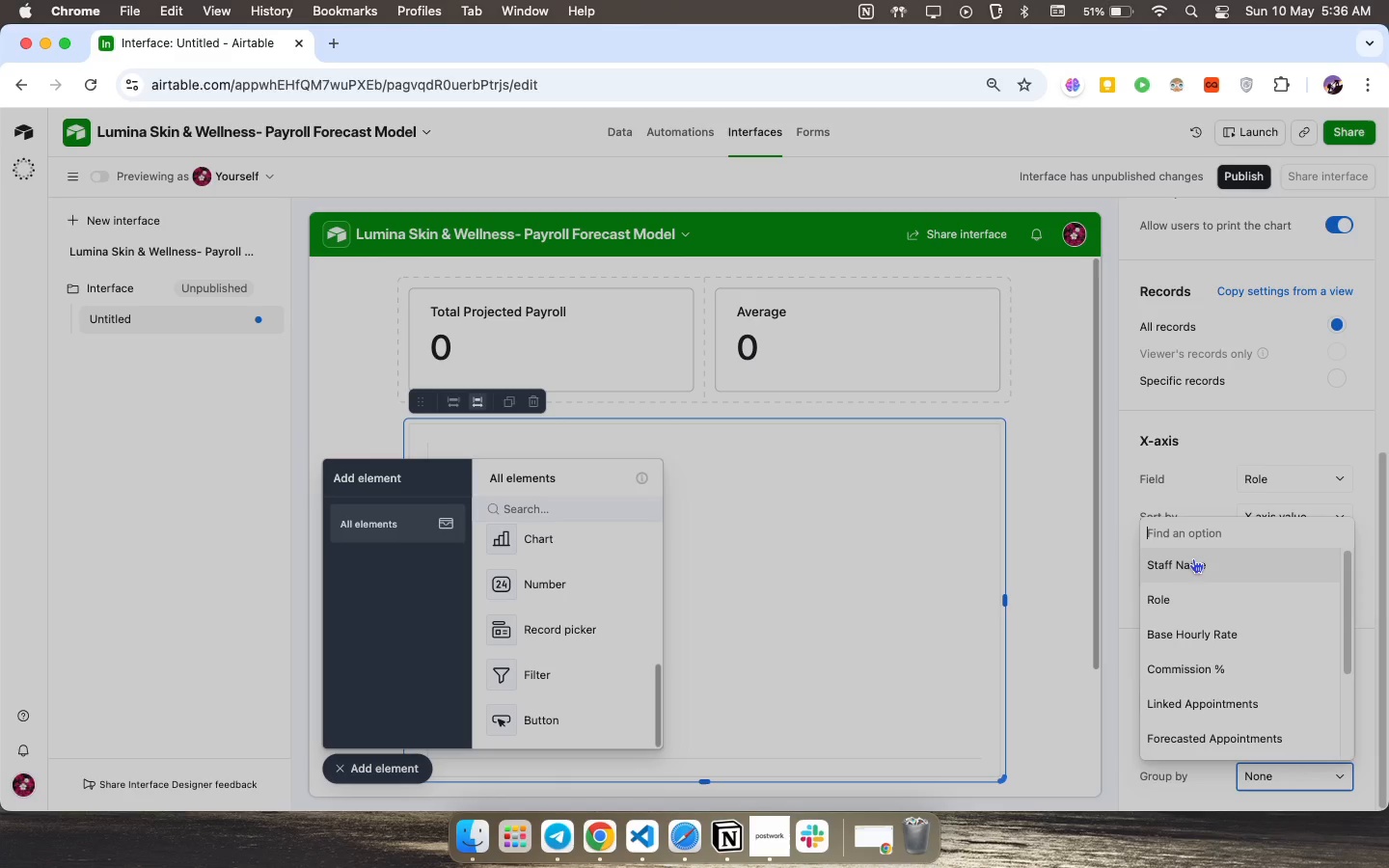 
left_click([1192, 558])
 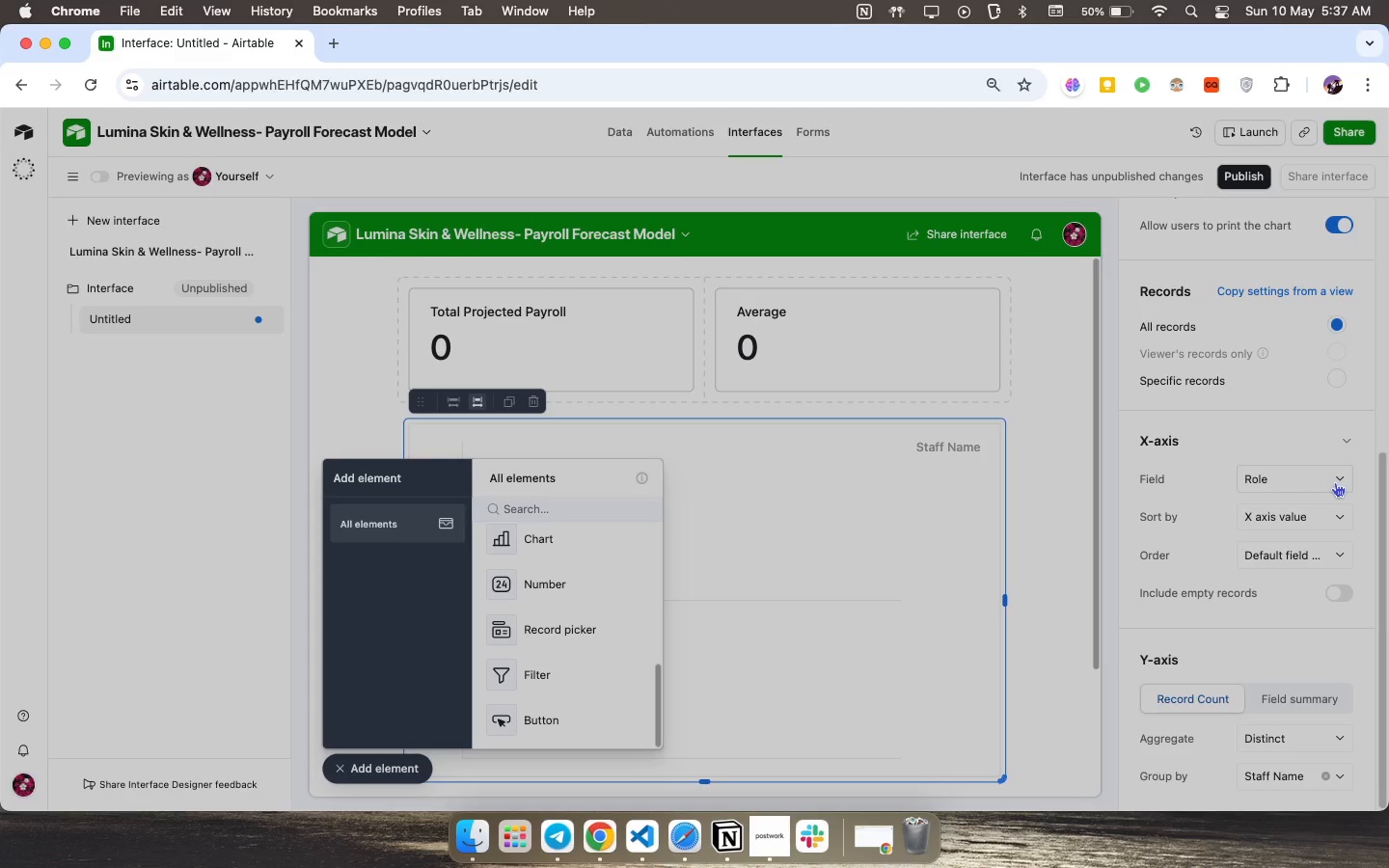 
wait(30.34)
 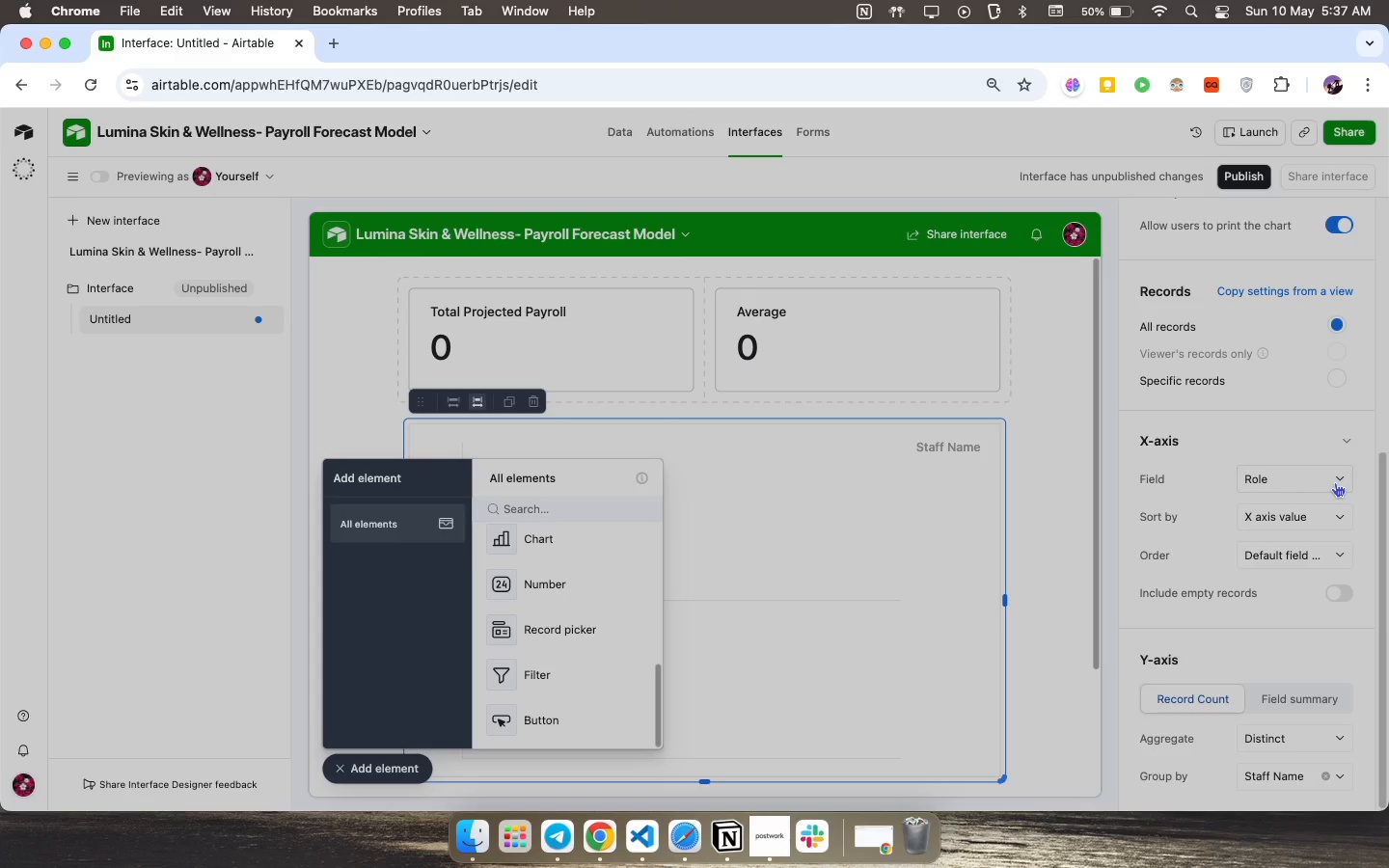 
left_click([1335, 481])
 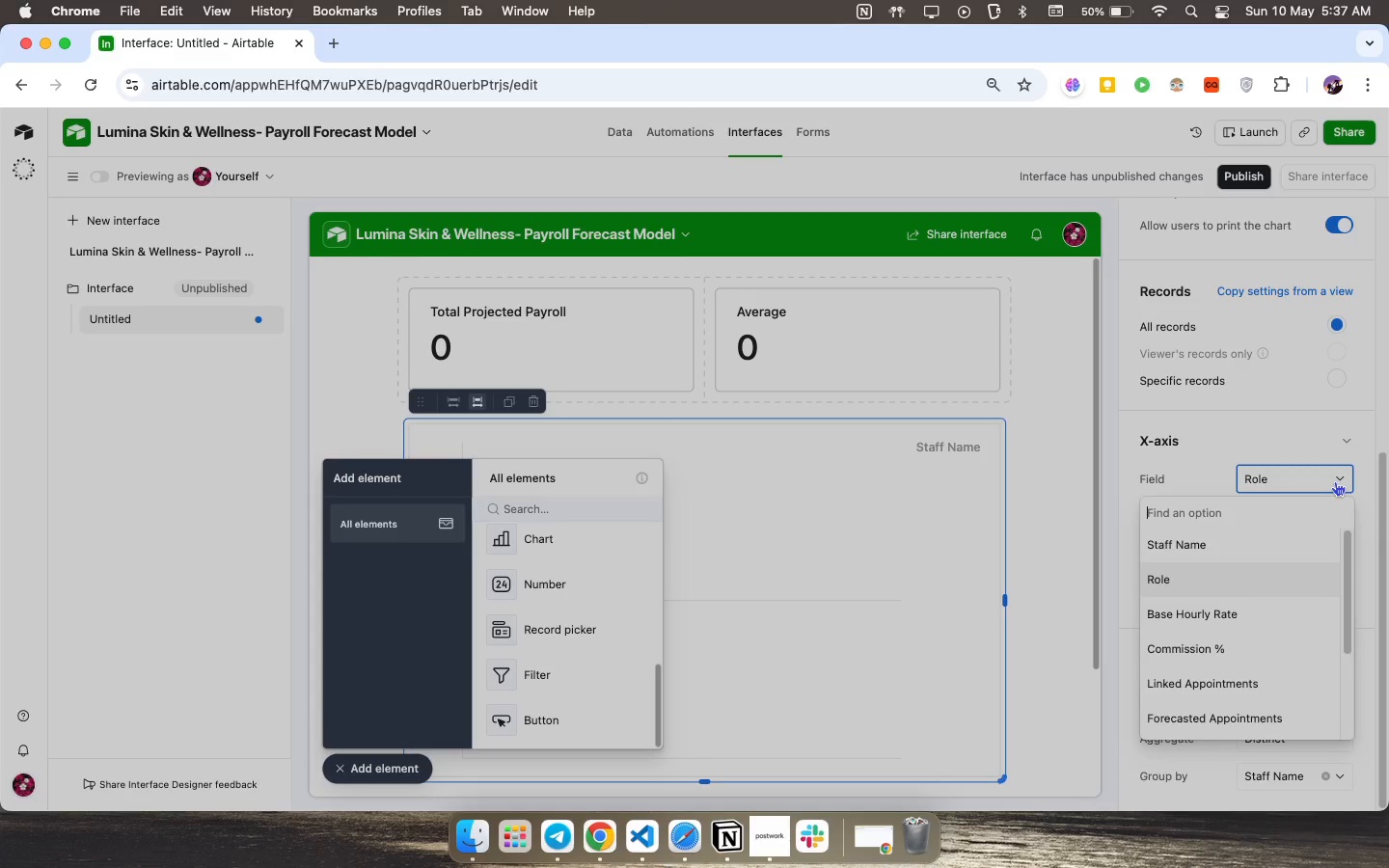 
scroll: coordinate [1313, 653], scroll_direction: down, amount: 10.0
 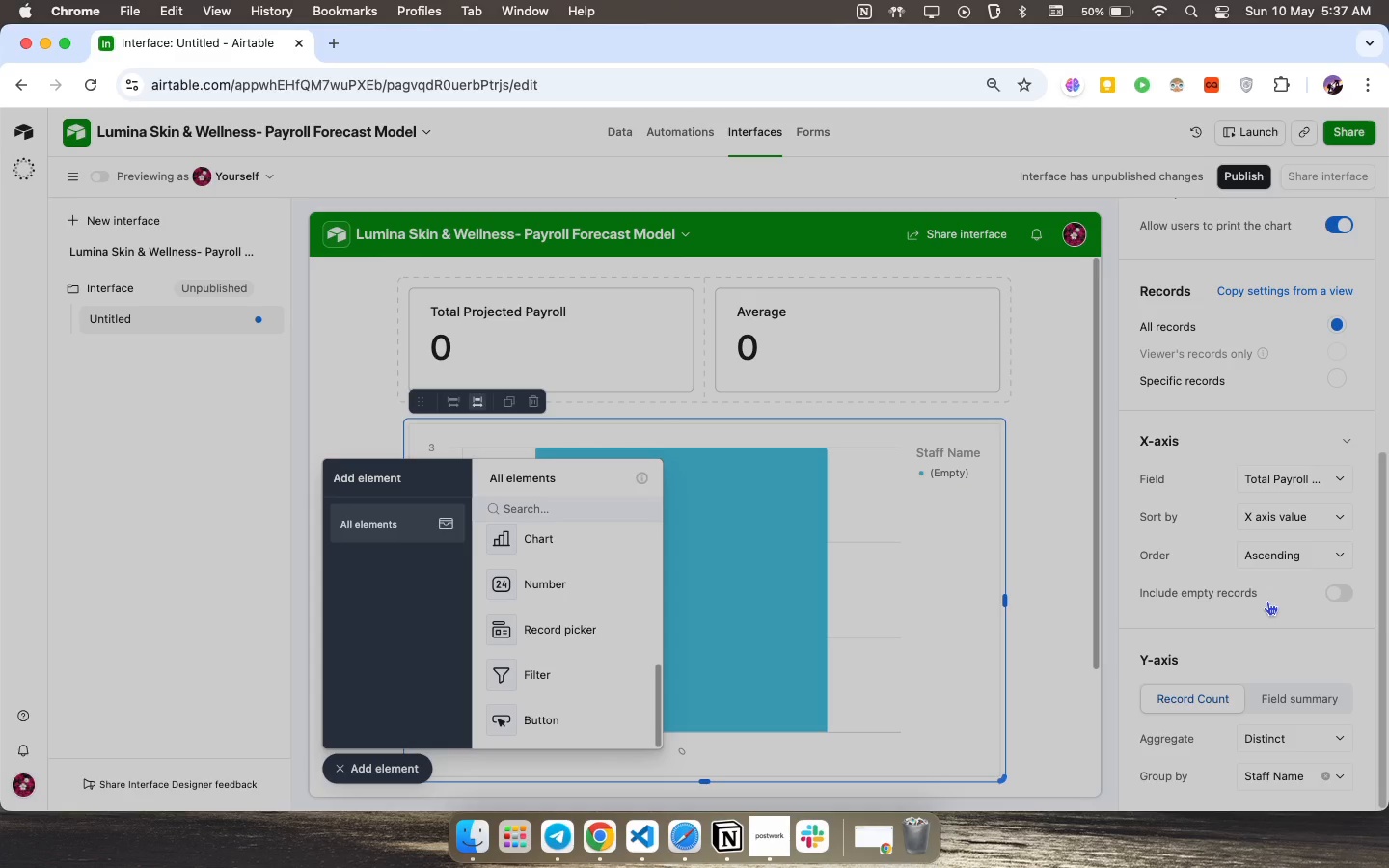 
wait(19.63)
 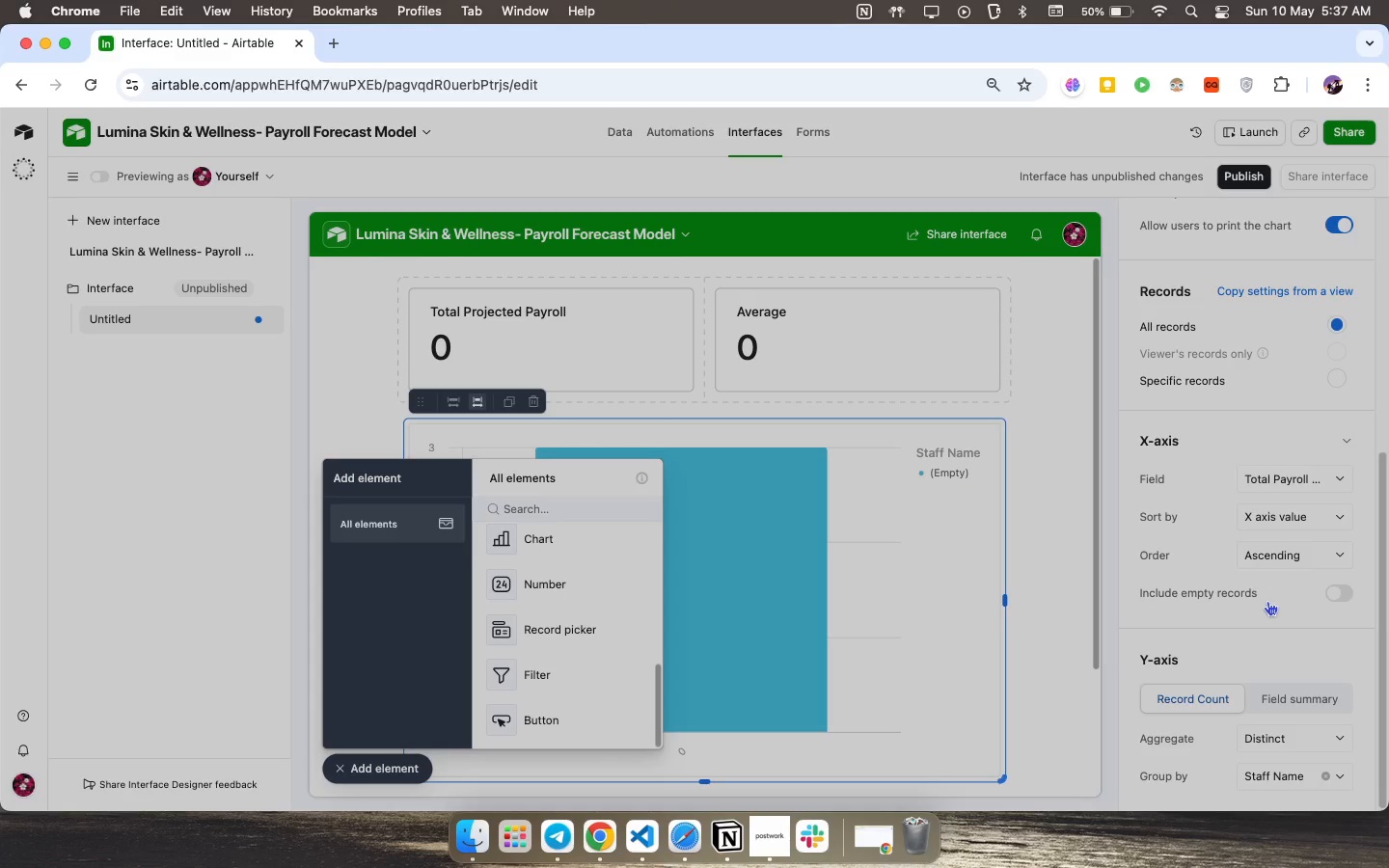 
left_click([1341, 550])
 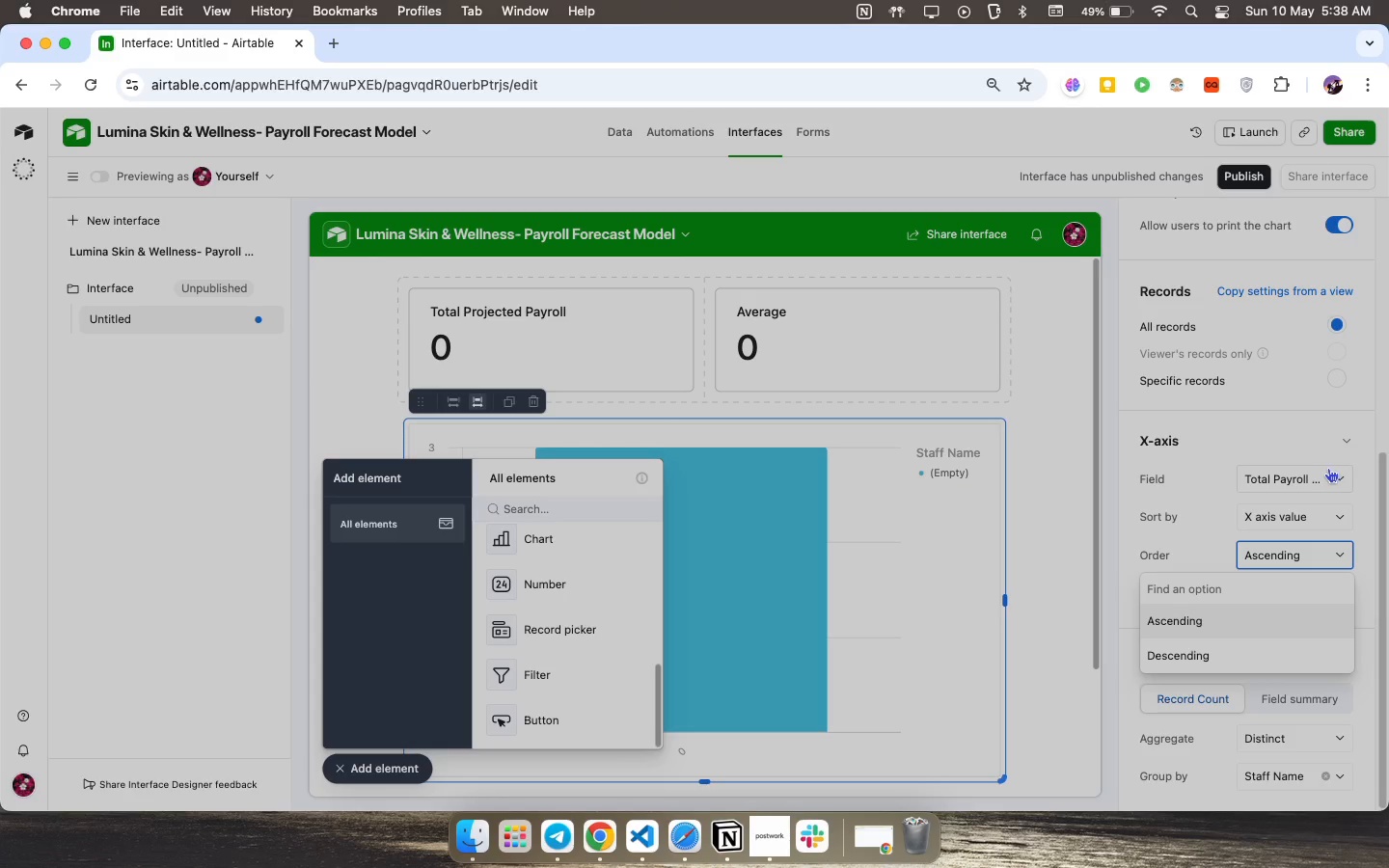 
wait(43.77)
 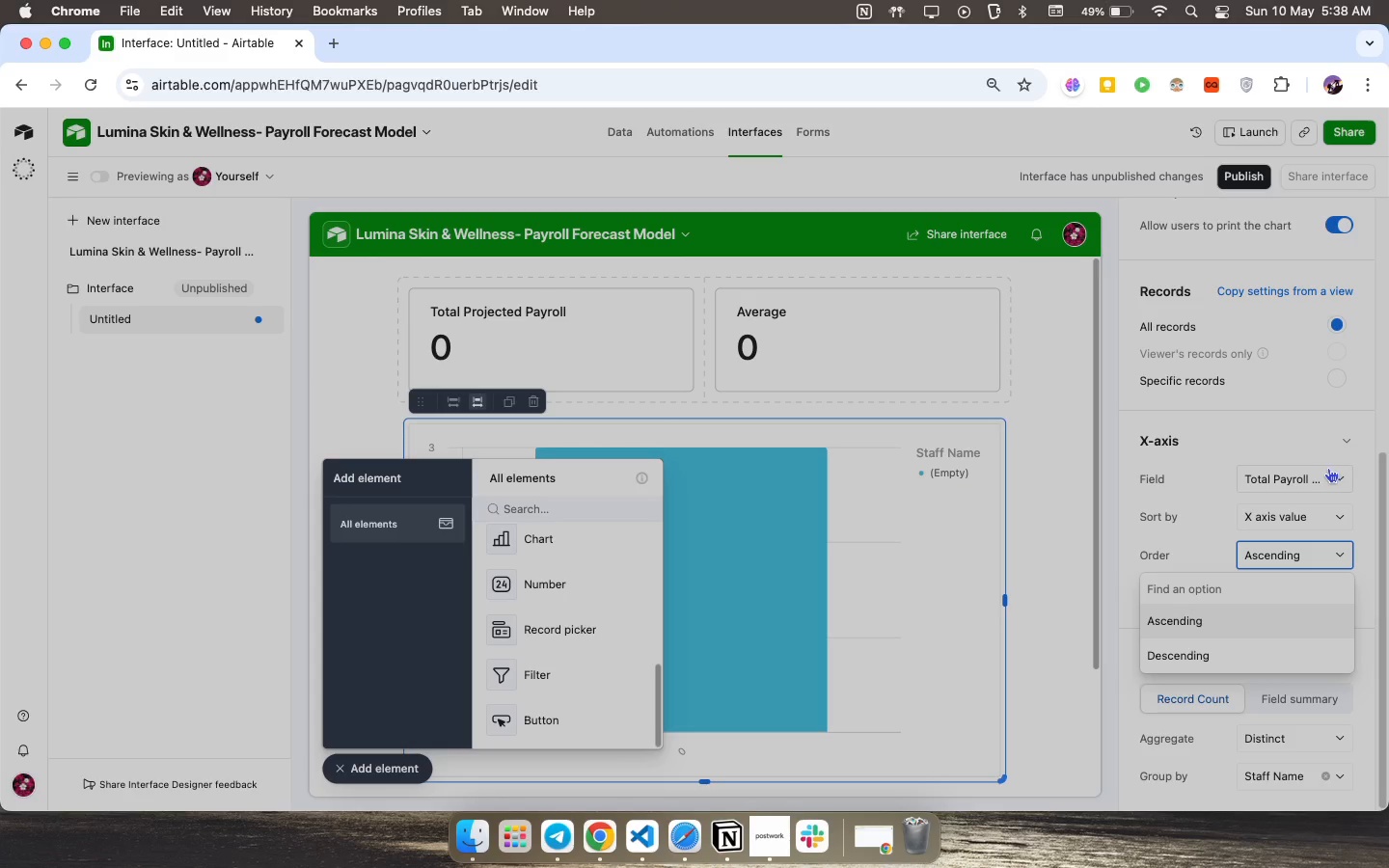 
scroll: coordinate [1279, 566], scroll_direction: down, amount: 47.0
 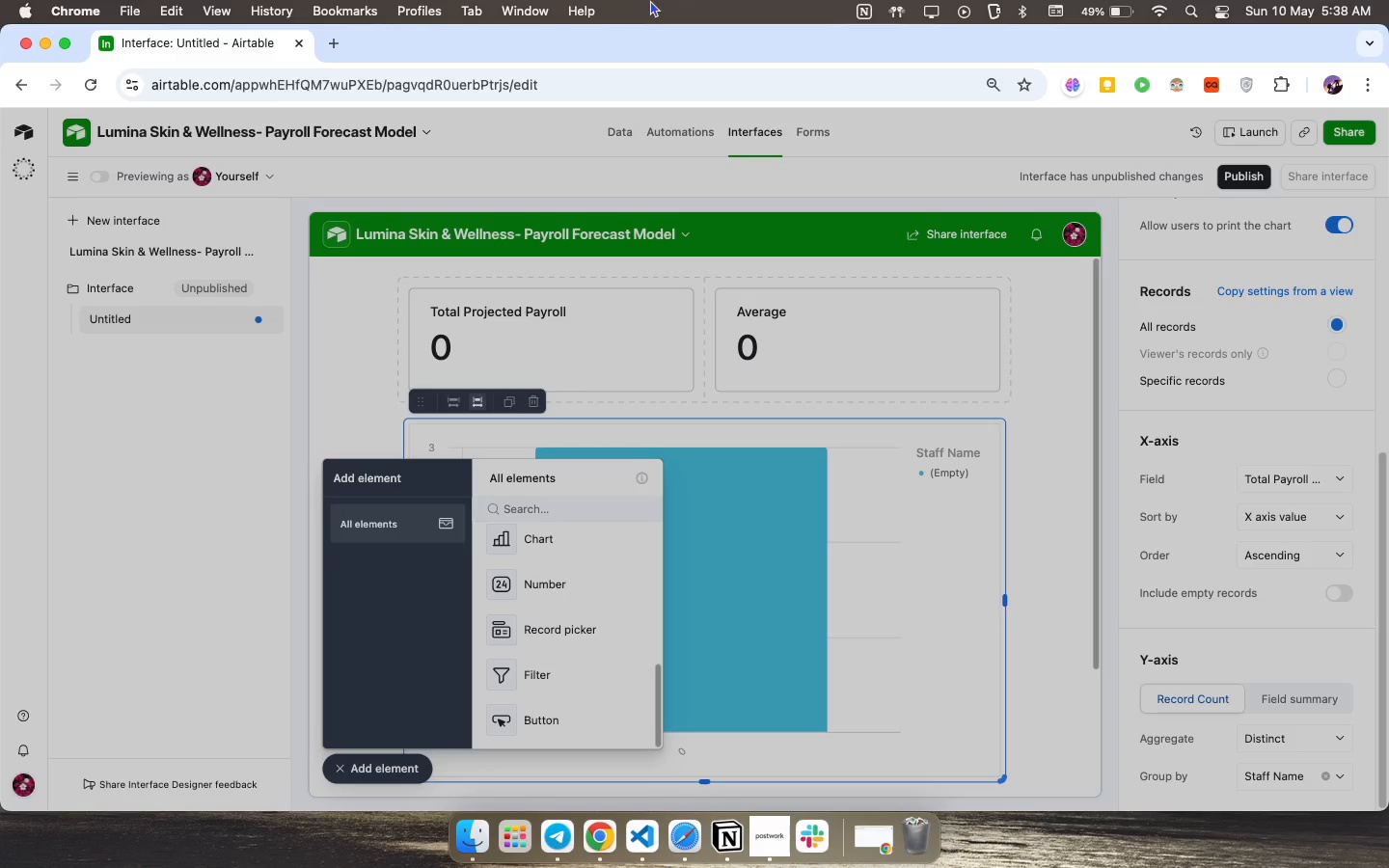 
wait(39.34)
 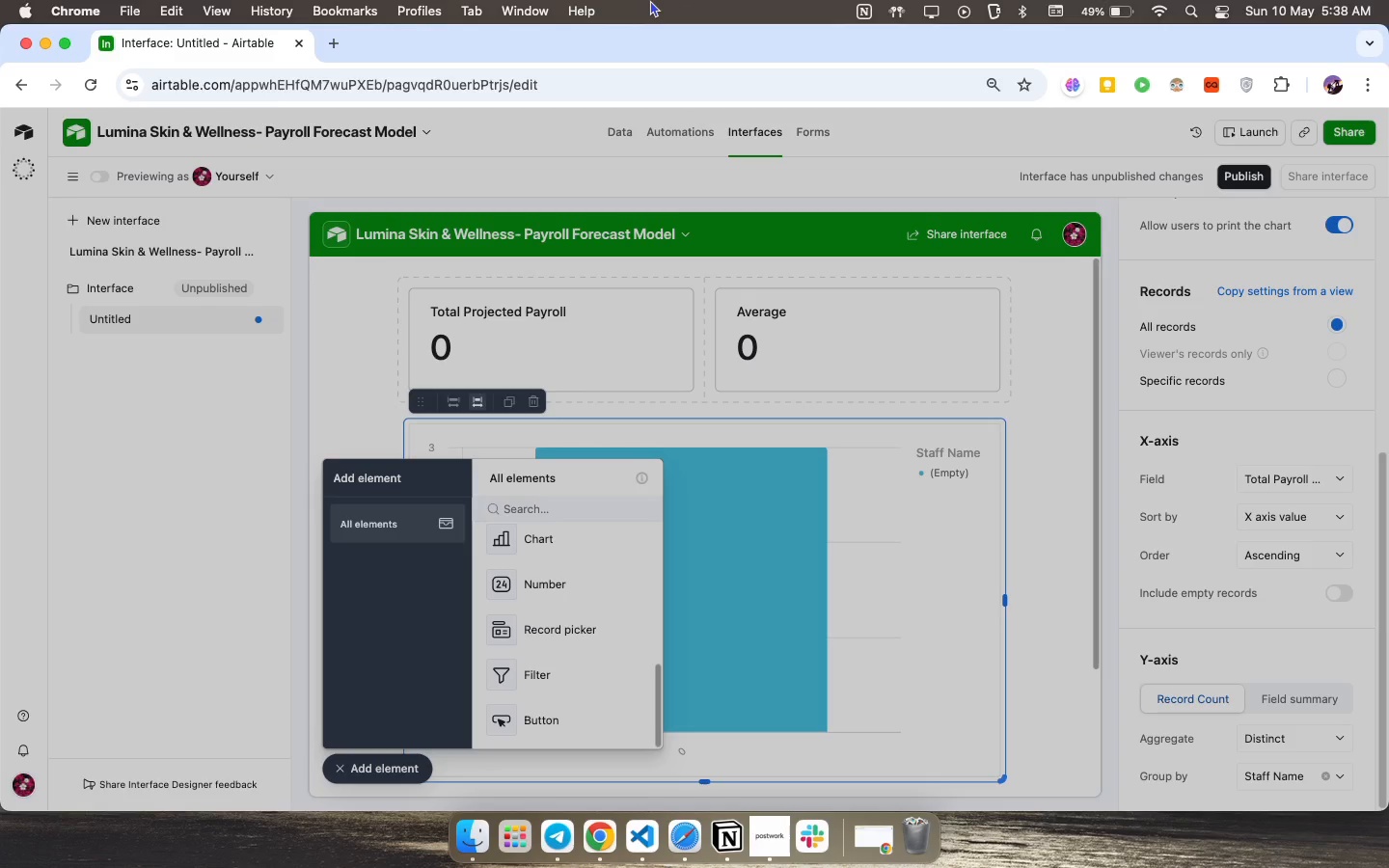 
left_click([241, 290])
 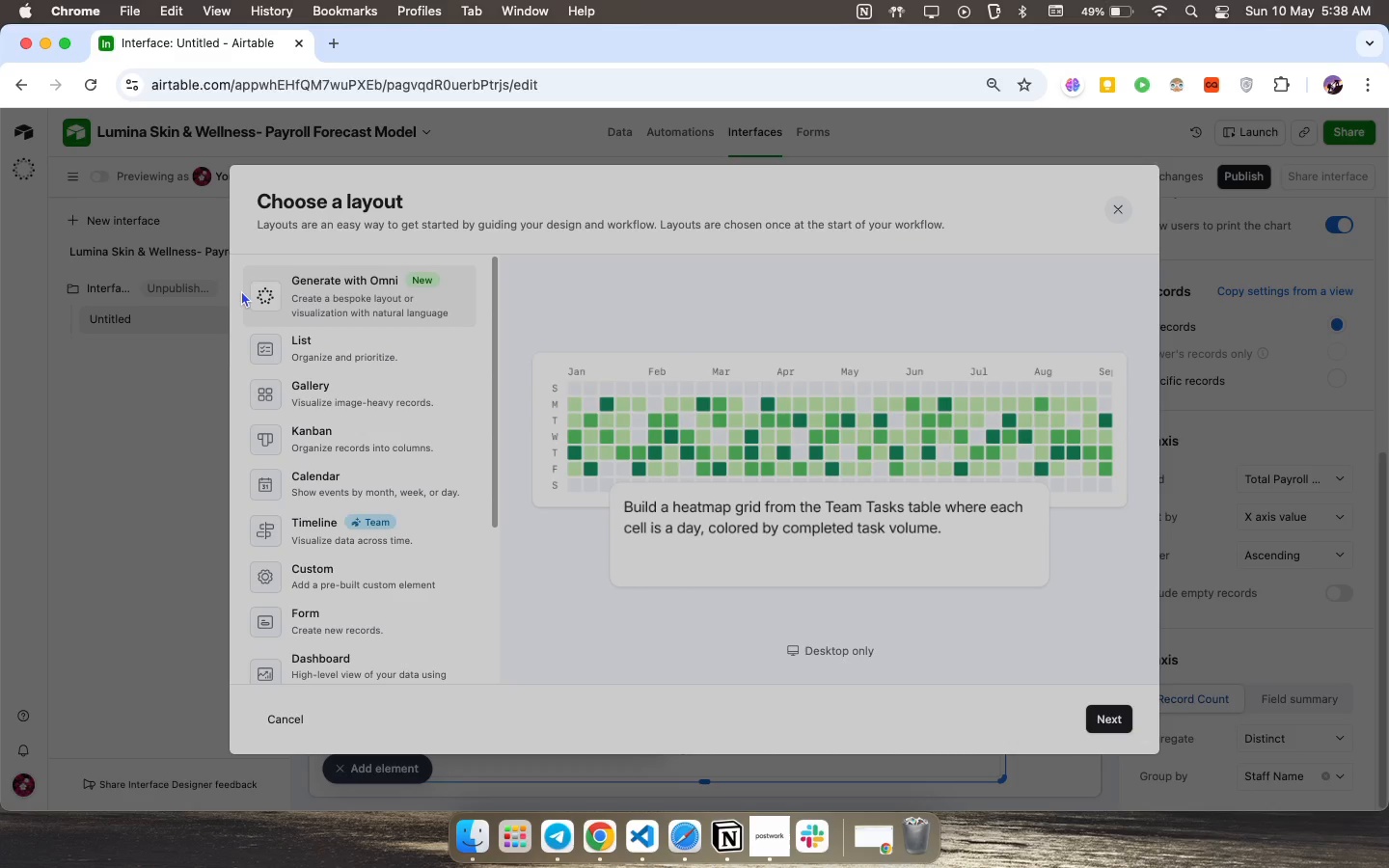 
scroll: coordinate [391, 480], scroll_direction: down, amount: 62.0
 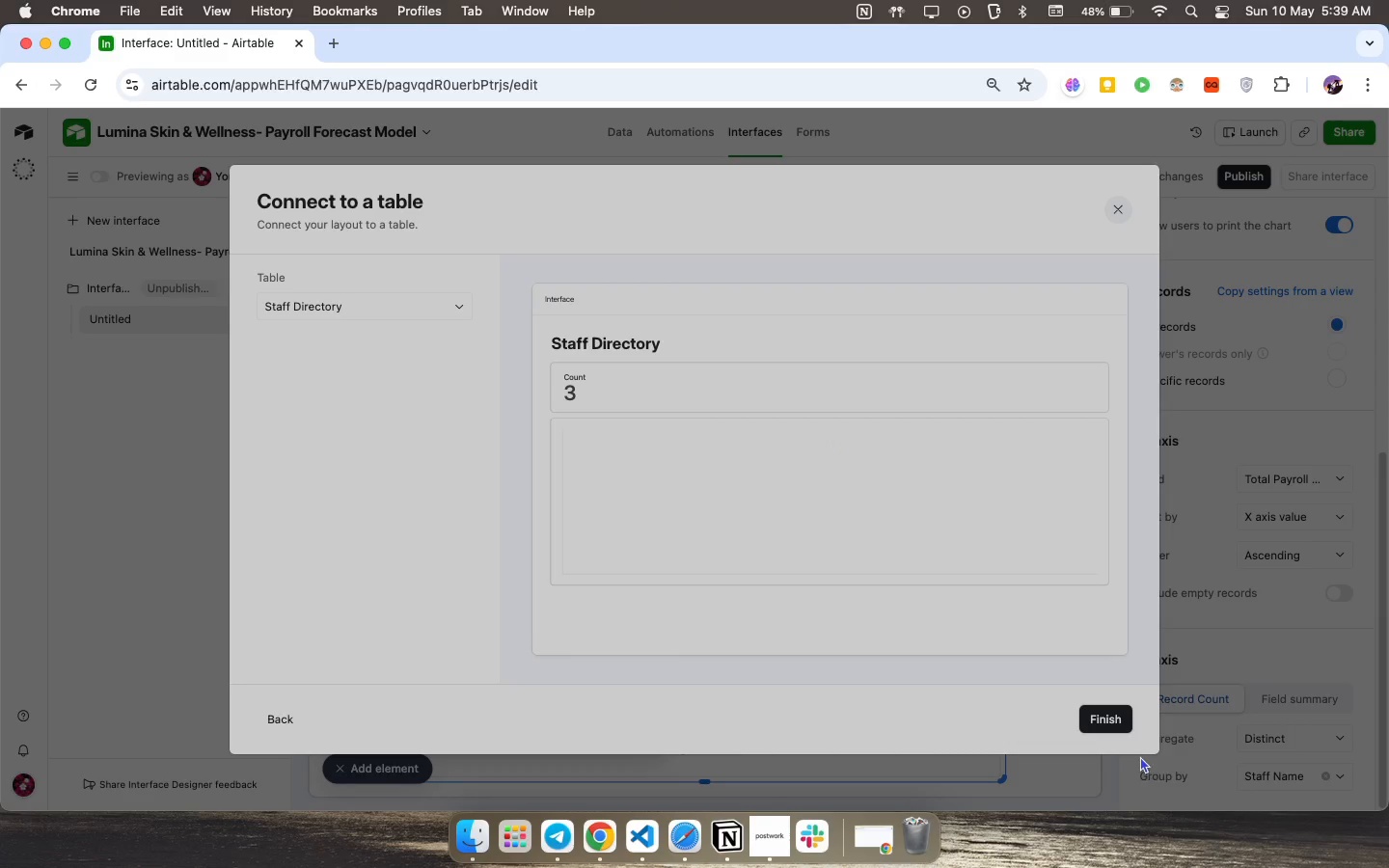 
wait(10.82)
 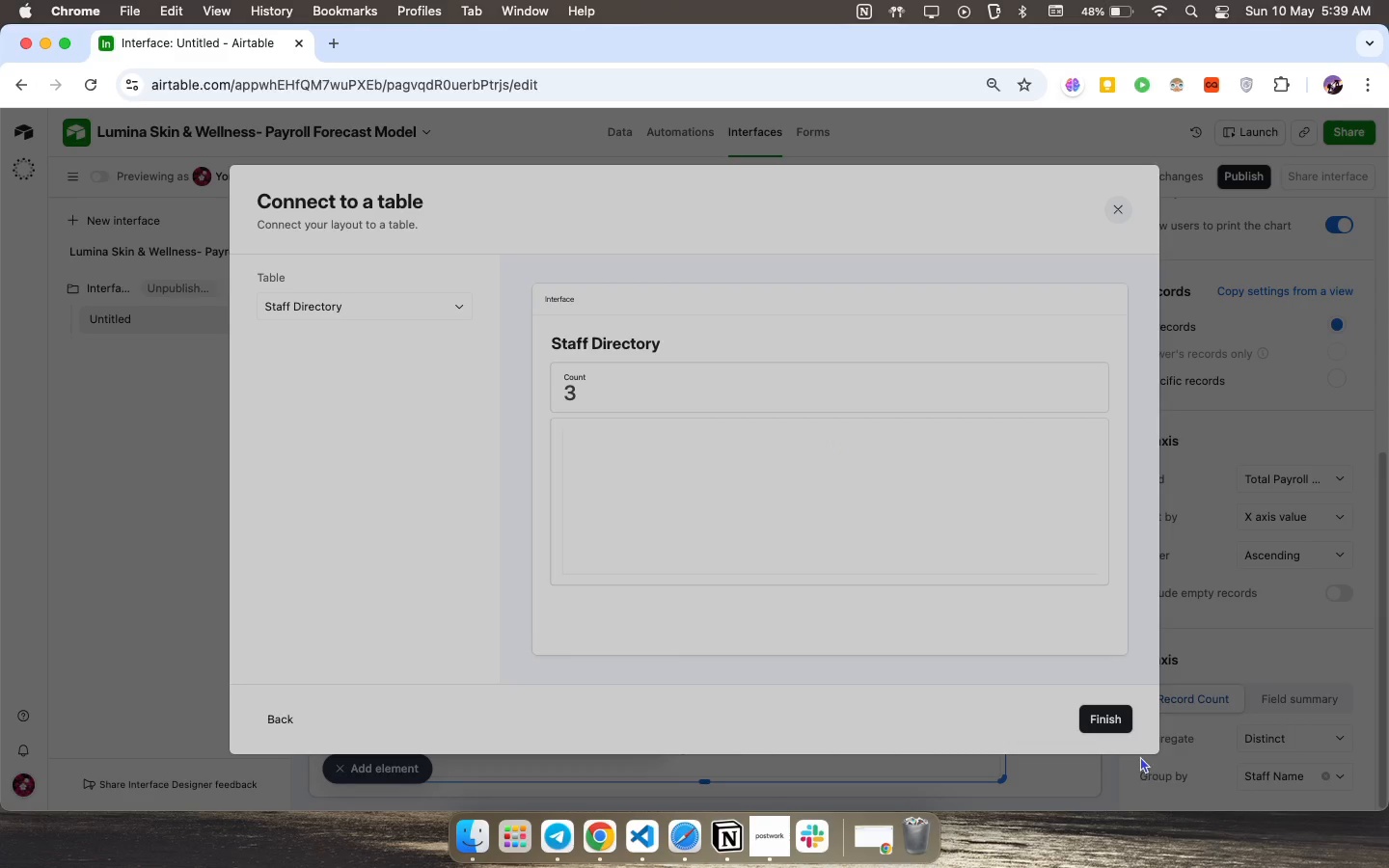 
left_click([818, 420])
 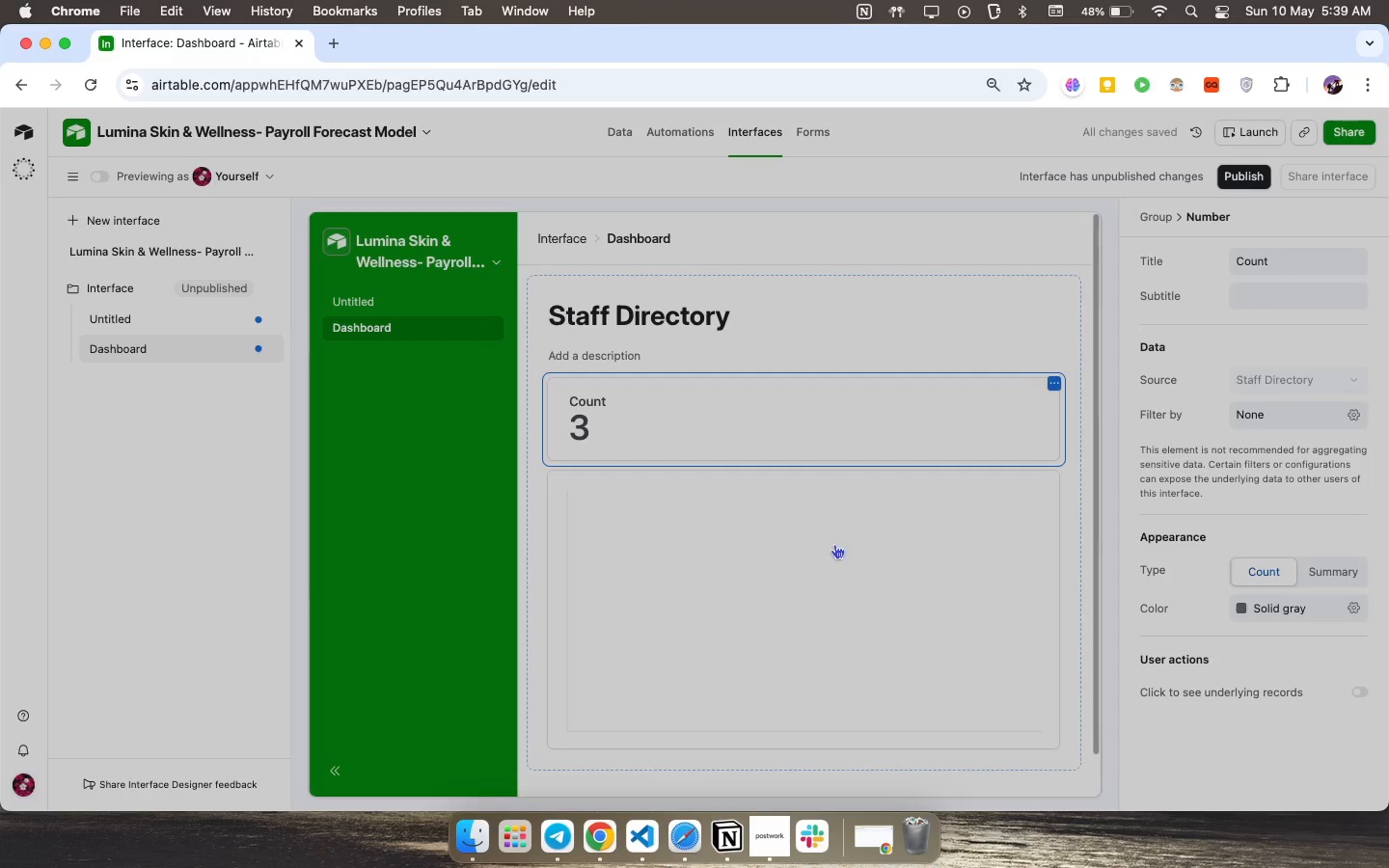 
left_click([834, 544])
 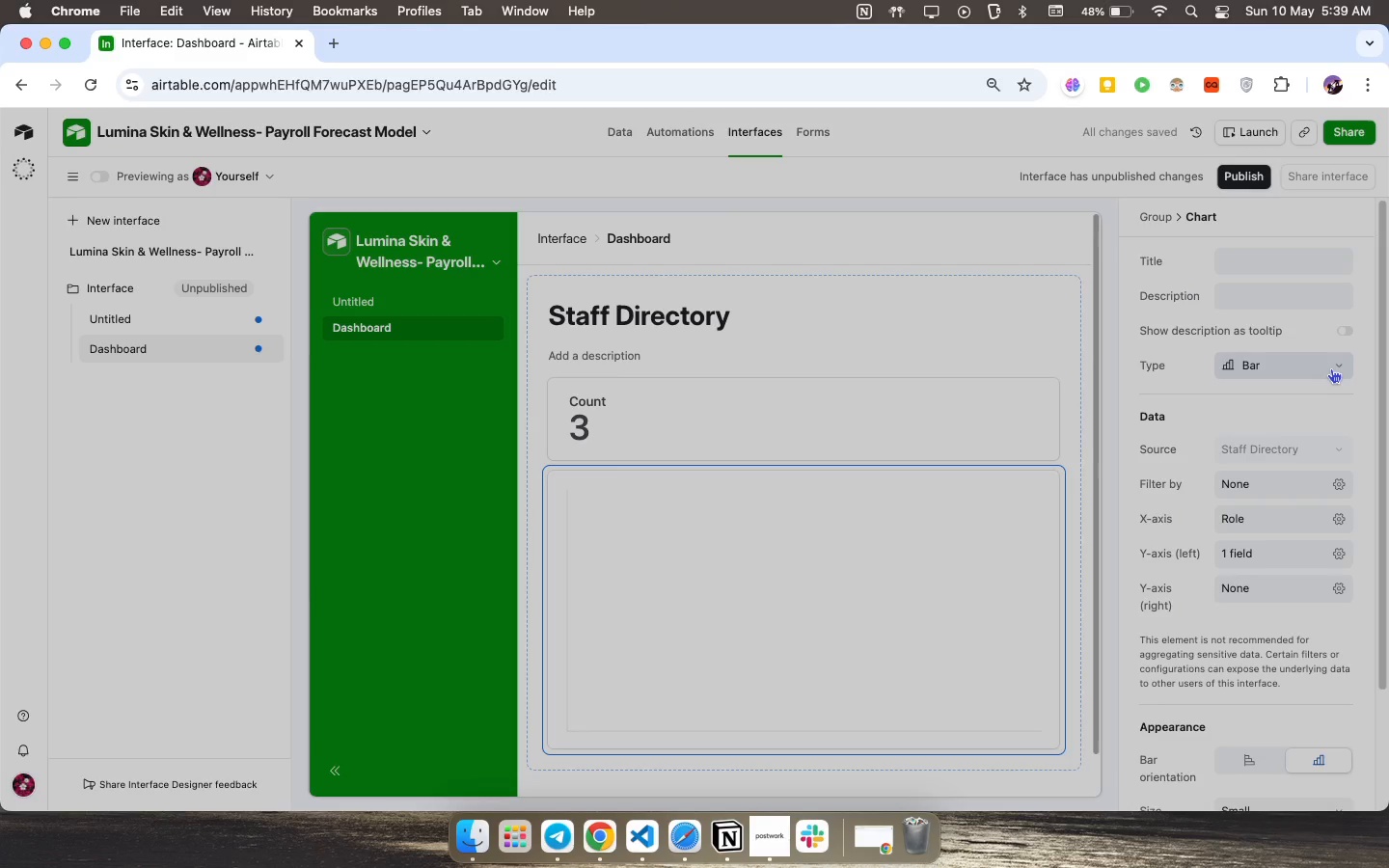 
wait(8.24)
 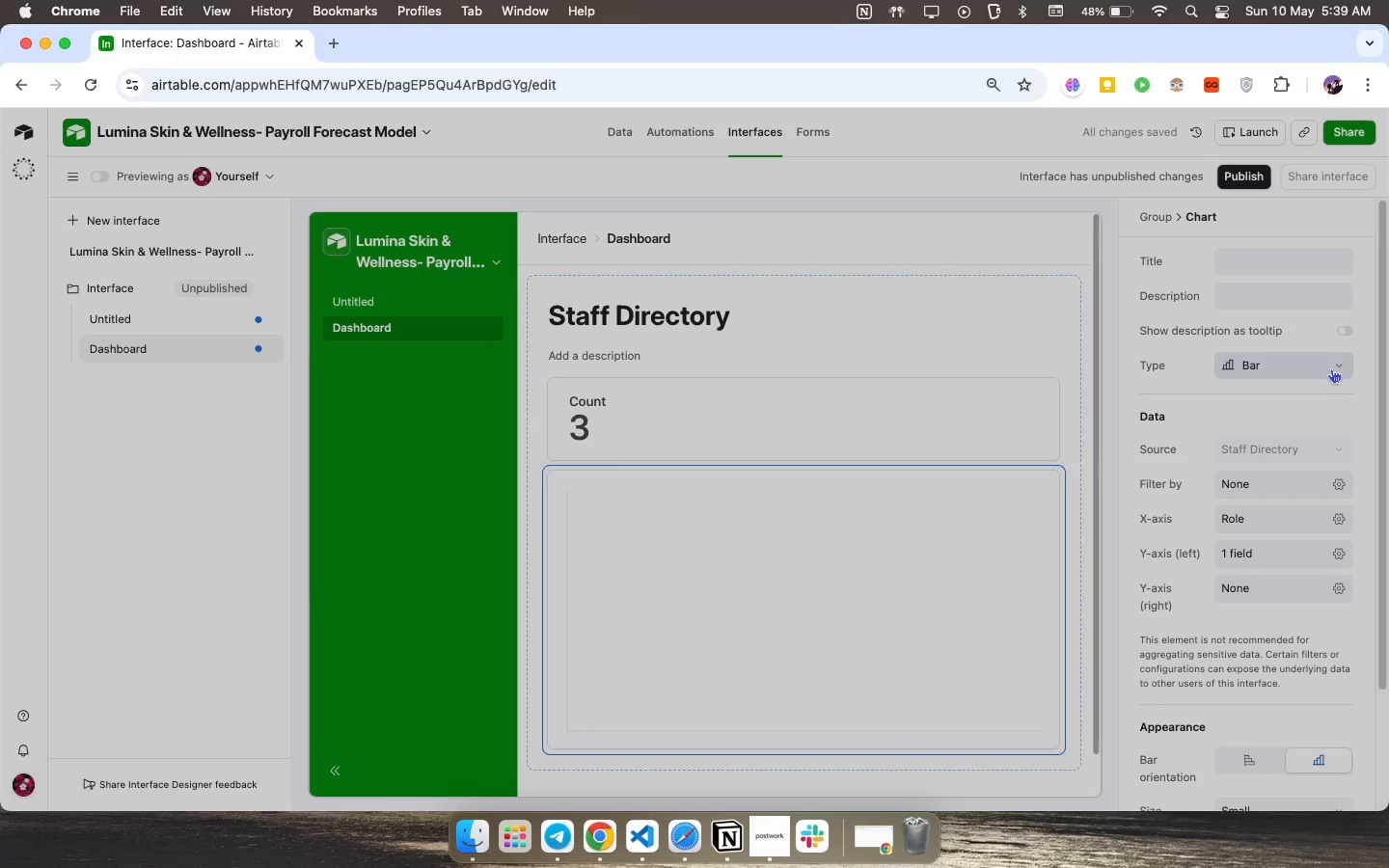 
left_click([1332, 519])
 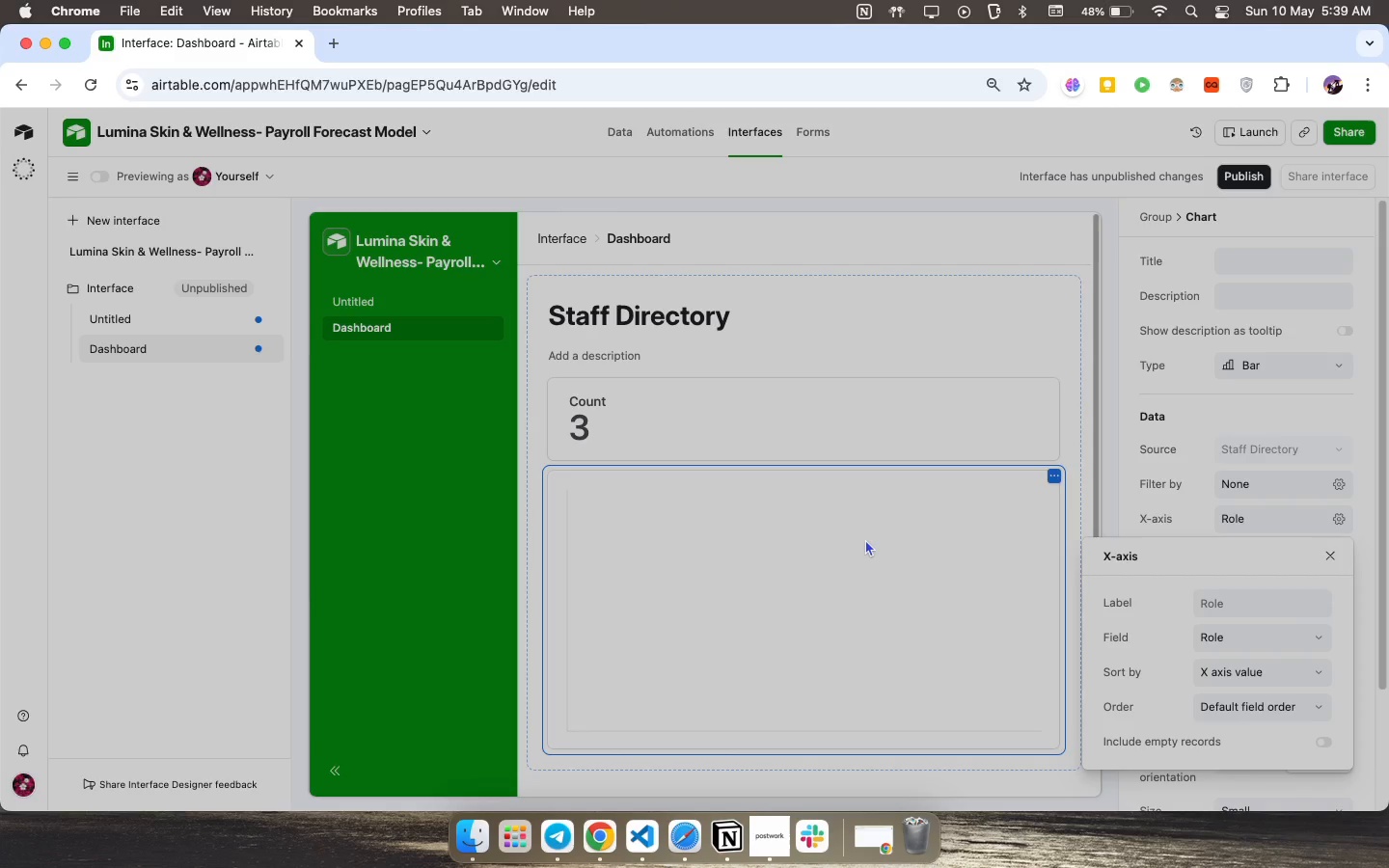 
wait(37.15)
 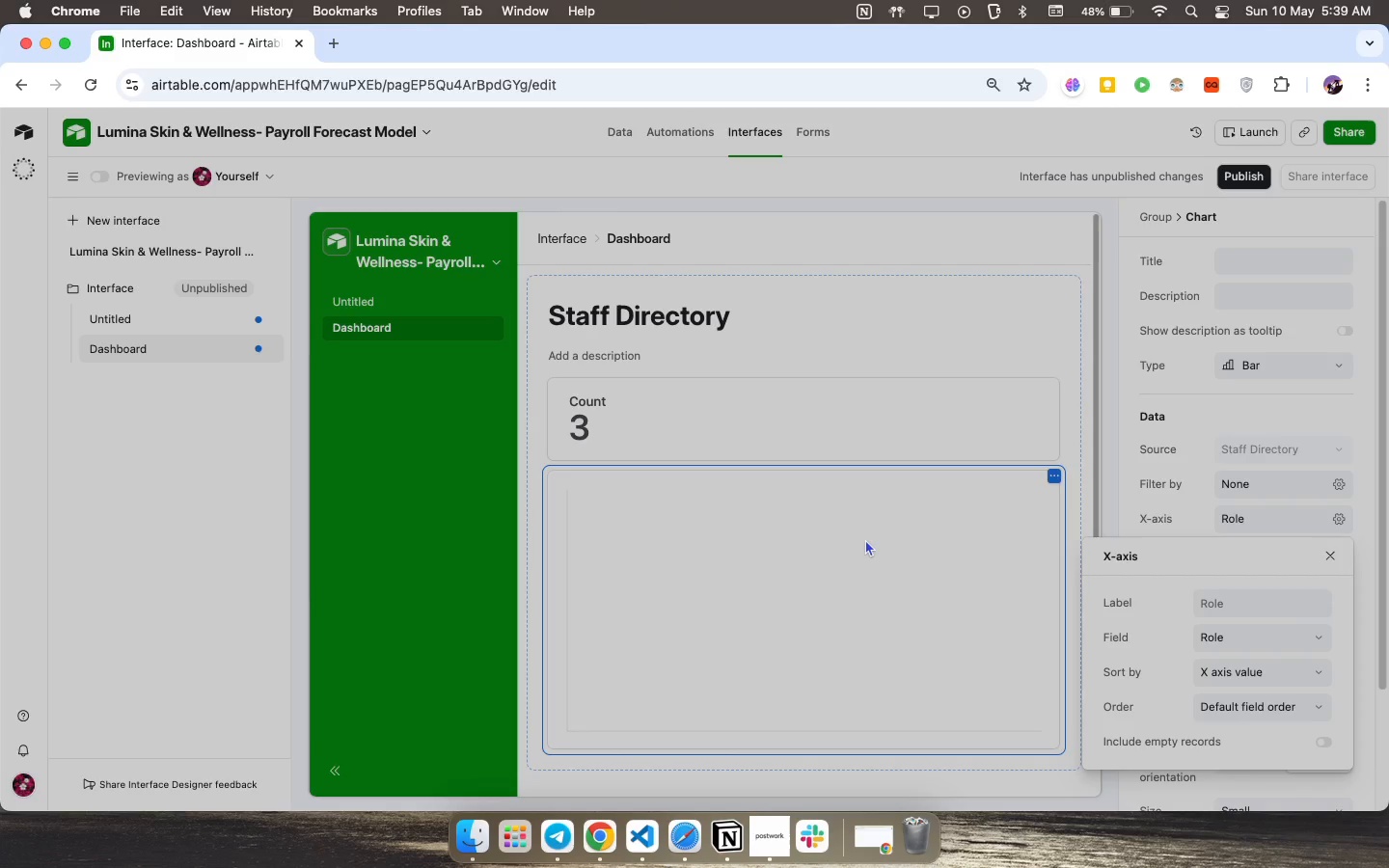 
left_click([1305, 641])
 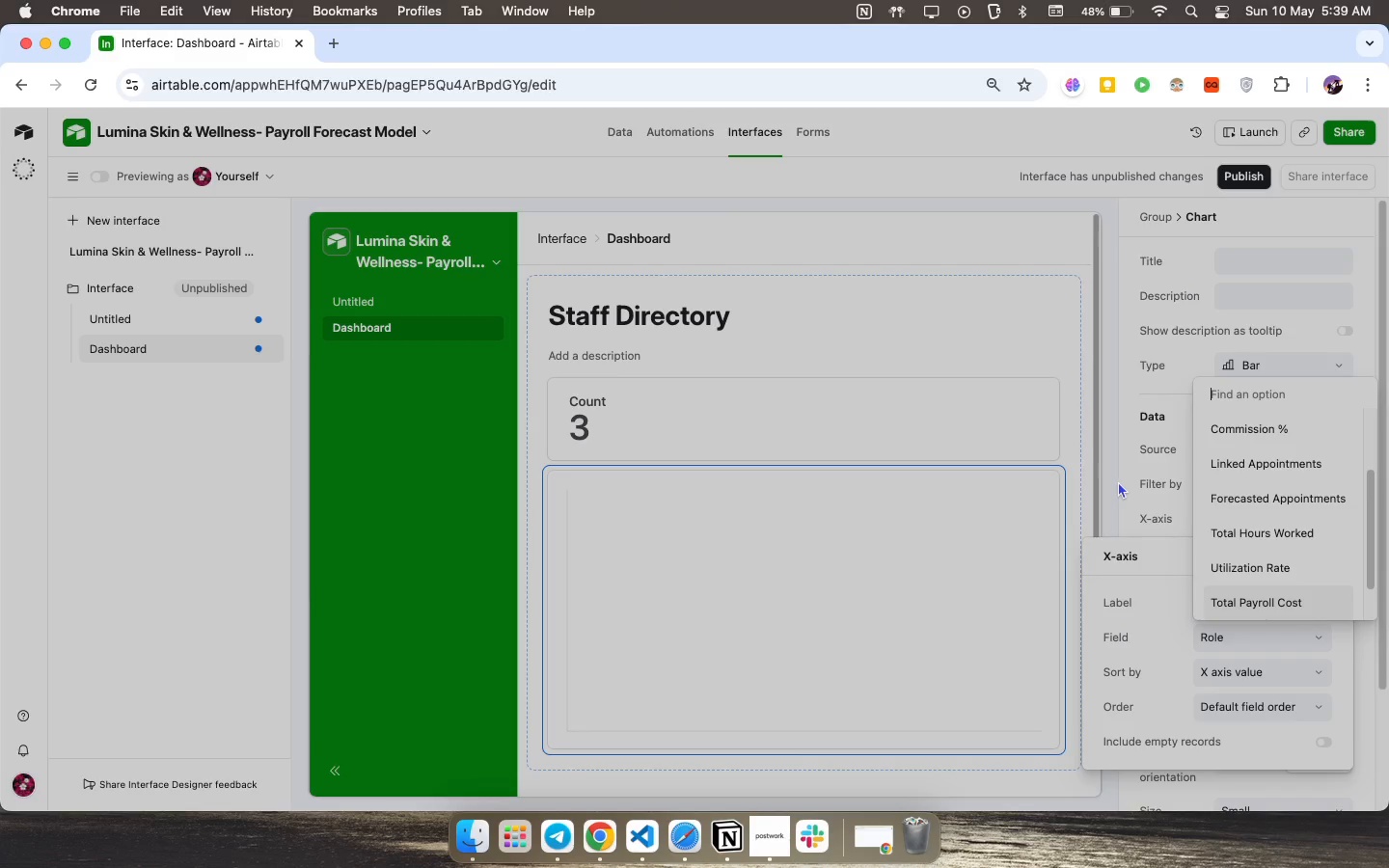 
wait(5.22)
 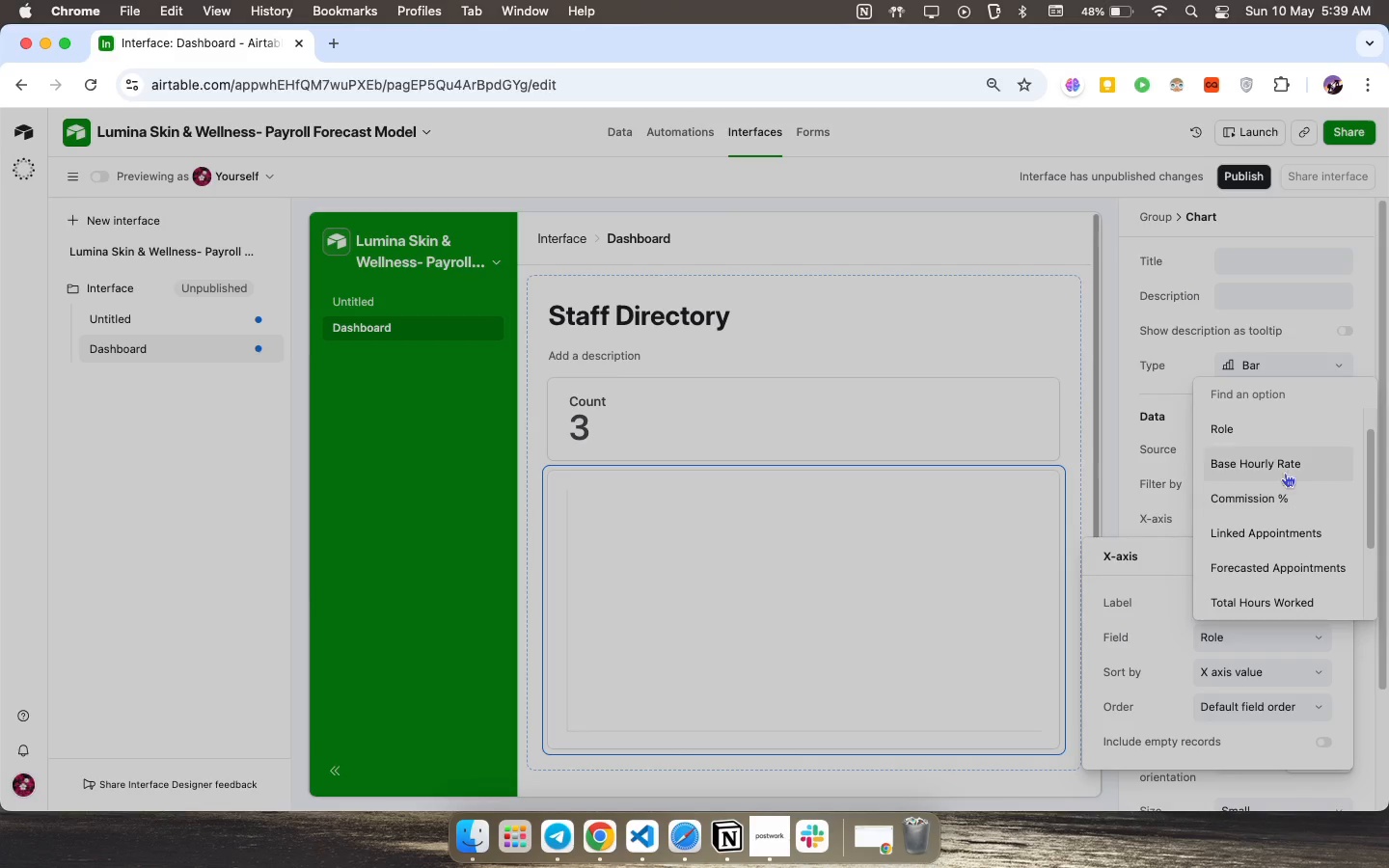 
scroll: coordinate [1287, 568], scroll_direction: up, amount: 26.0
 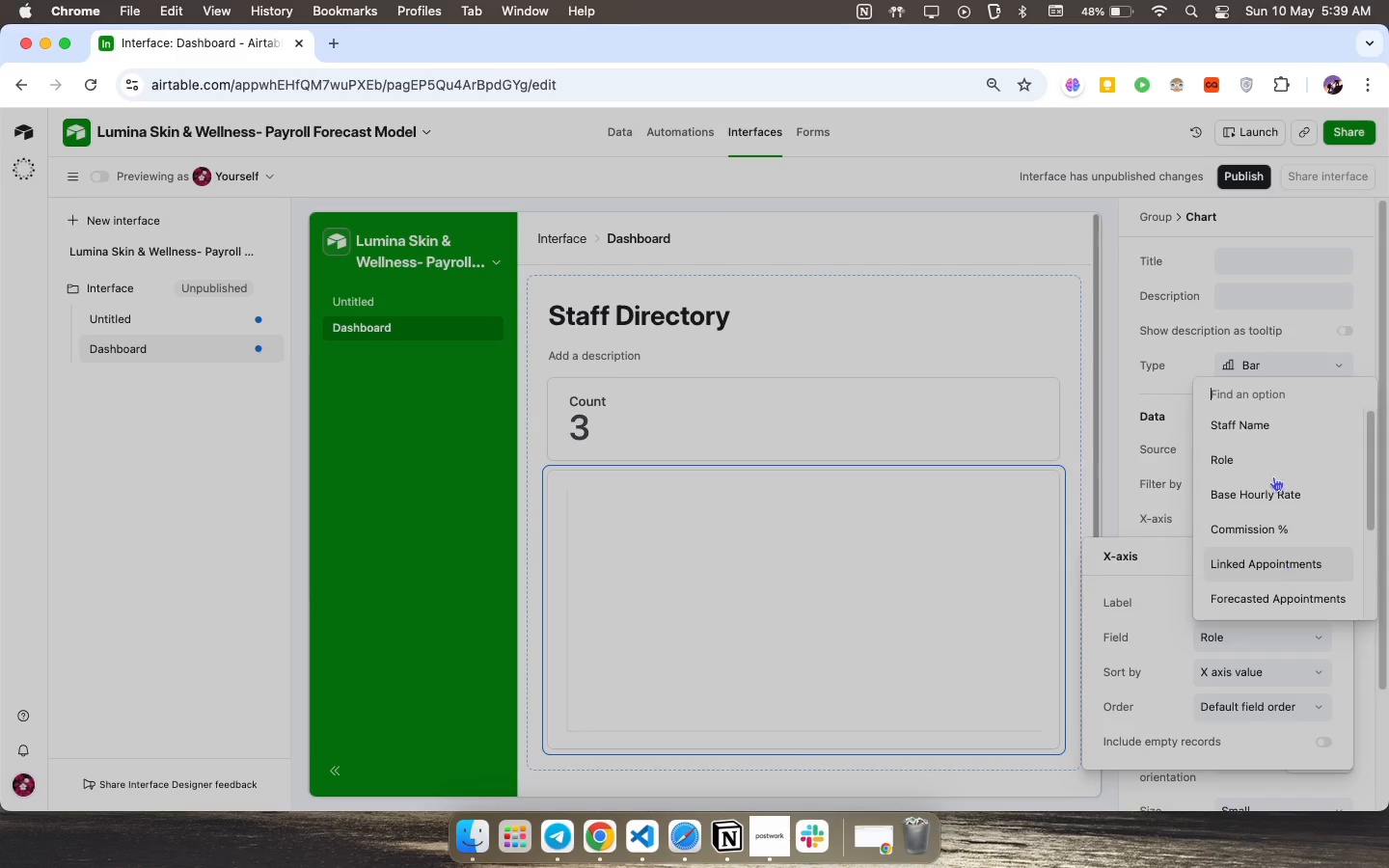 
left_click([1249, 432])
 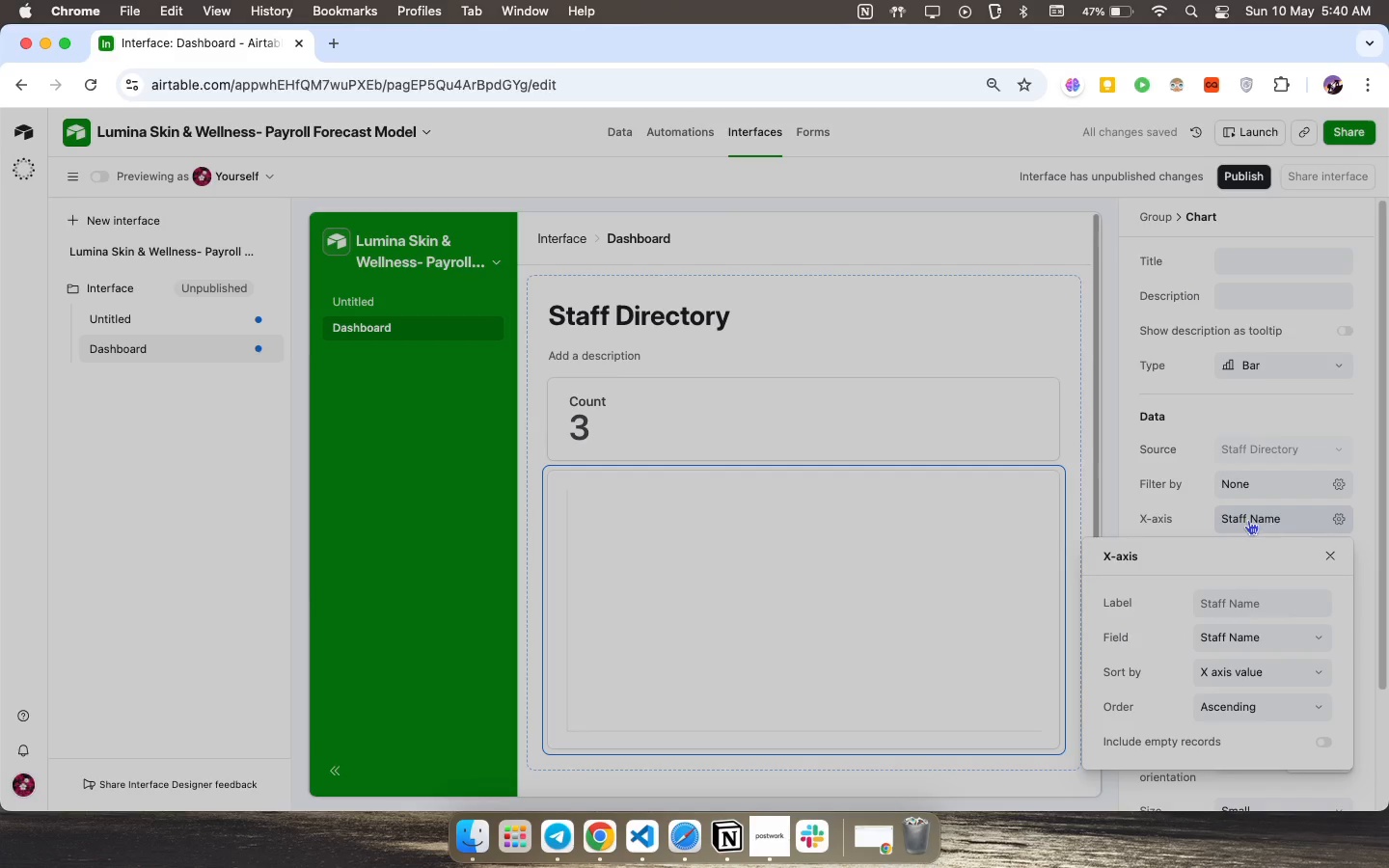 
left_click([1192, 522])
 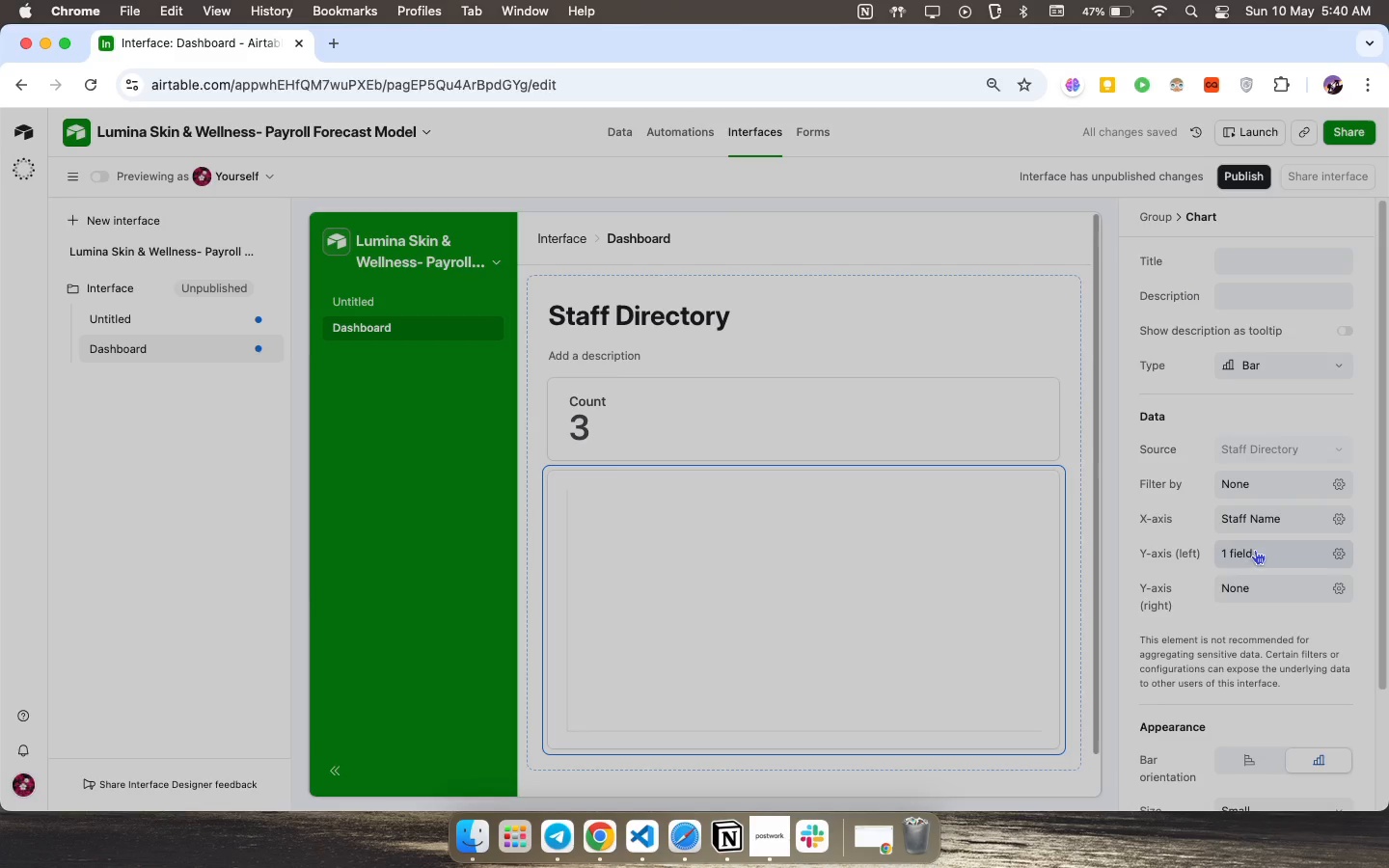 
left_click([1256, 549])
 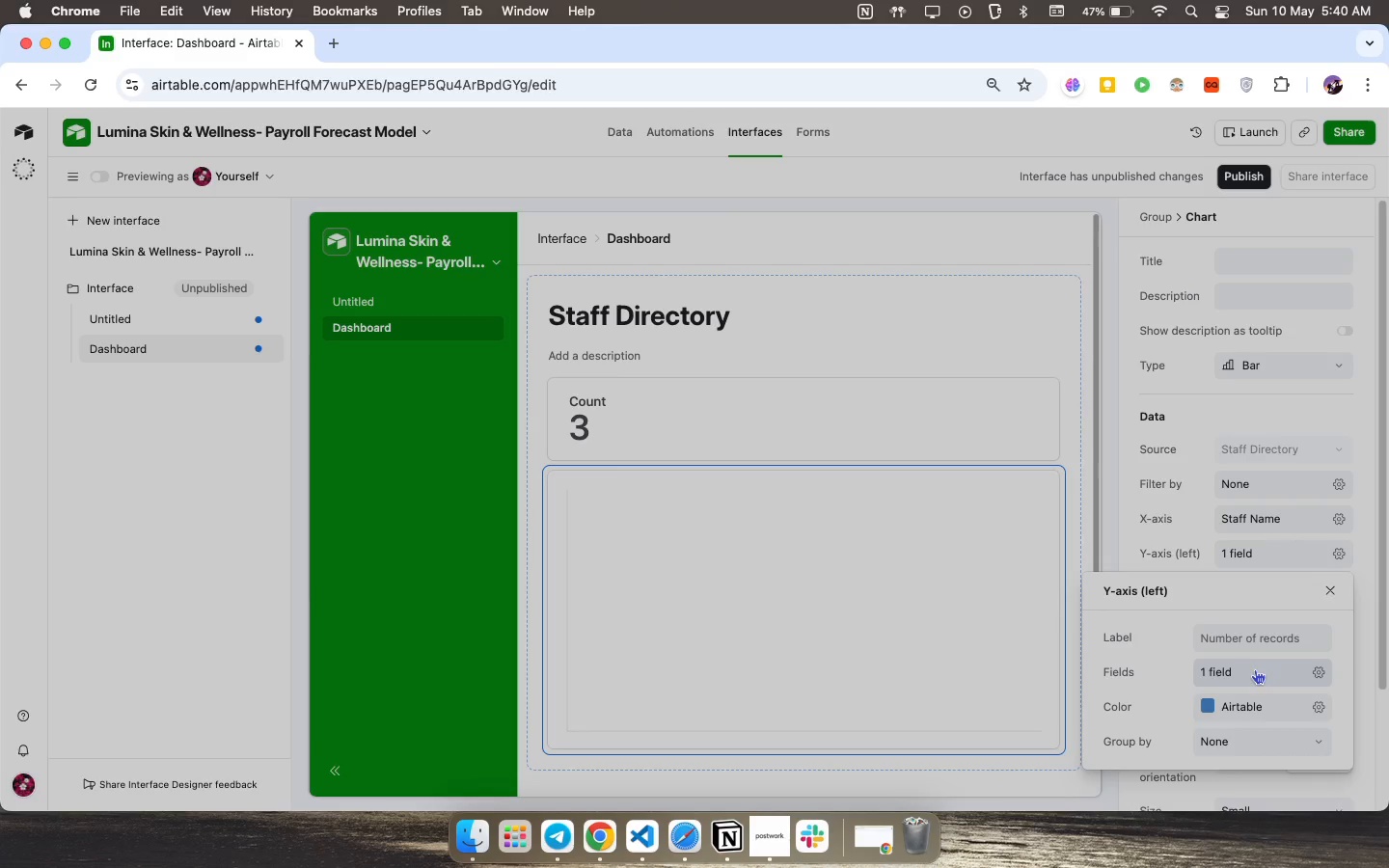 
wait(5.2)
 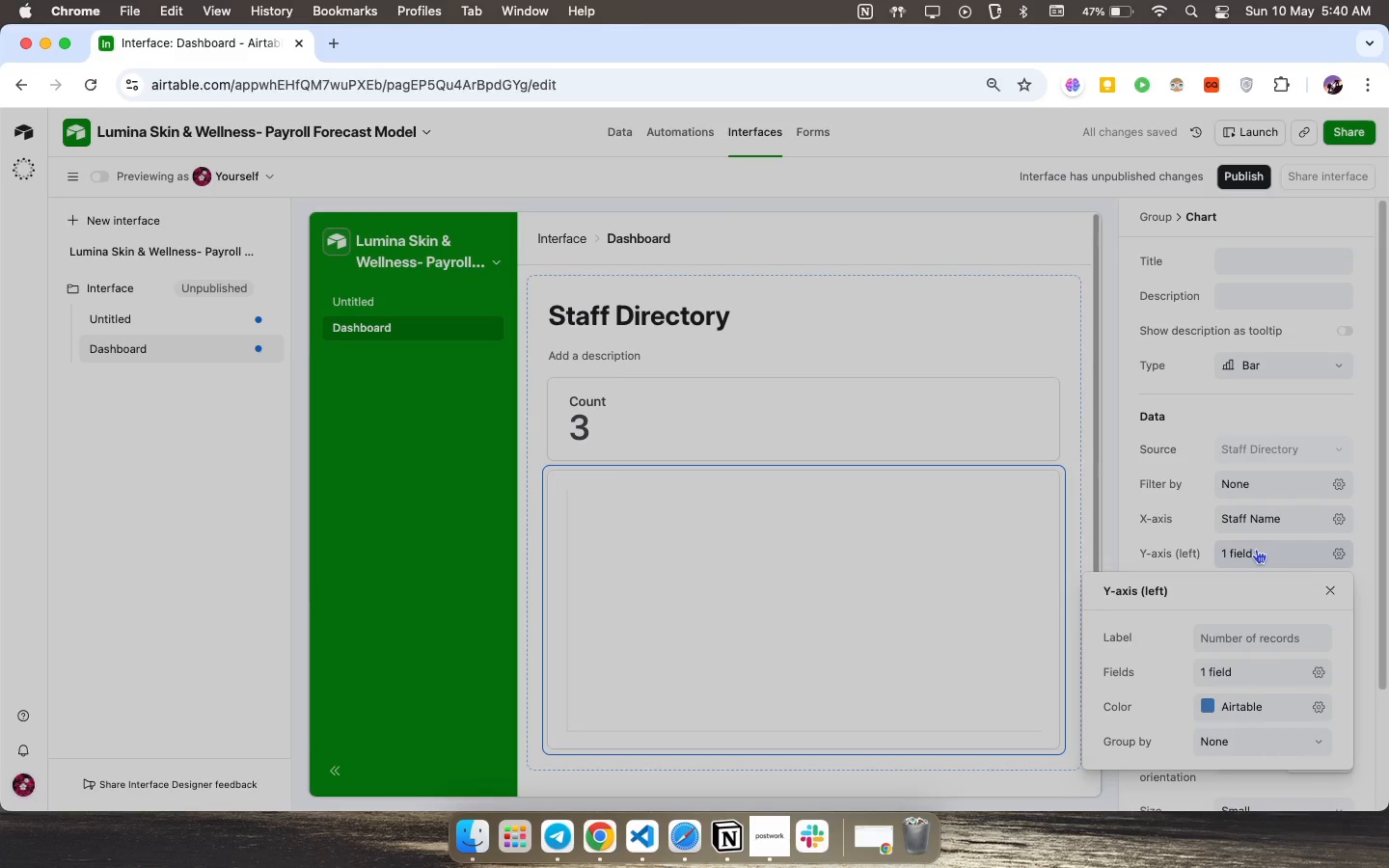 
left_click([1256, 672])
 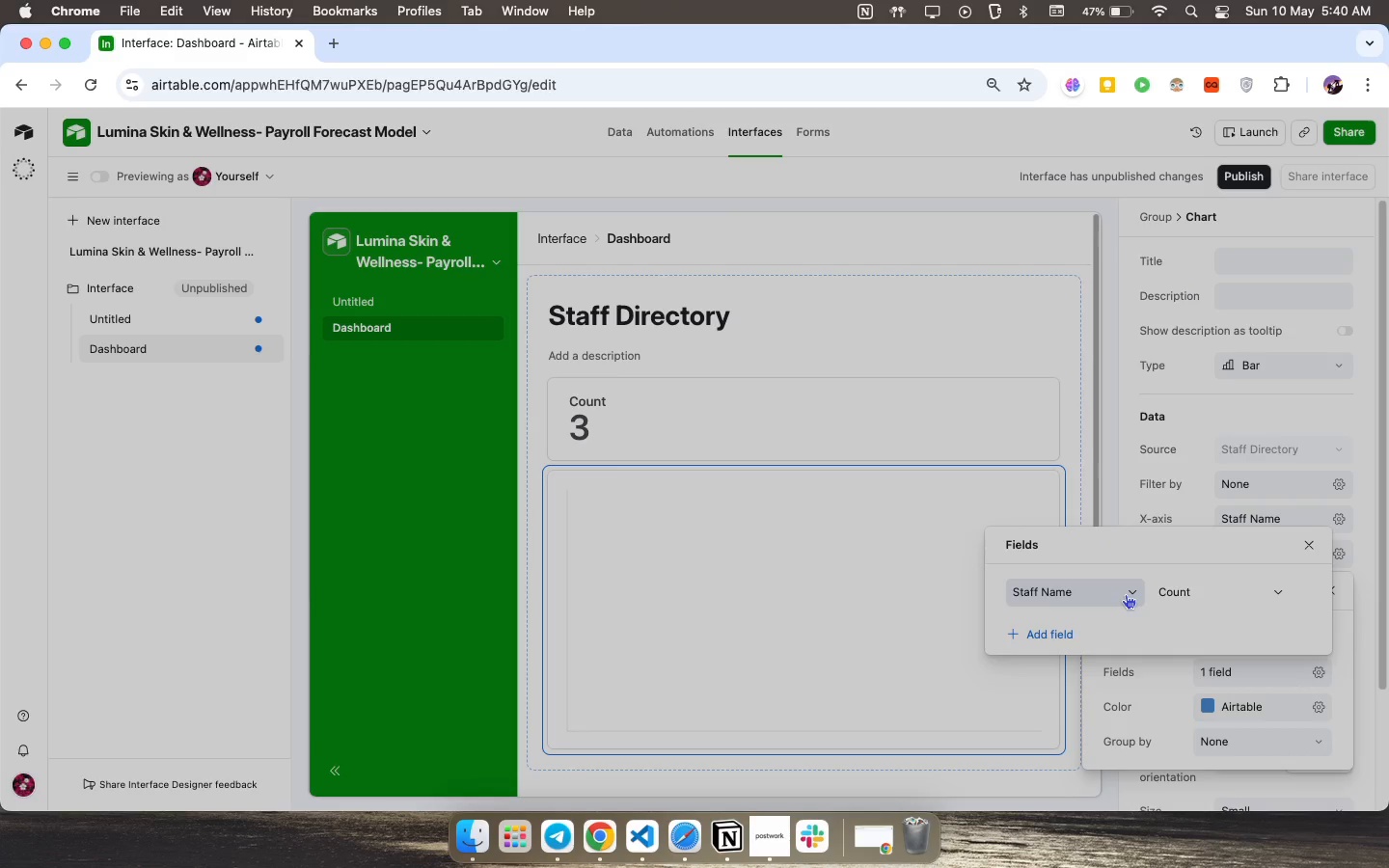 
left_click([1125, 594])
 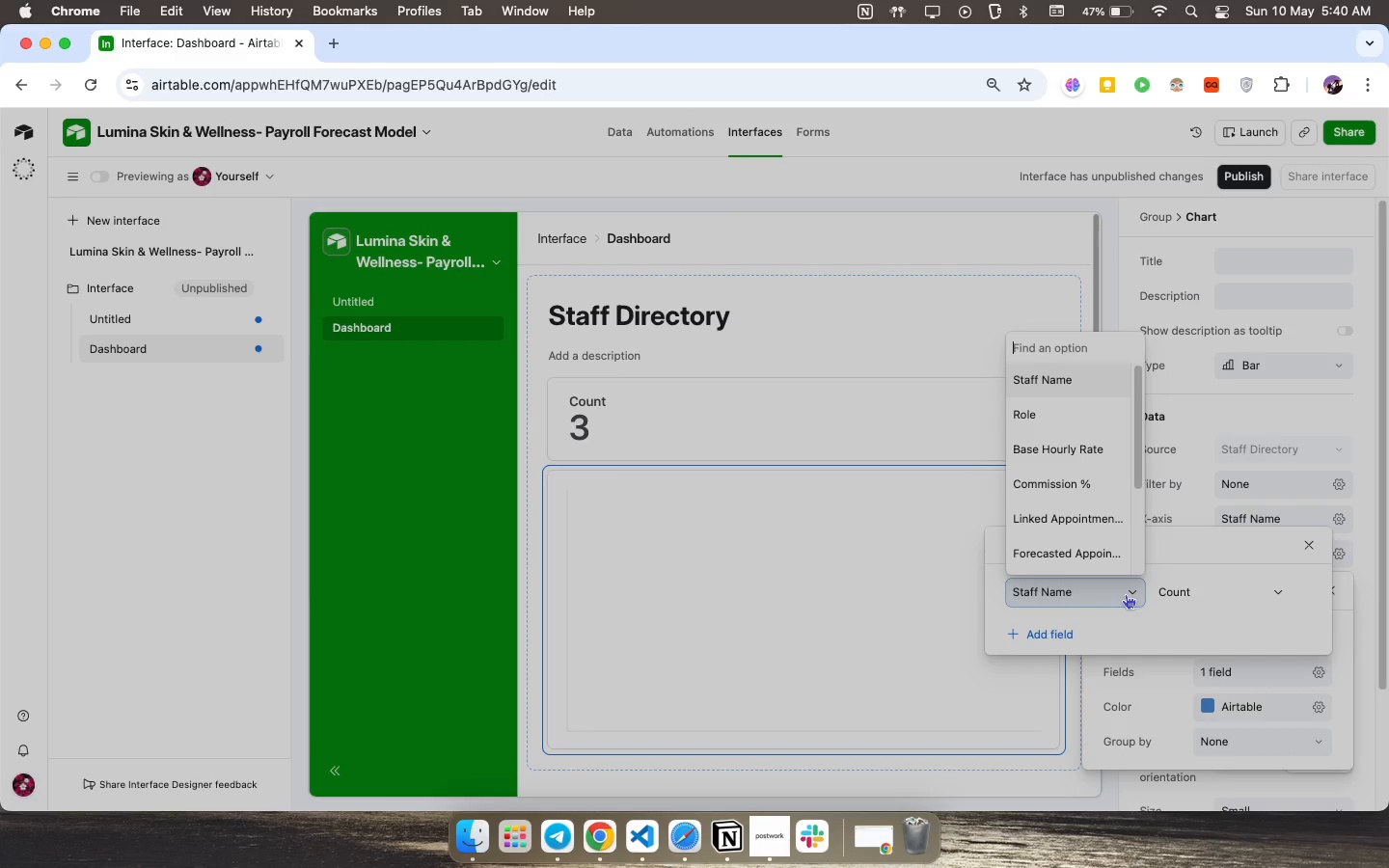 
scroll: coordinate [1090, 486], scroll_direction: down, amount: 4.0
 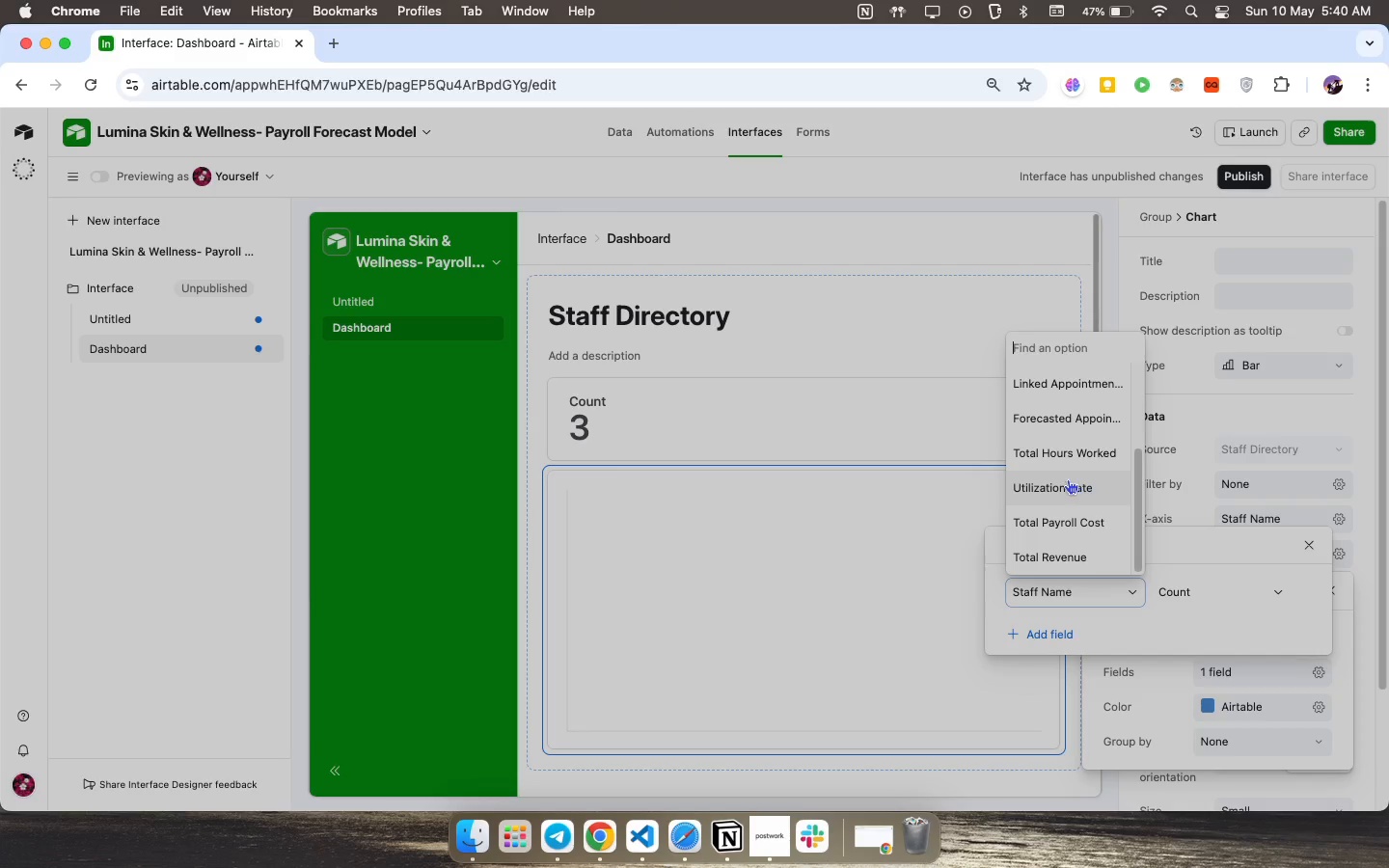 
left_click([1079, 532])
 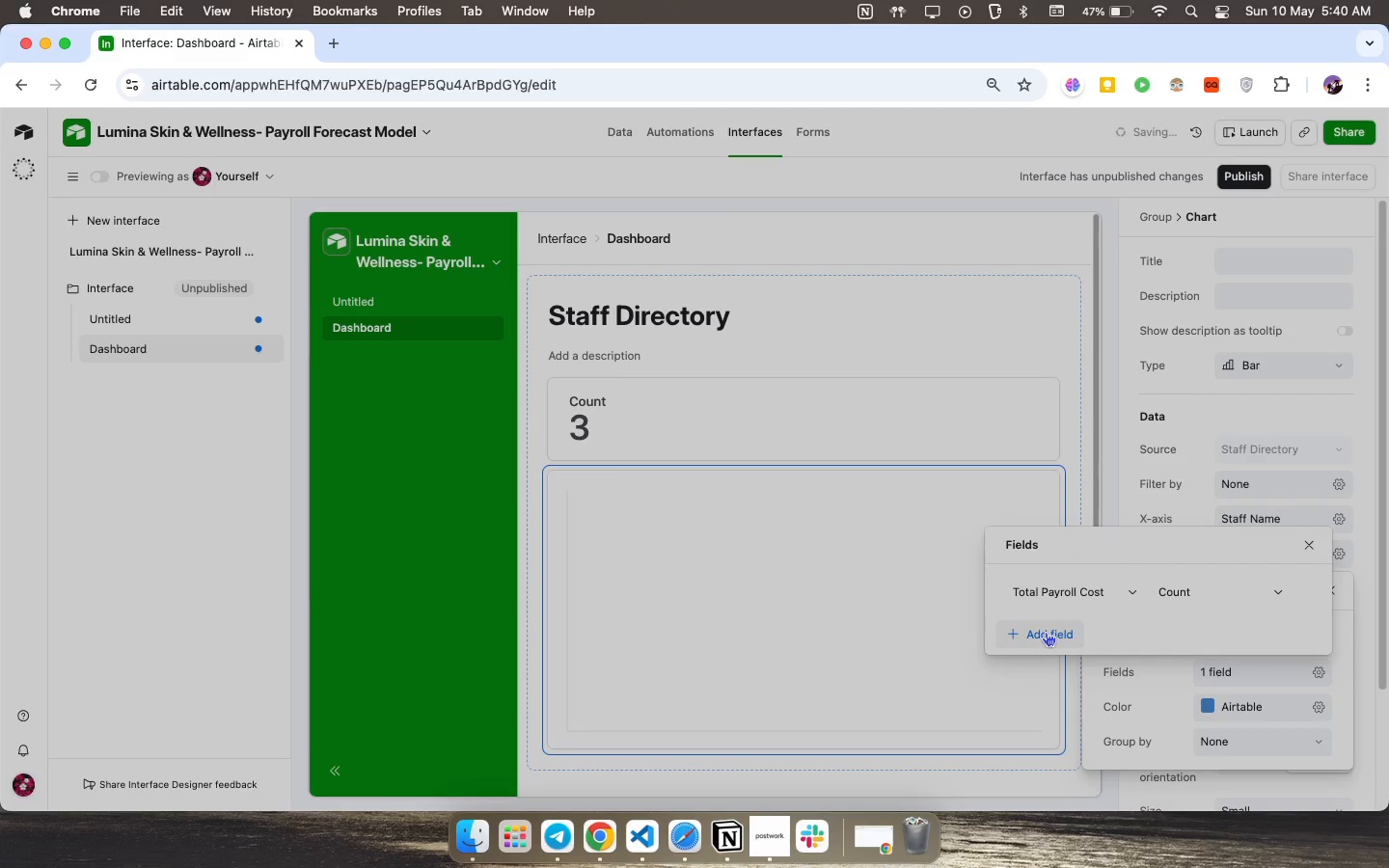 
left_click([1046, 632])
 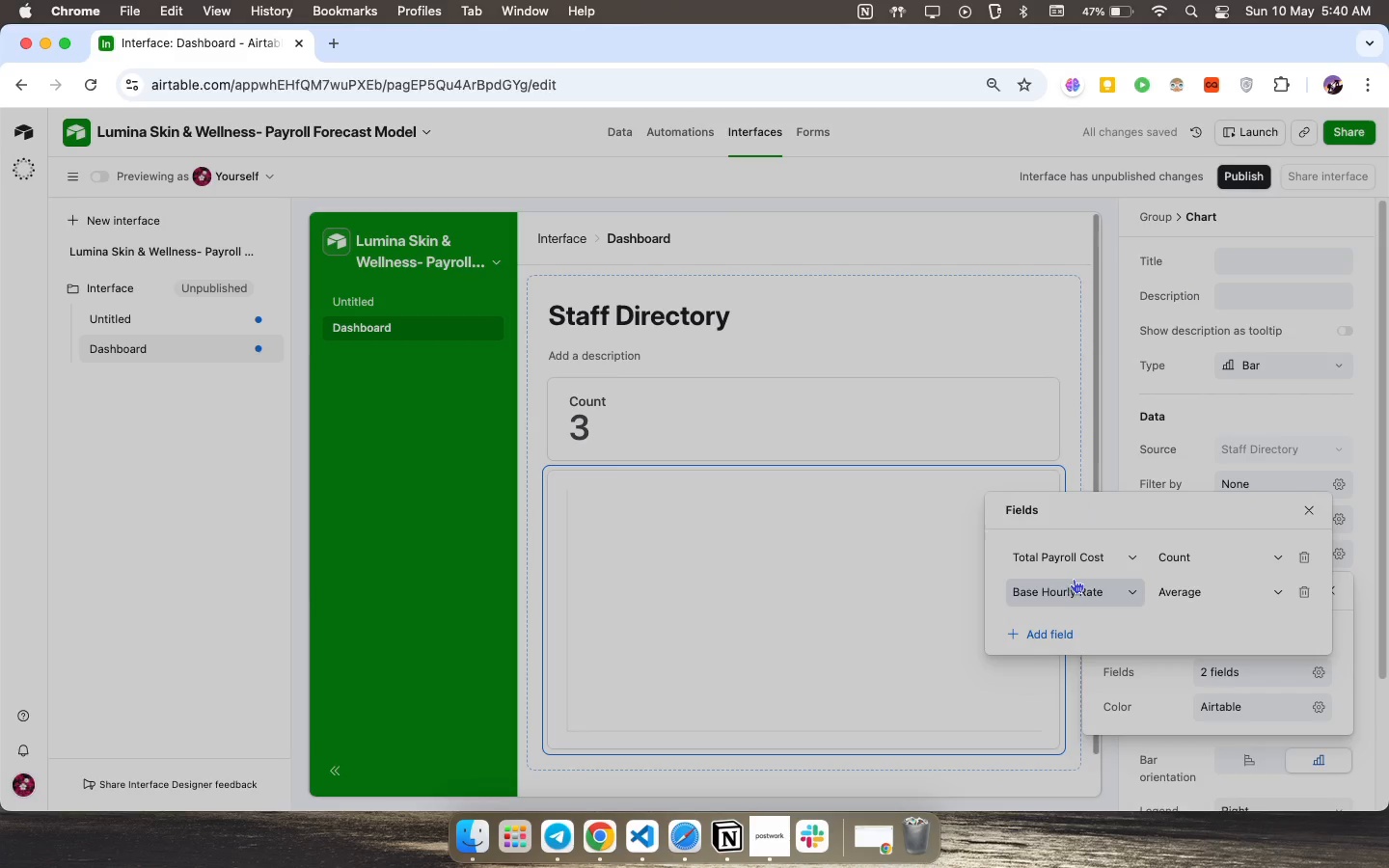 
left_click([1076, 579])
 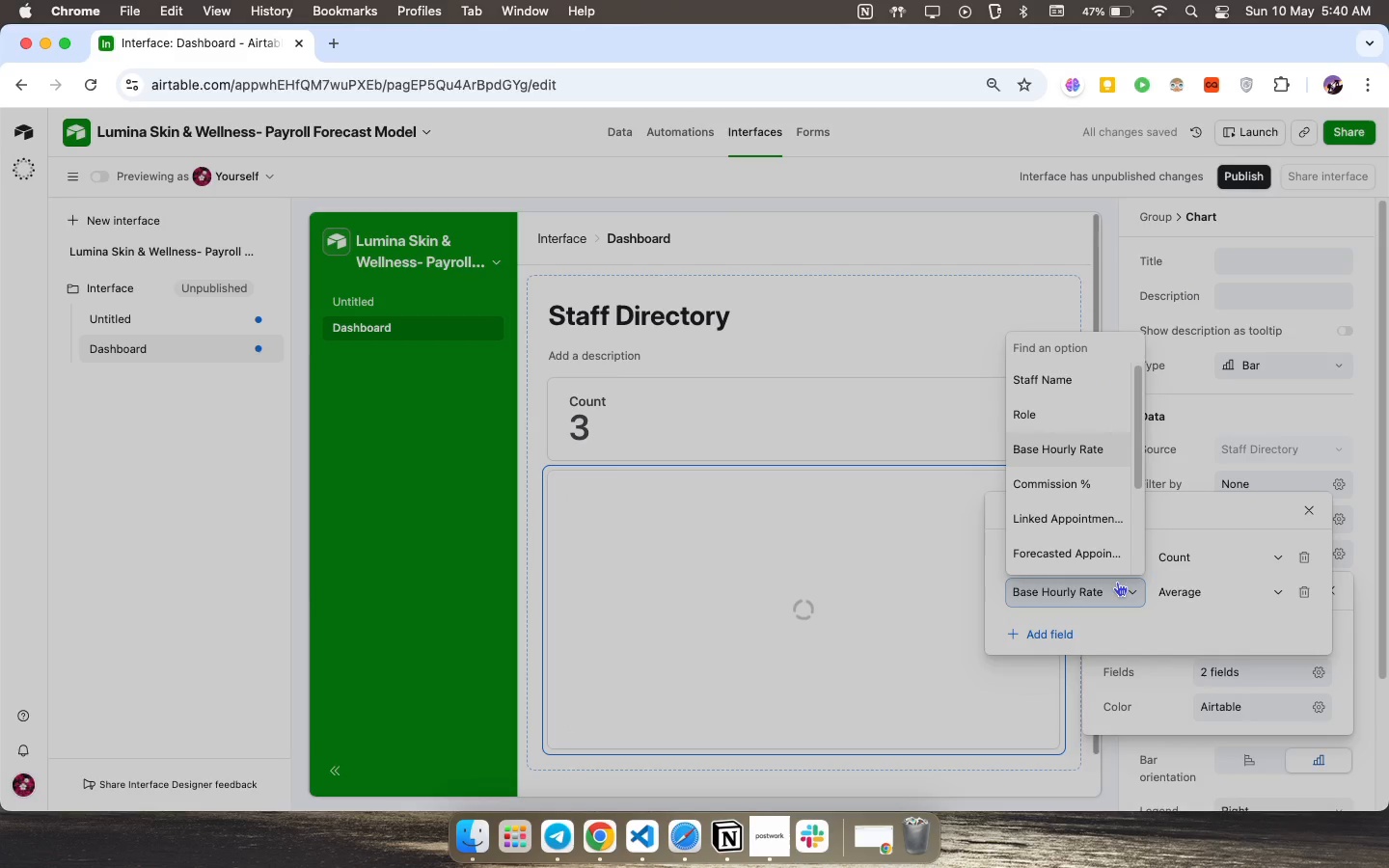 
left_click([1126, 585])
 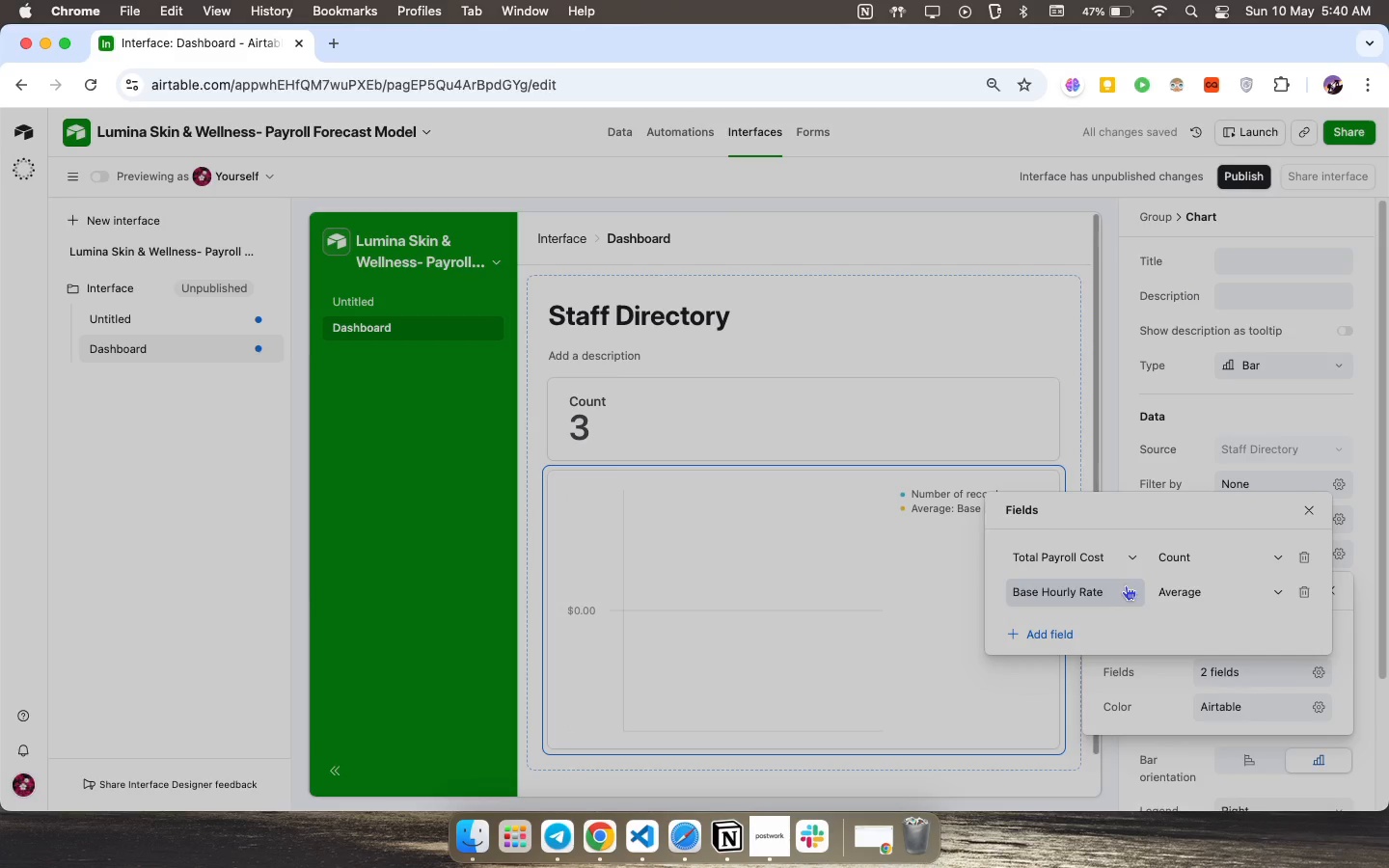 
left_click([1126, 588])
 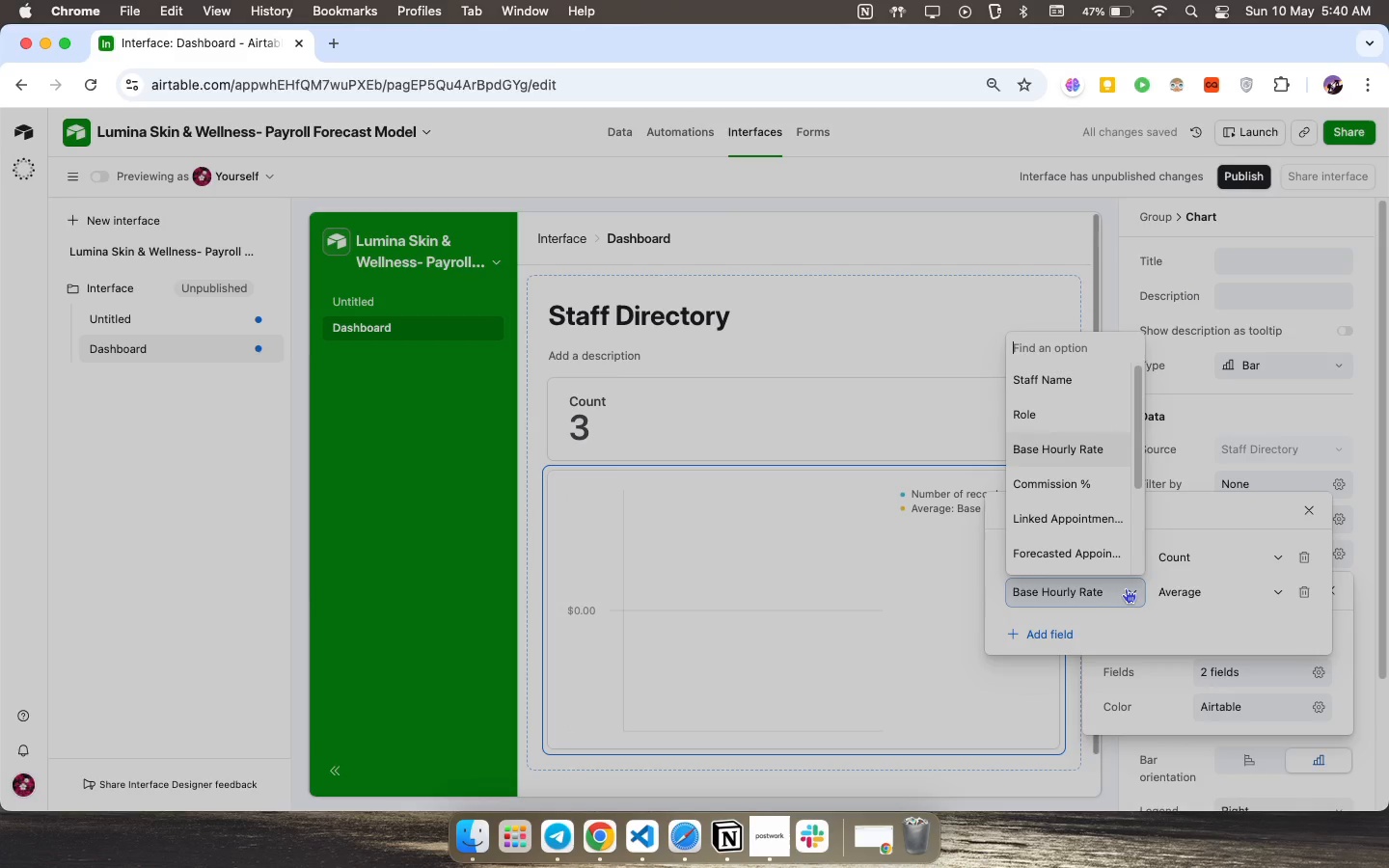 
scroll: coordinate [1079, 534], scroll_direction: down, amount: 15.0
 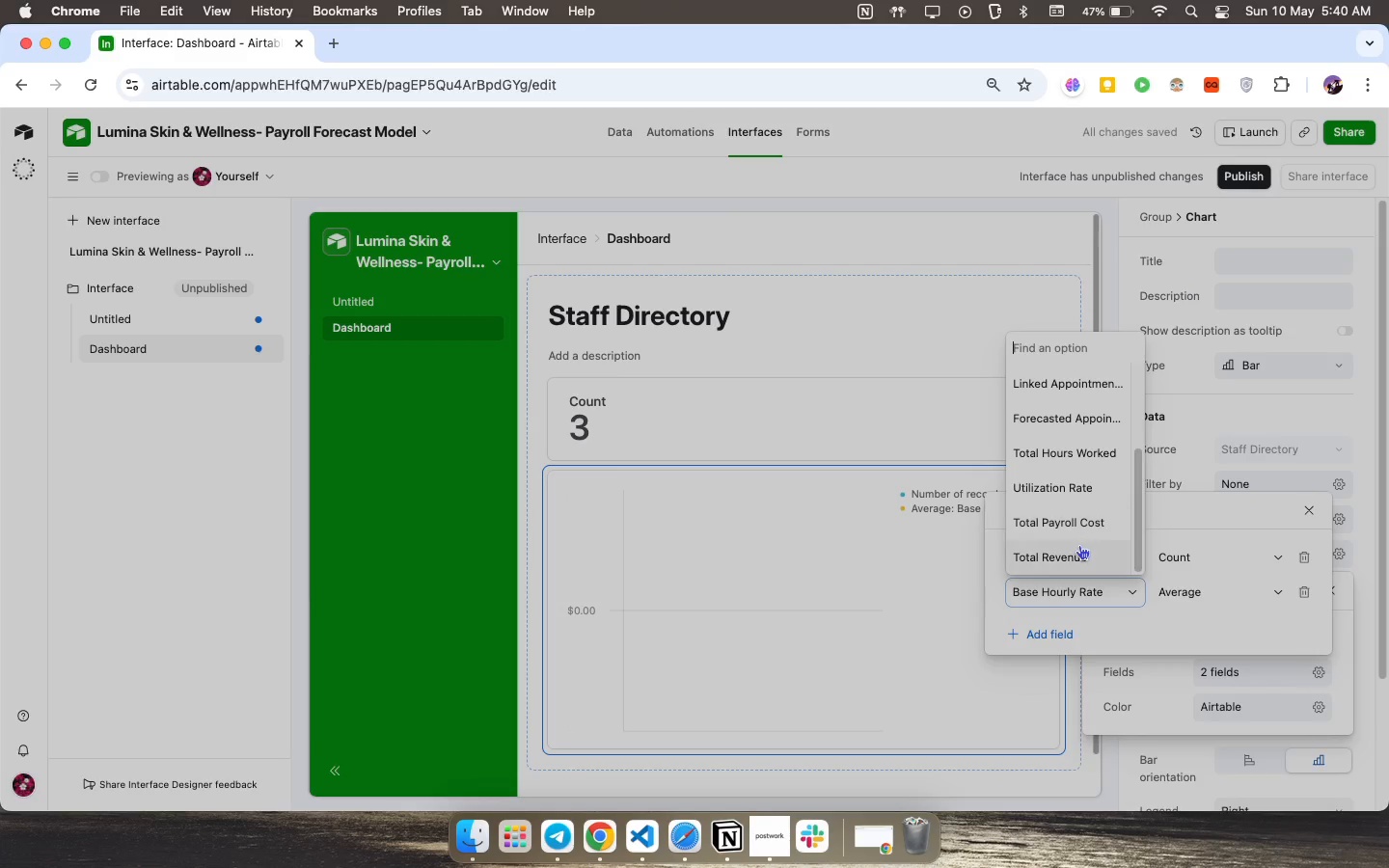 
left_click([1078, 554])
 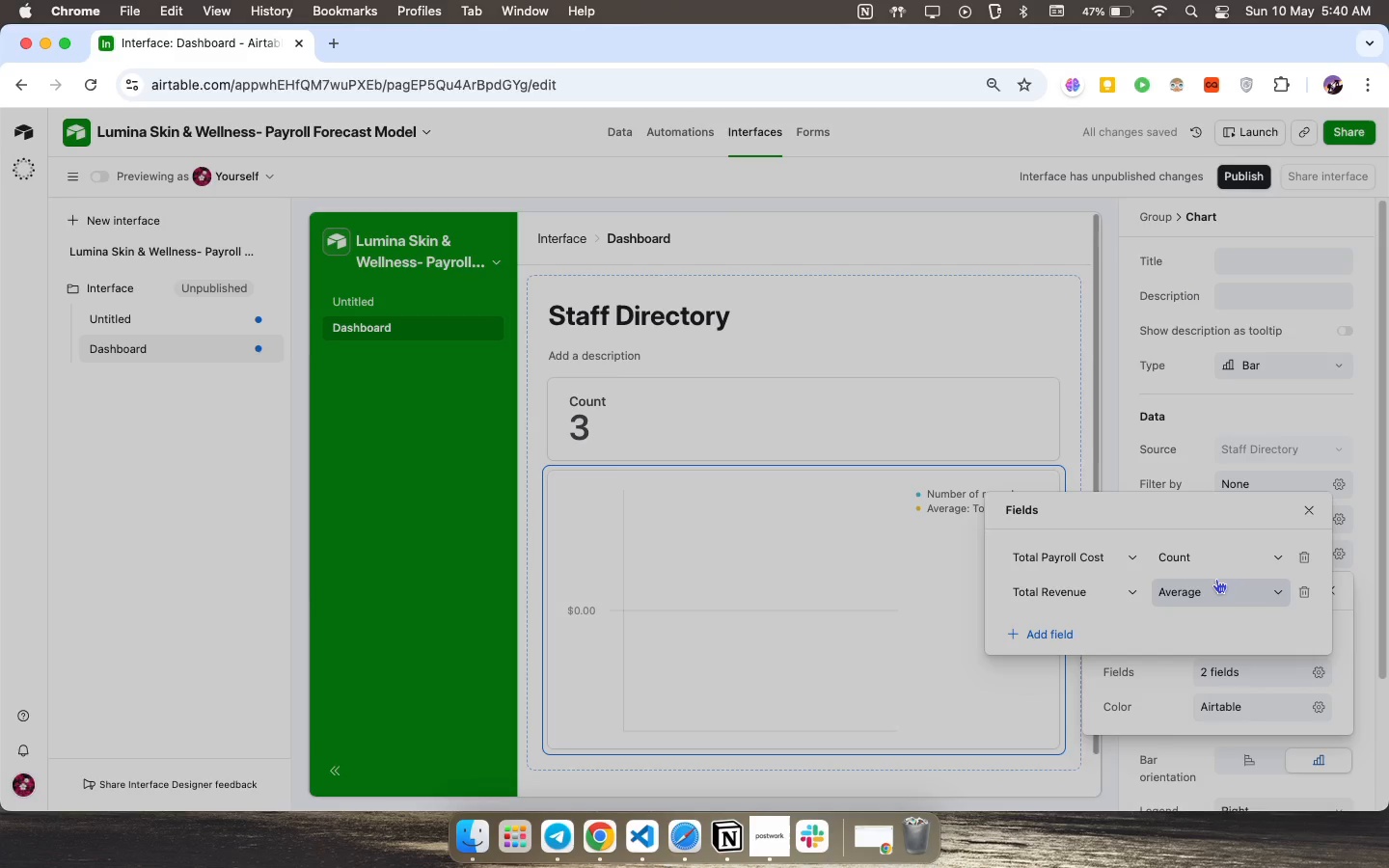 
wait(9.78)
 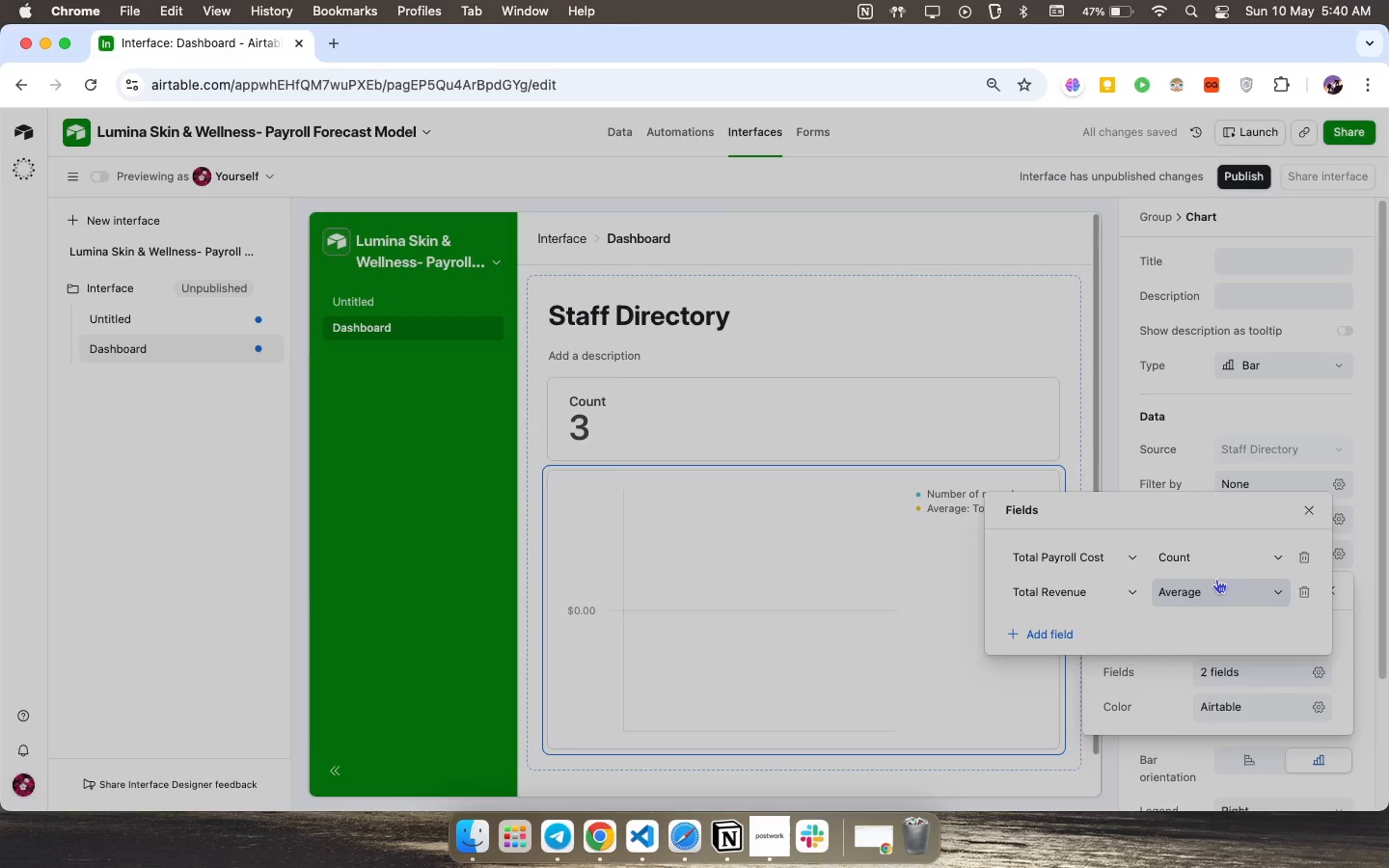 
left_click([1237, 264])
 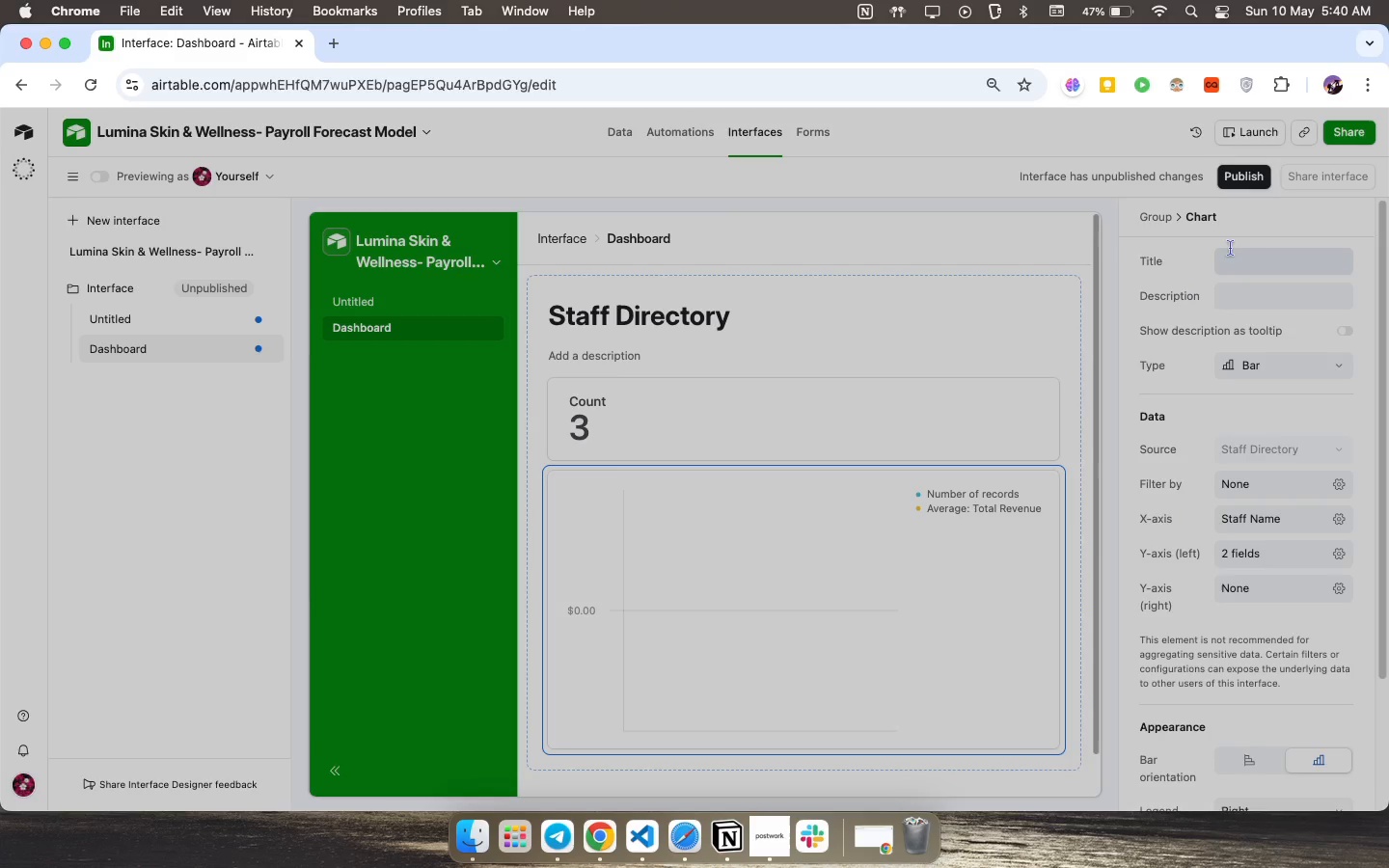 
double_click([1231, 257])
 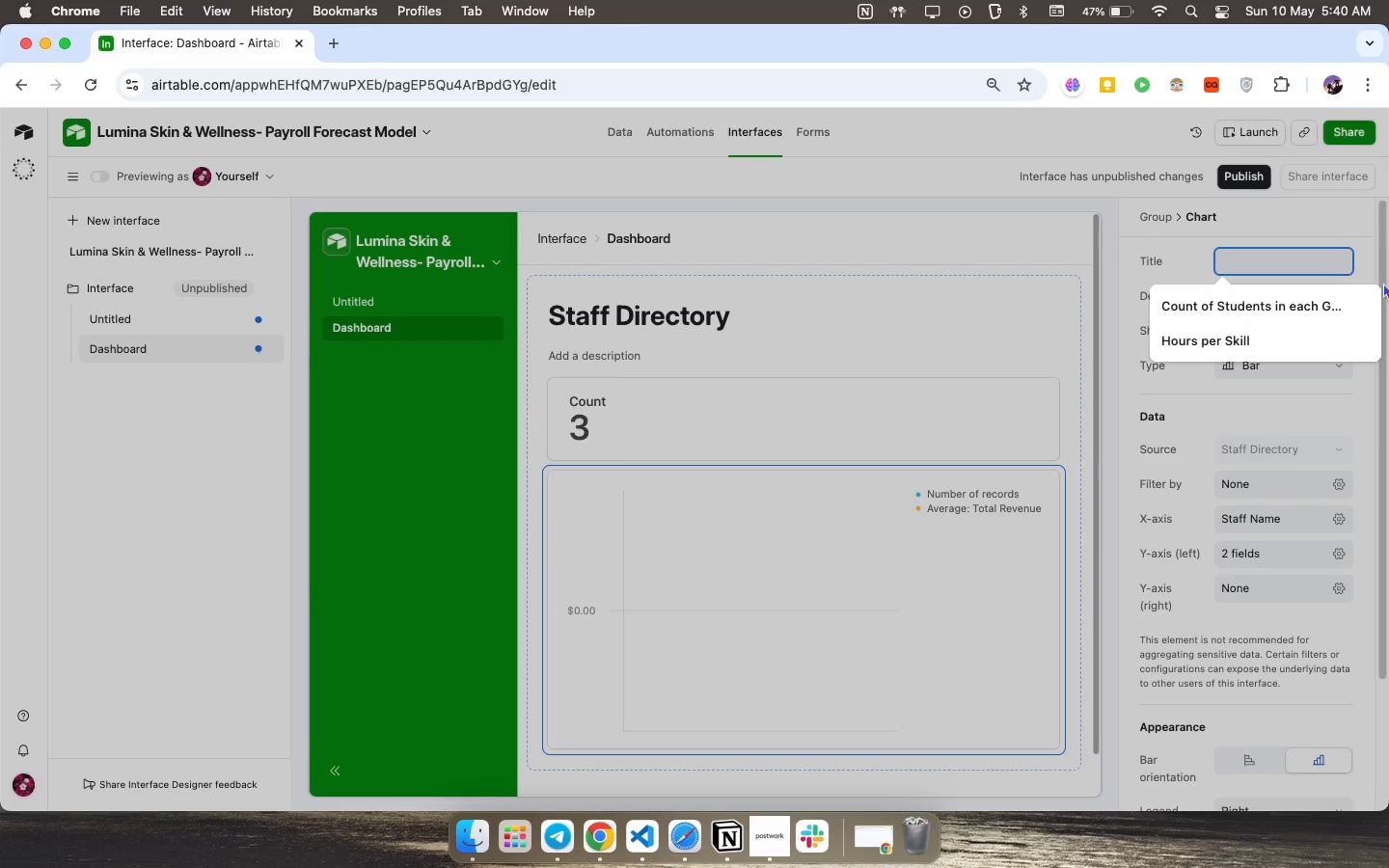 
wait(5.93)
 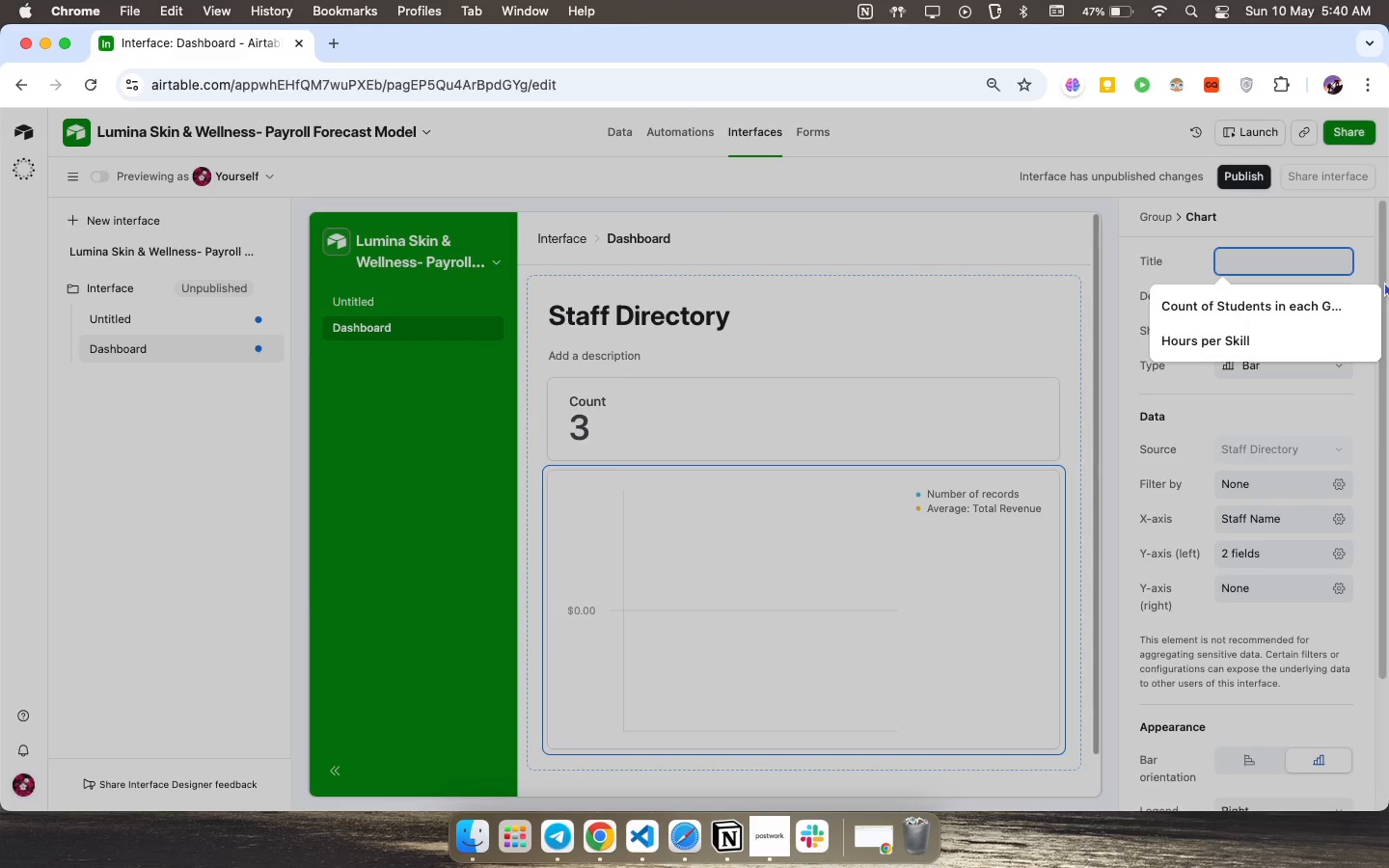 
type(Payroll Cost vs Prj)
key(Backspace)
type(ojected Revenue by tHERAPIST)
 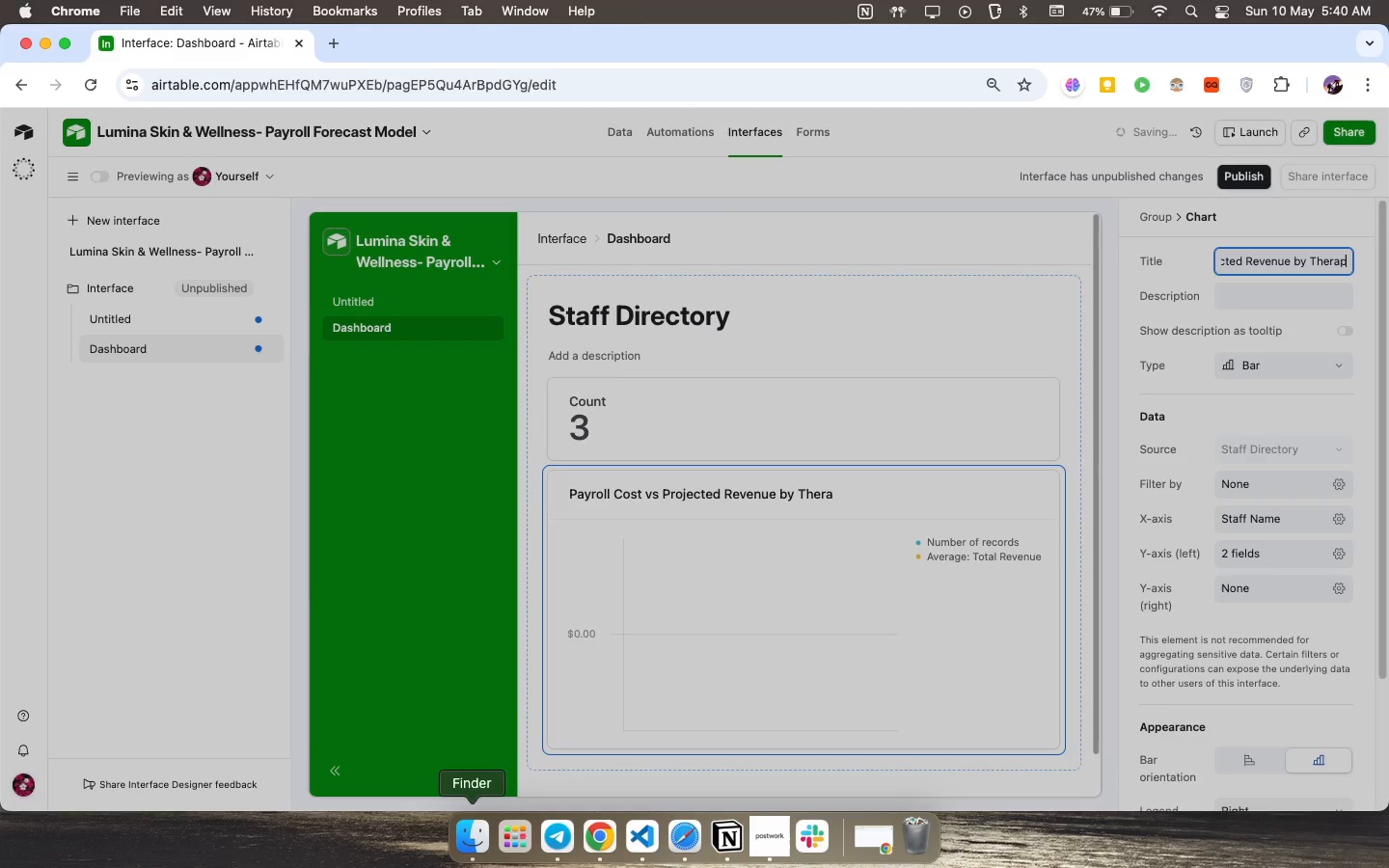 
hold_key(key=CapsLock, duration=0.57)
 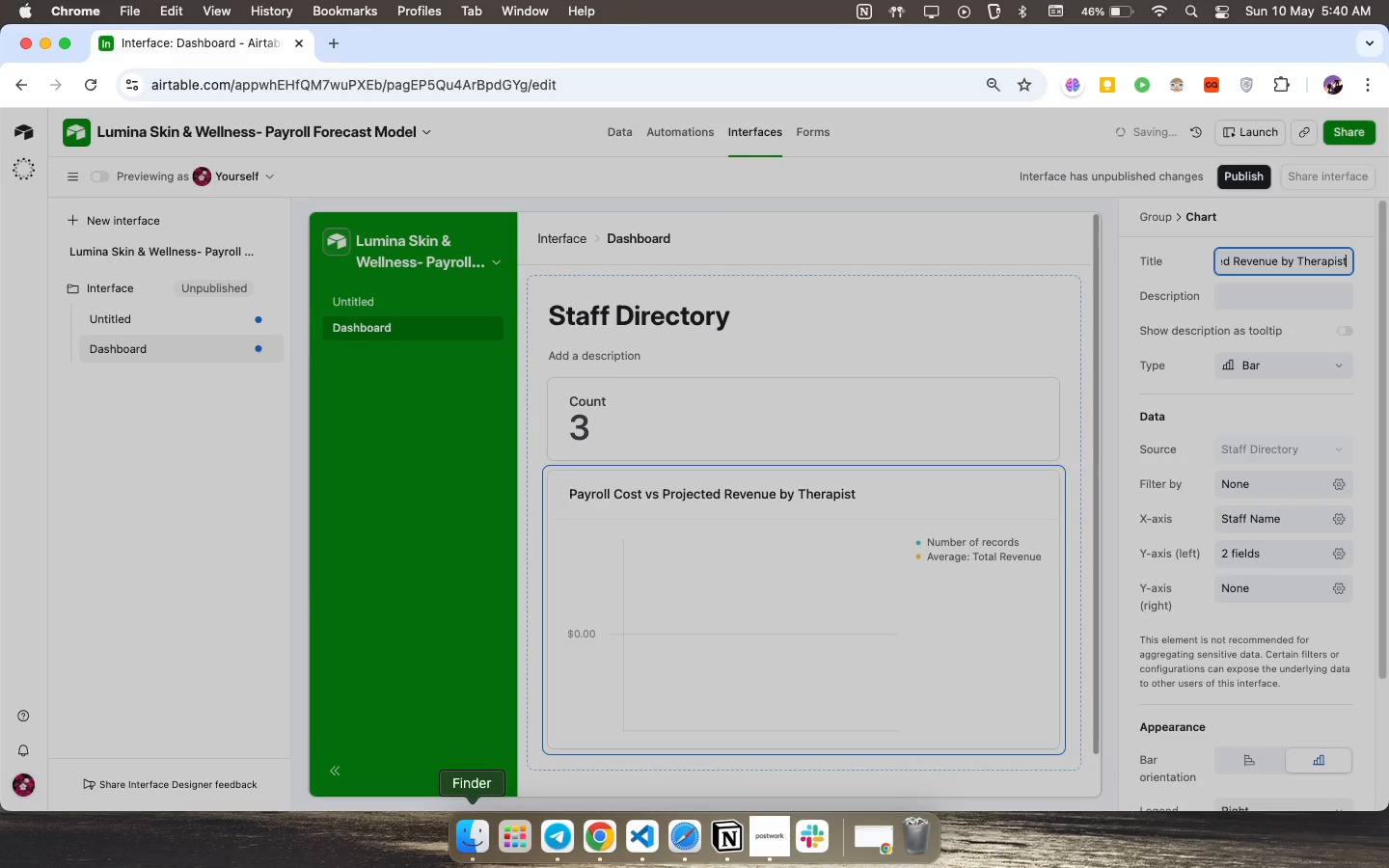 
wait(5.29)
 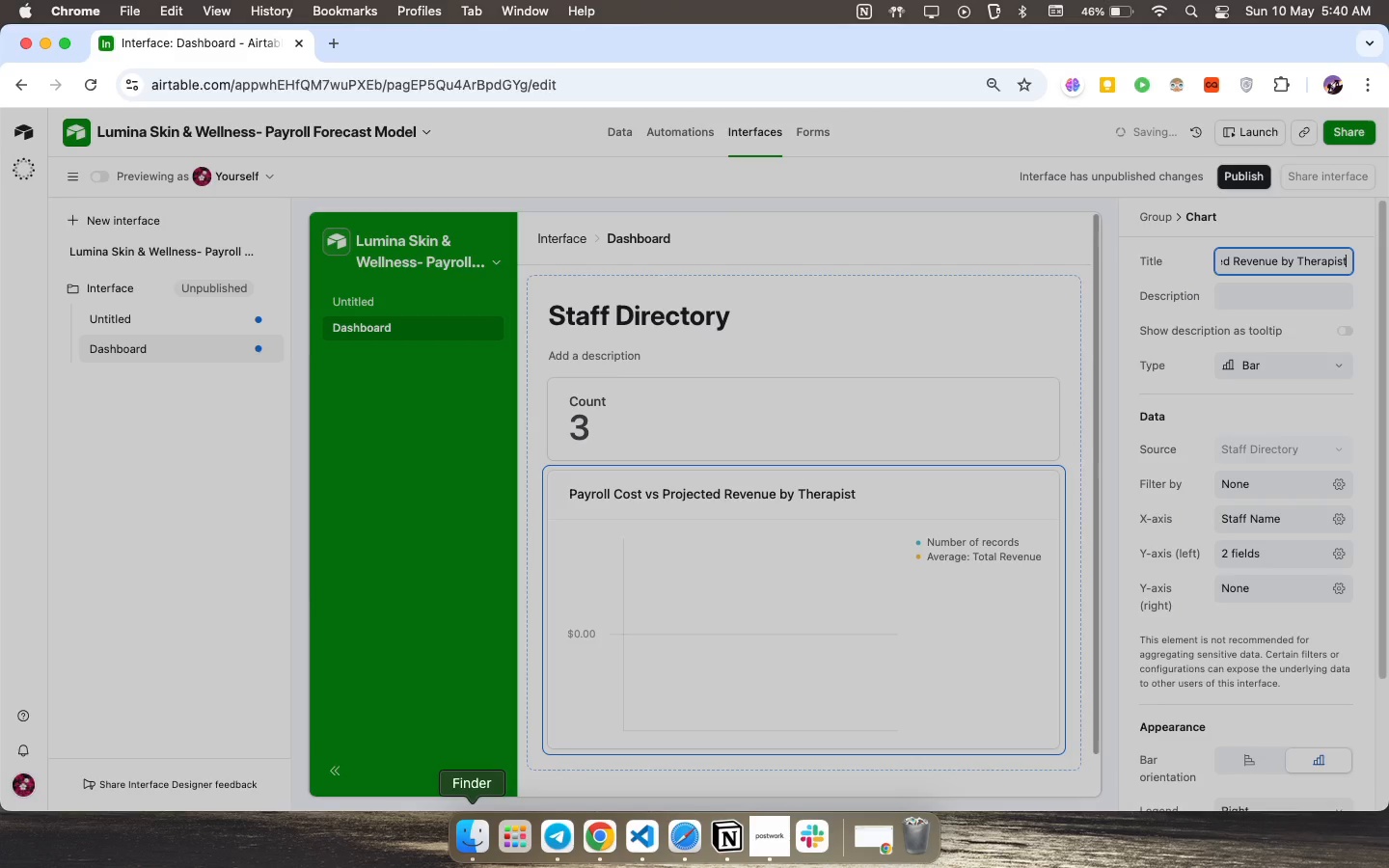 
left_click([1197, 418])
 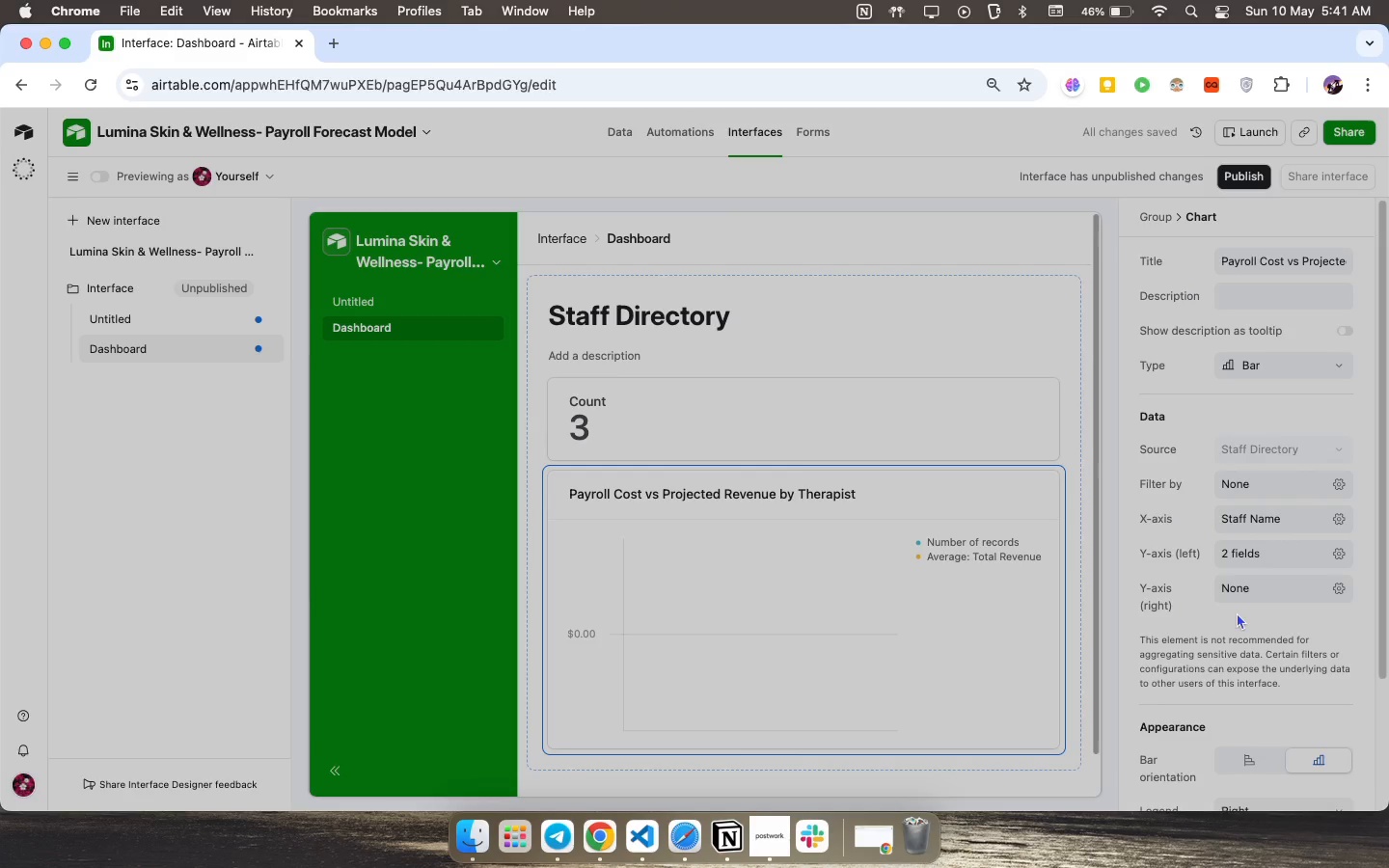 
wait(10.03)
 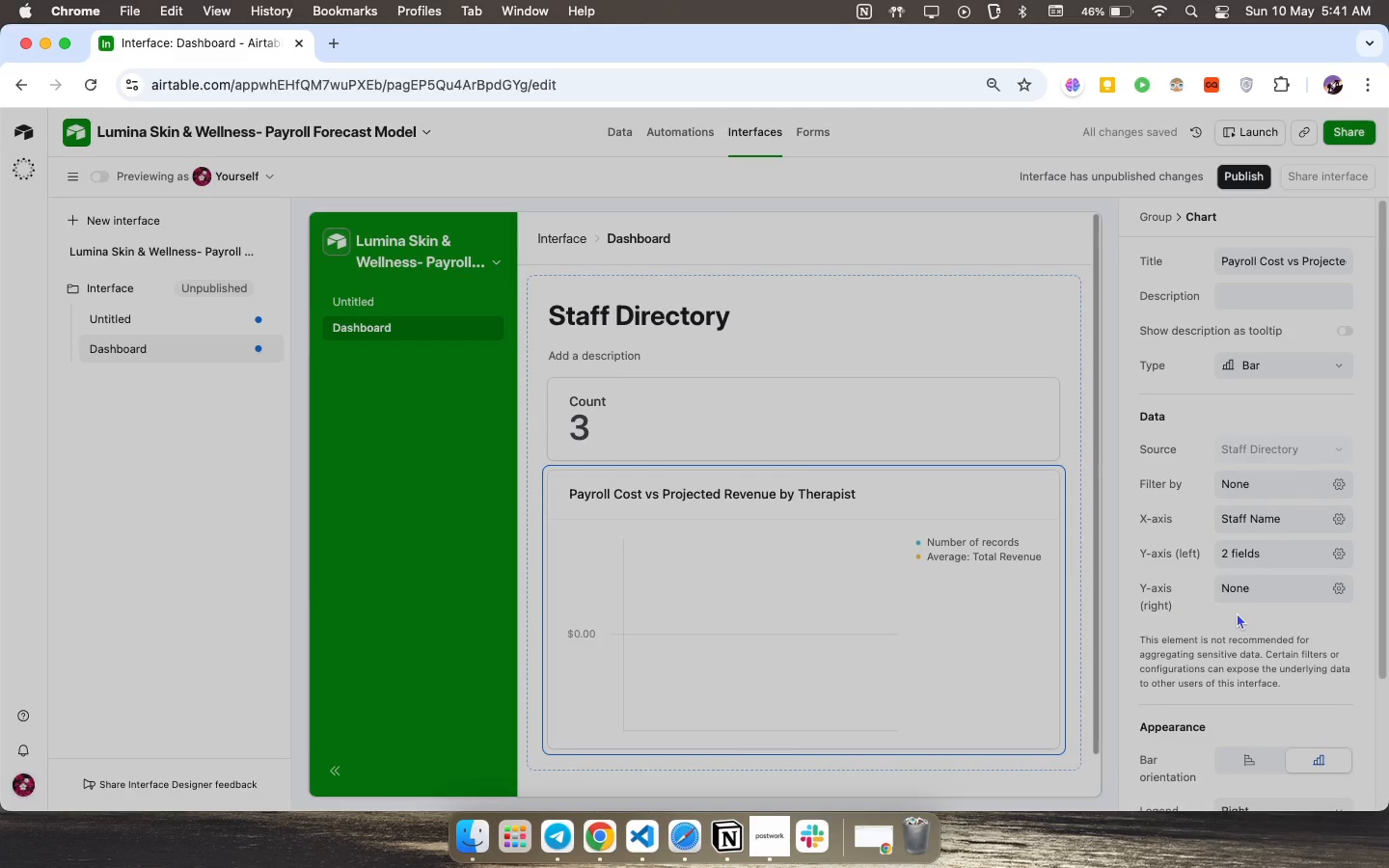 
left_click([1241, 588])
 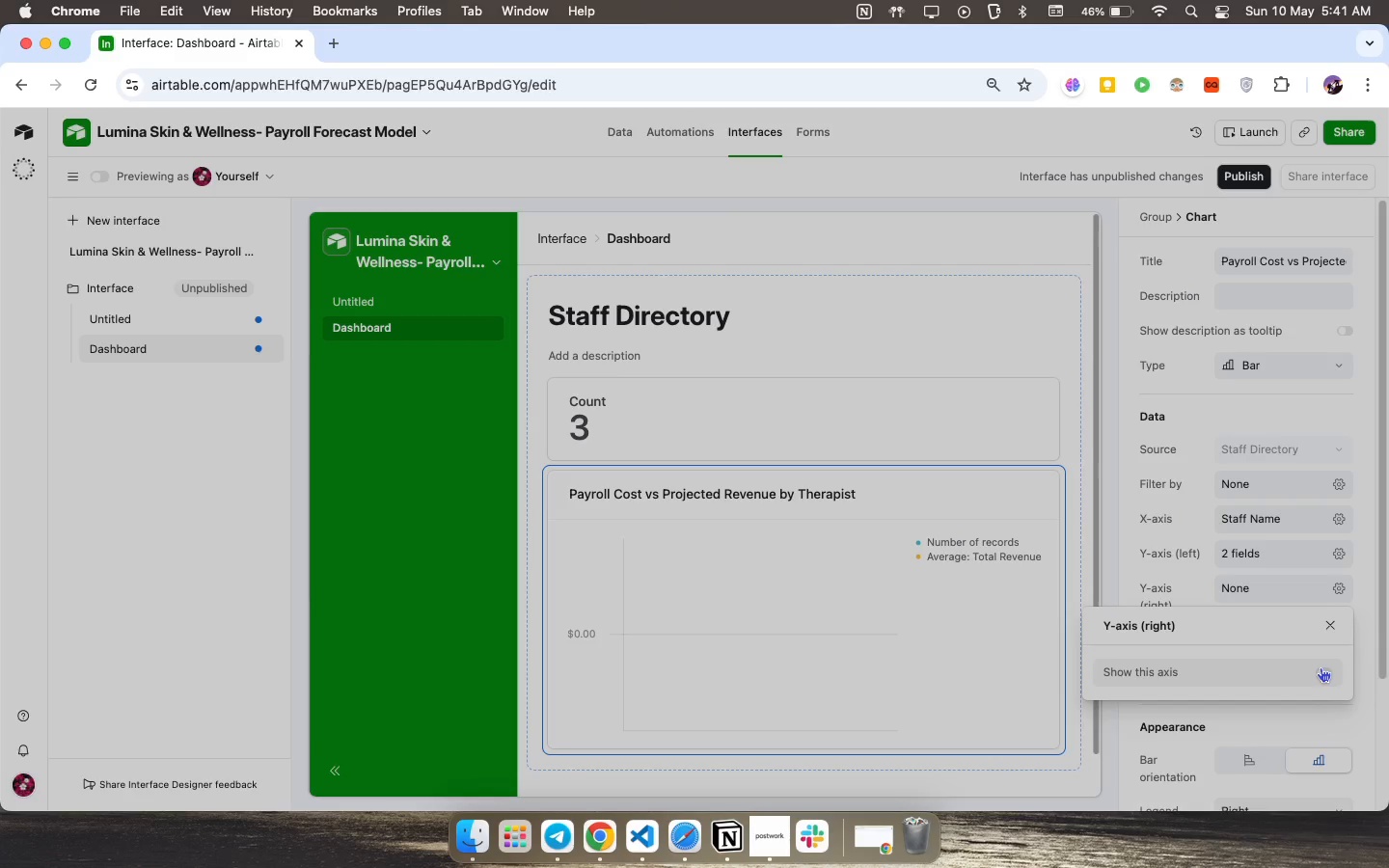 
wait(7.82)
 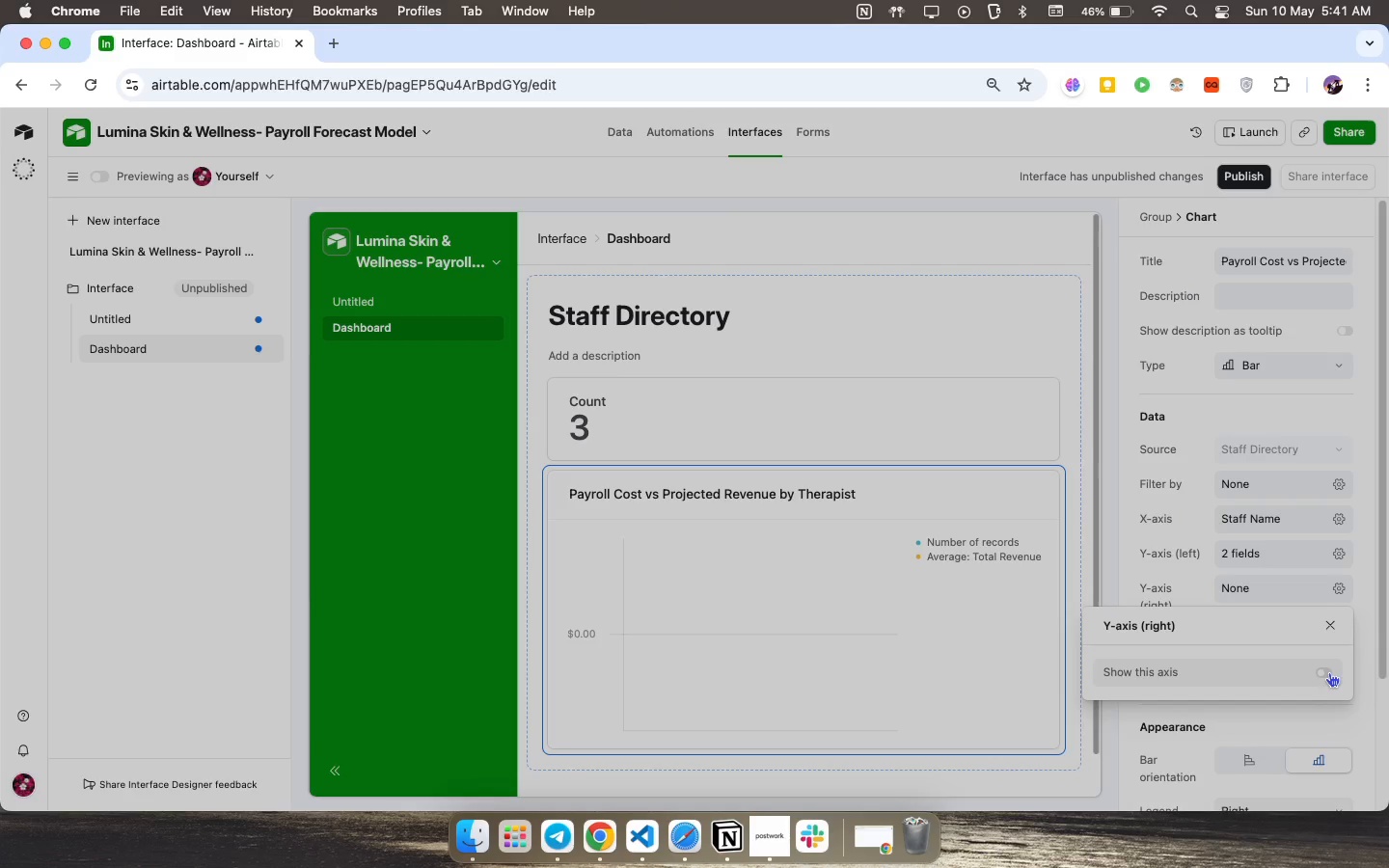 
left_click([1330, 670])
 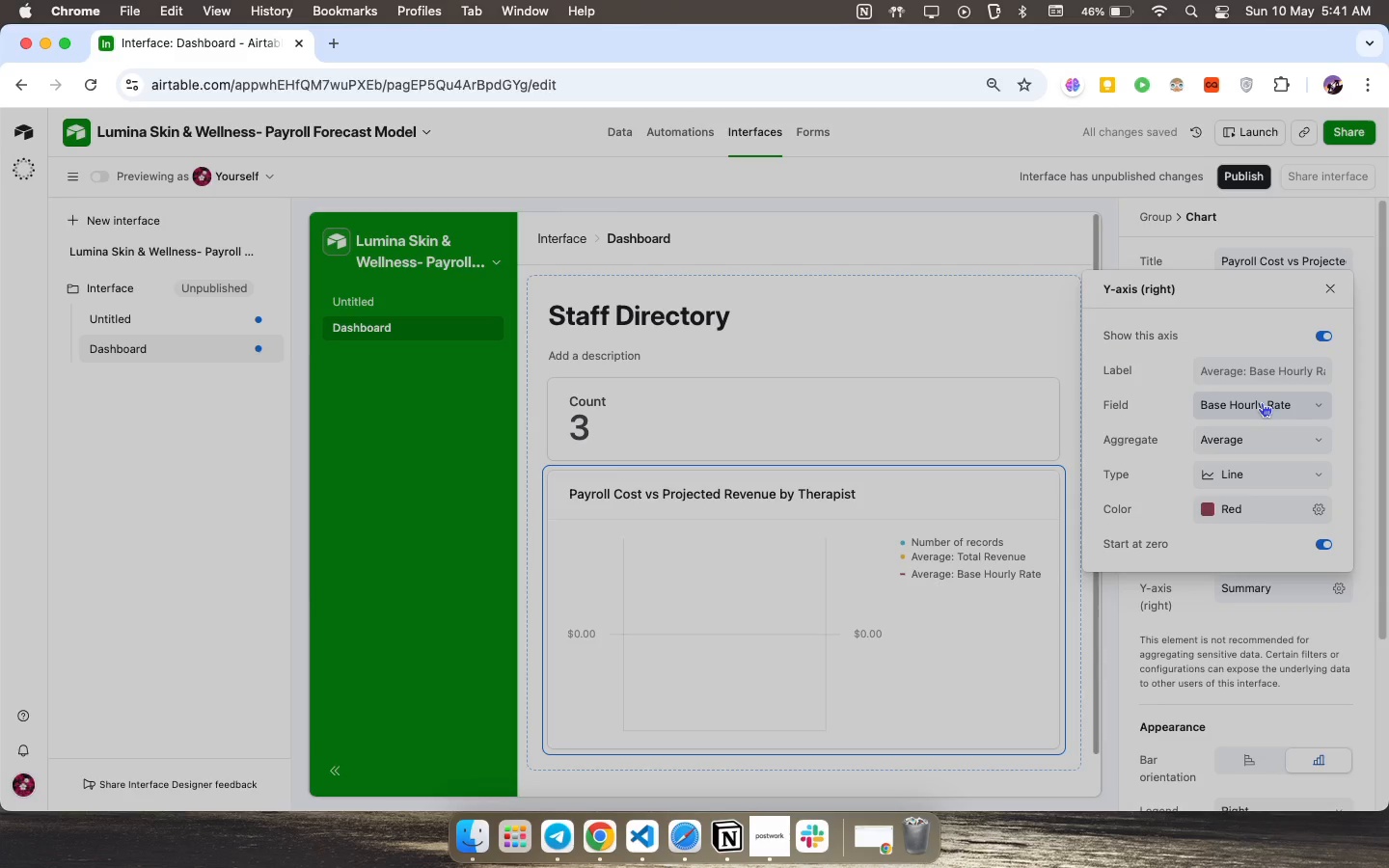 
left_click([1262, 402])
 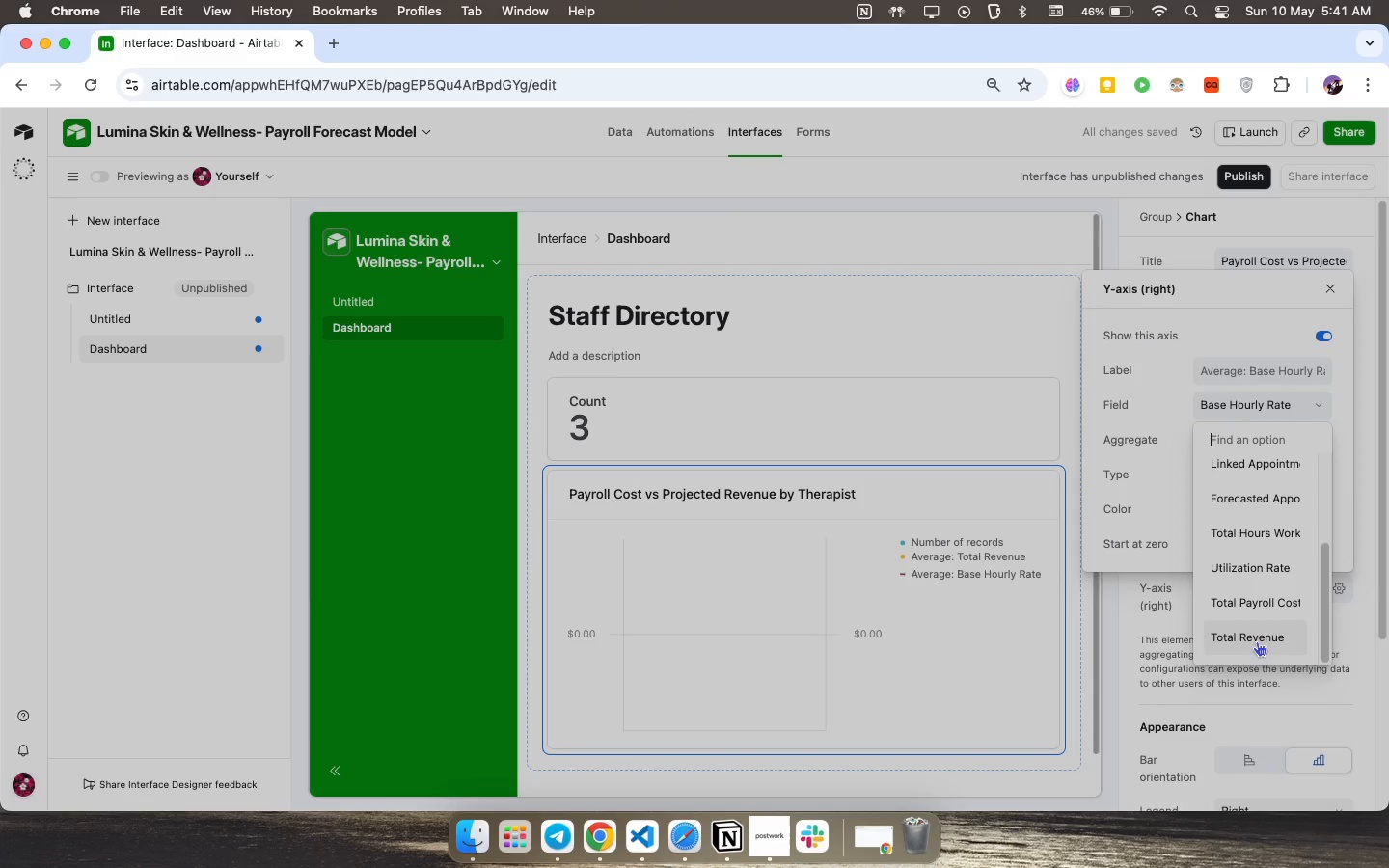 
scroll: coordinate [1257, 641], scroll_direction: down, amount: 15.0
 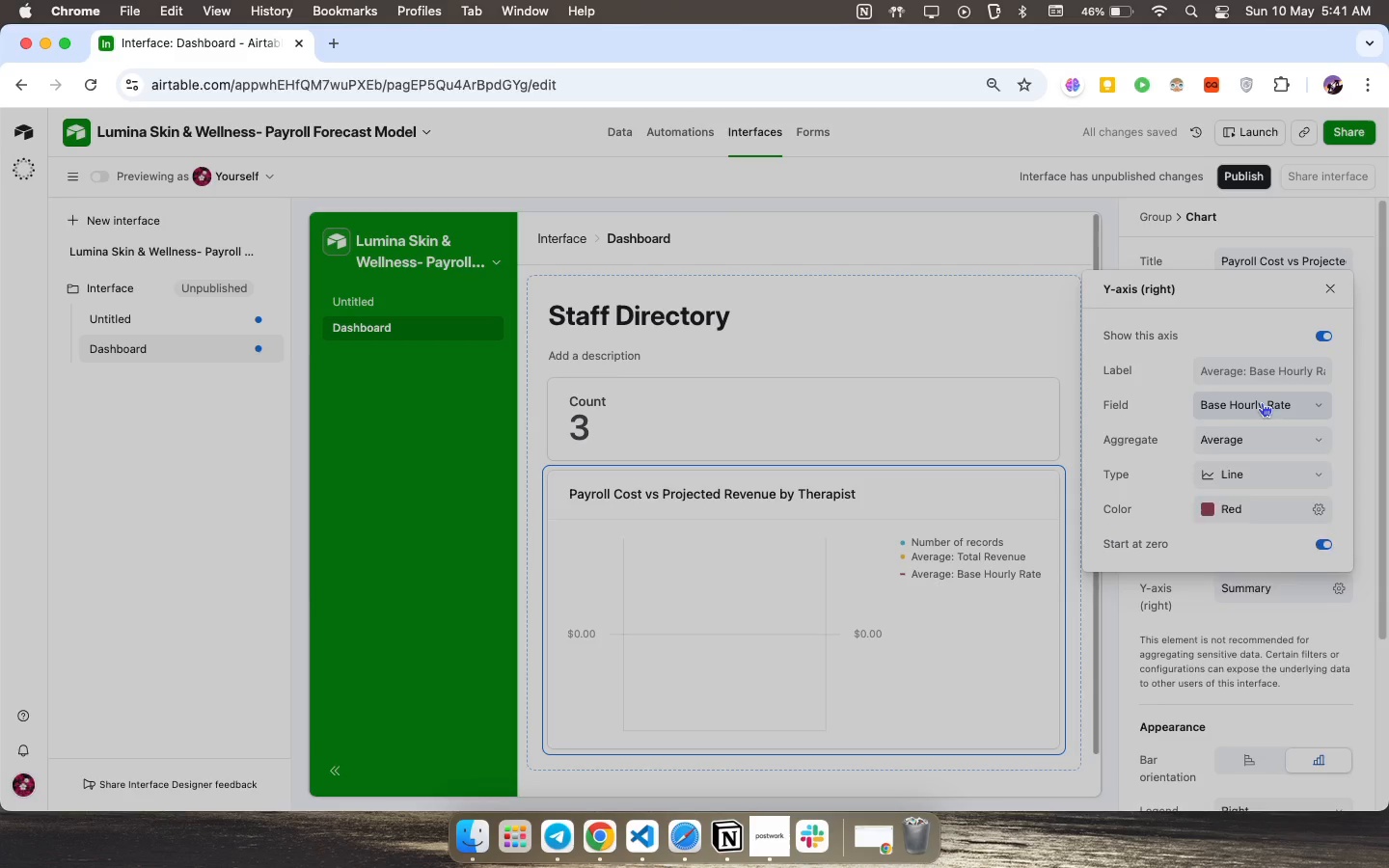 
left_click([1259, 635])
 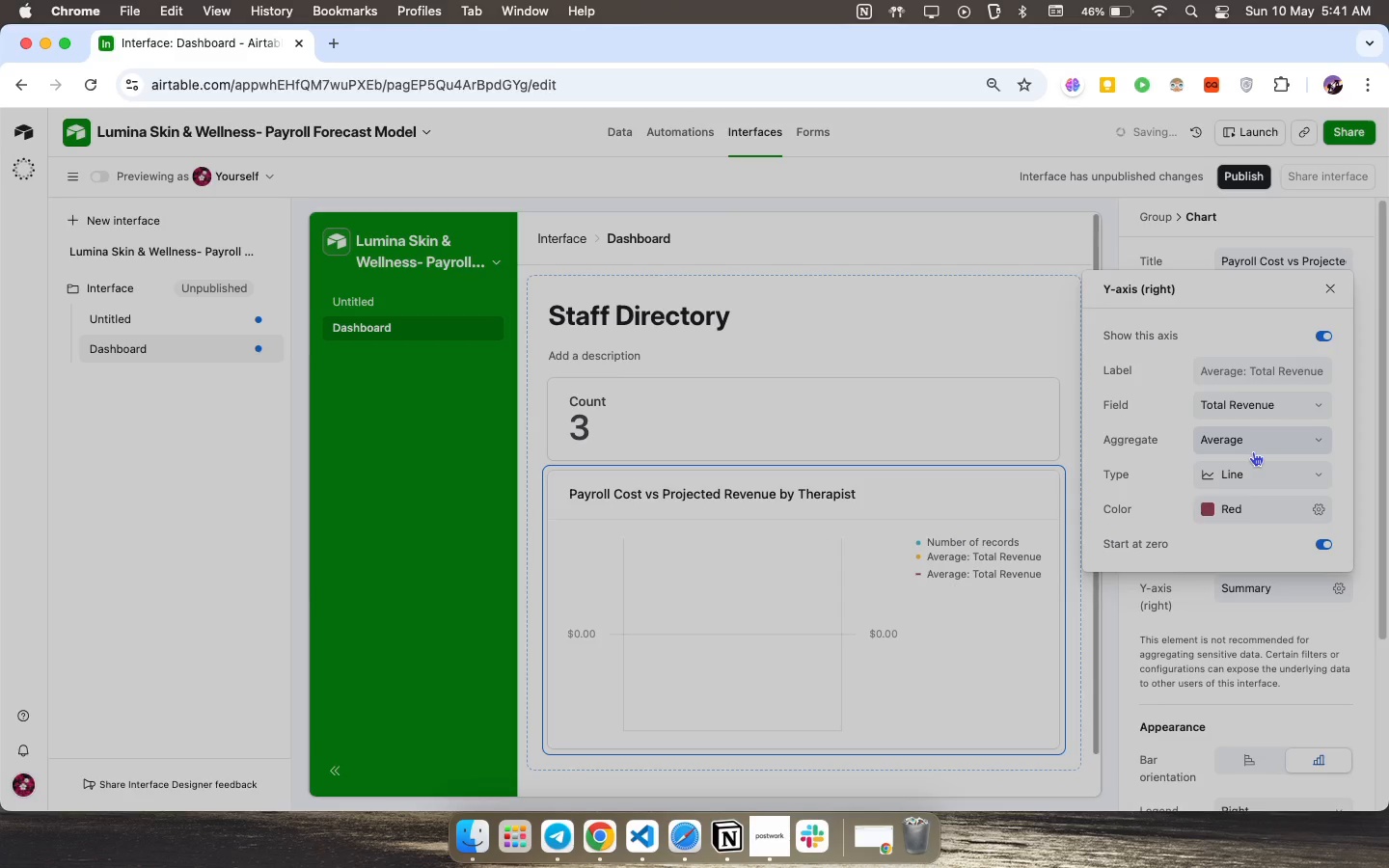 
left_click([1262, 448])
 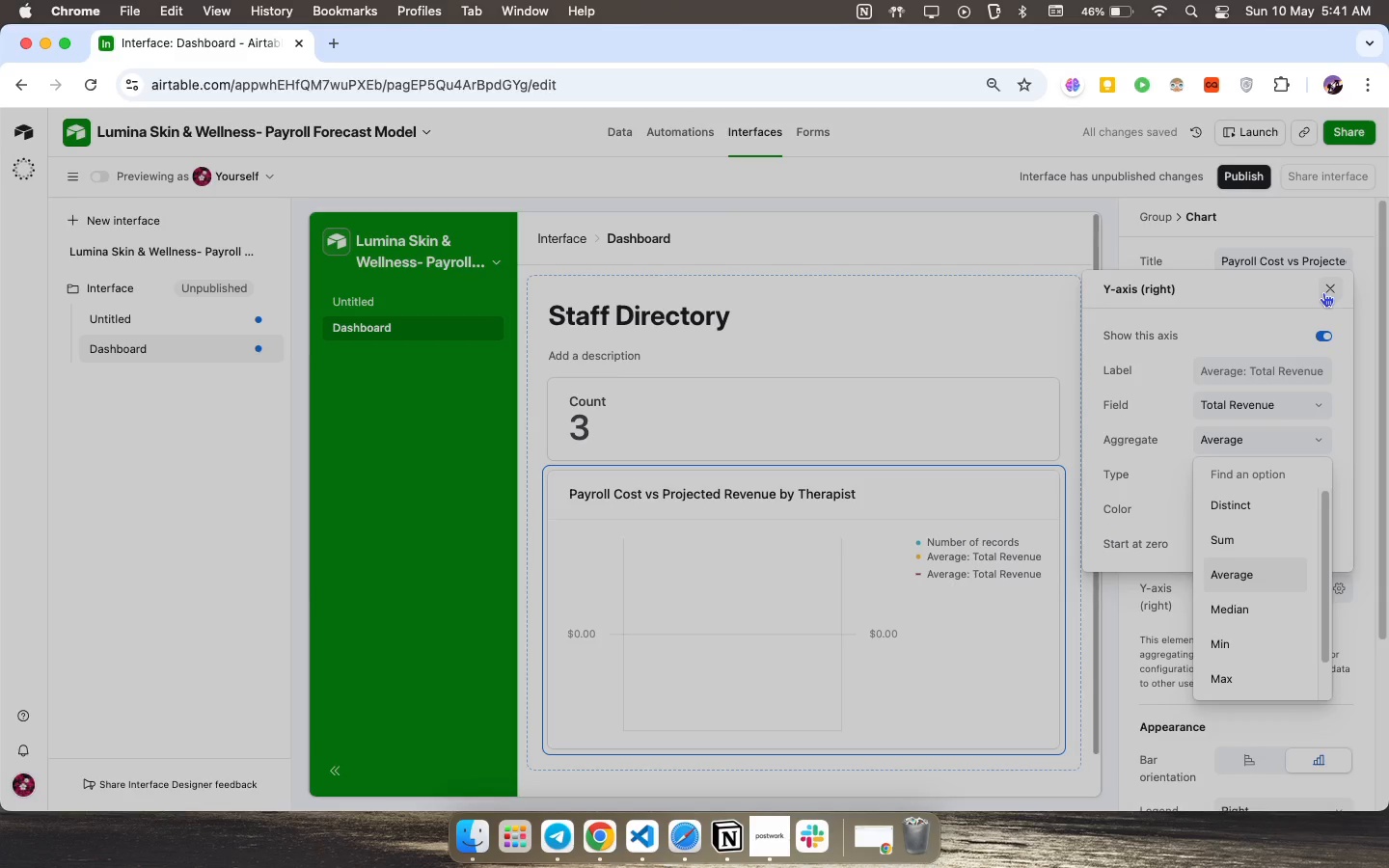 
wait(10.63)
 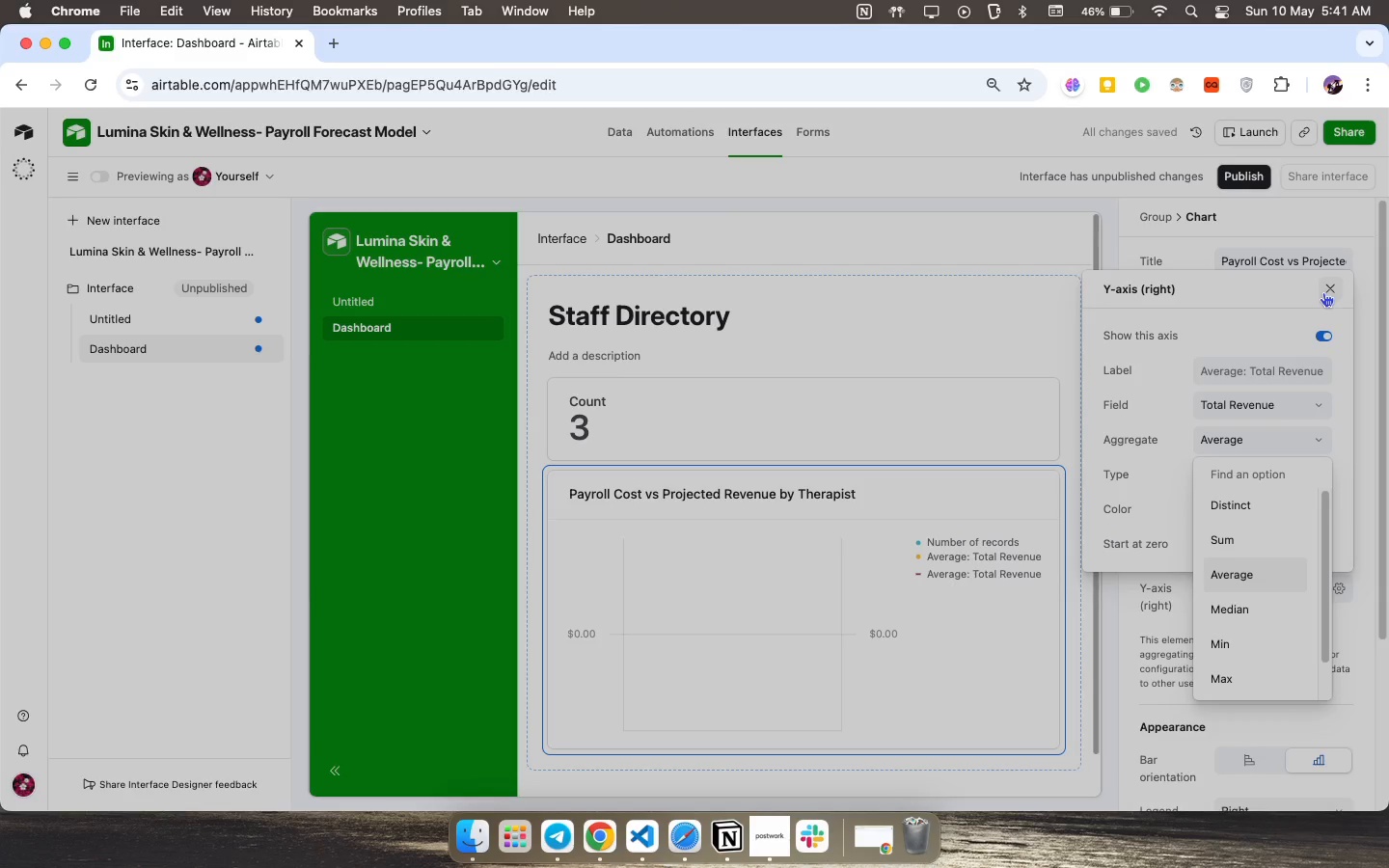 
double_click([1226, 337])
 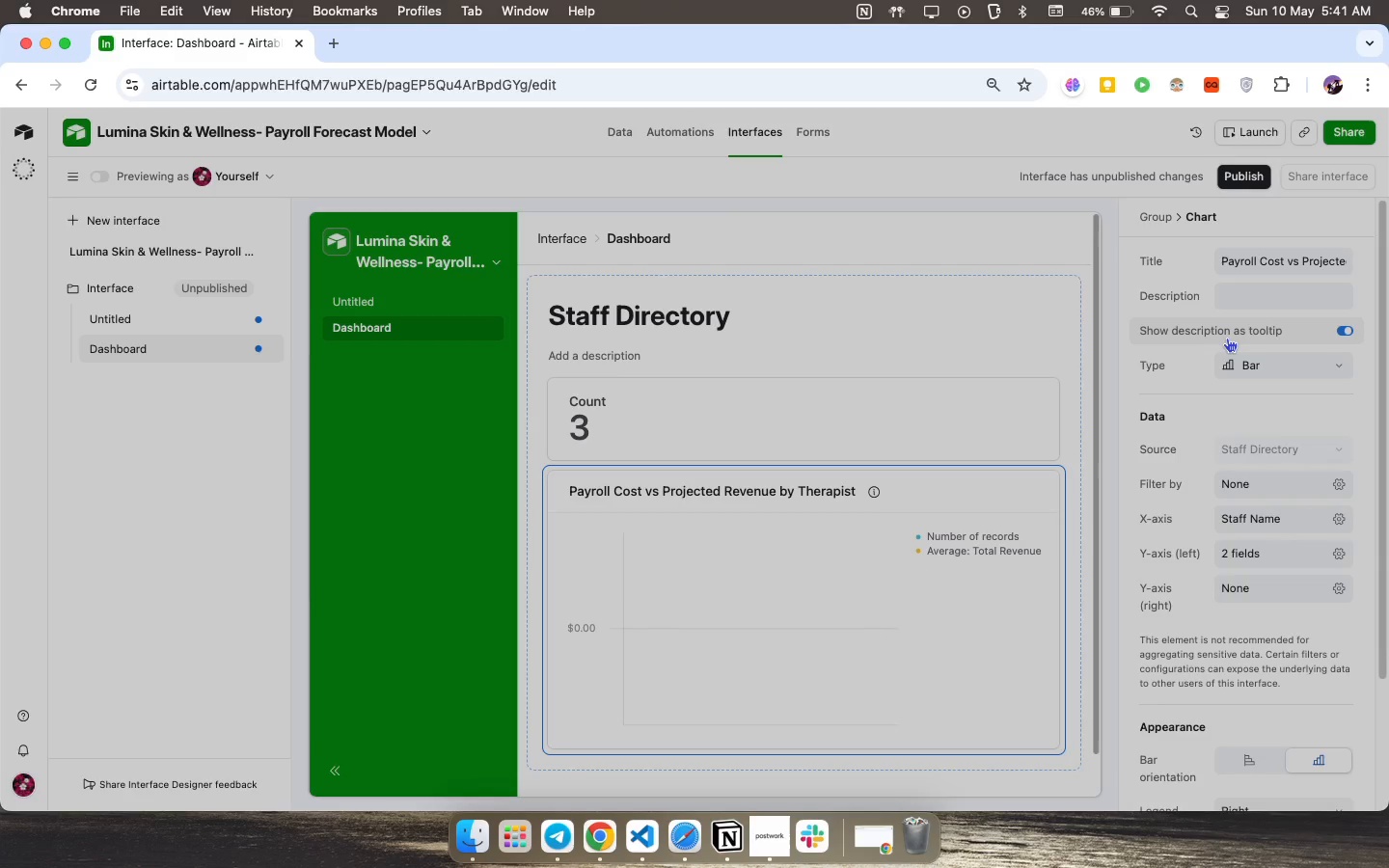 
scroll: coordinate [1280, 664], scroll_direction: down, amount: 45.0
 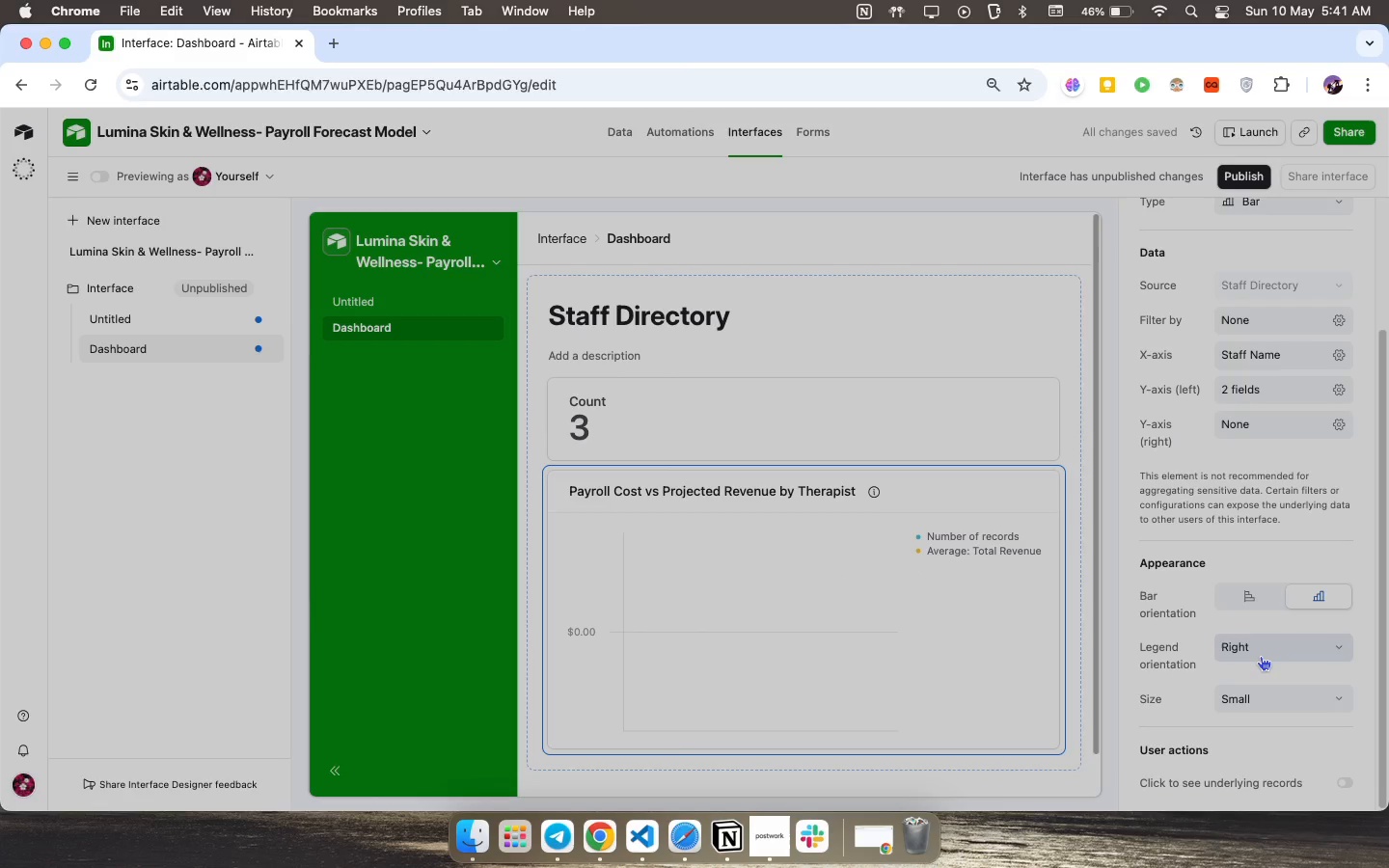 
scroll: coordinate [1243, 487], scroll_direction: up, amount: 7.0
 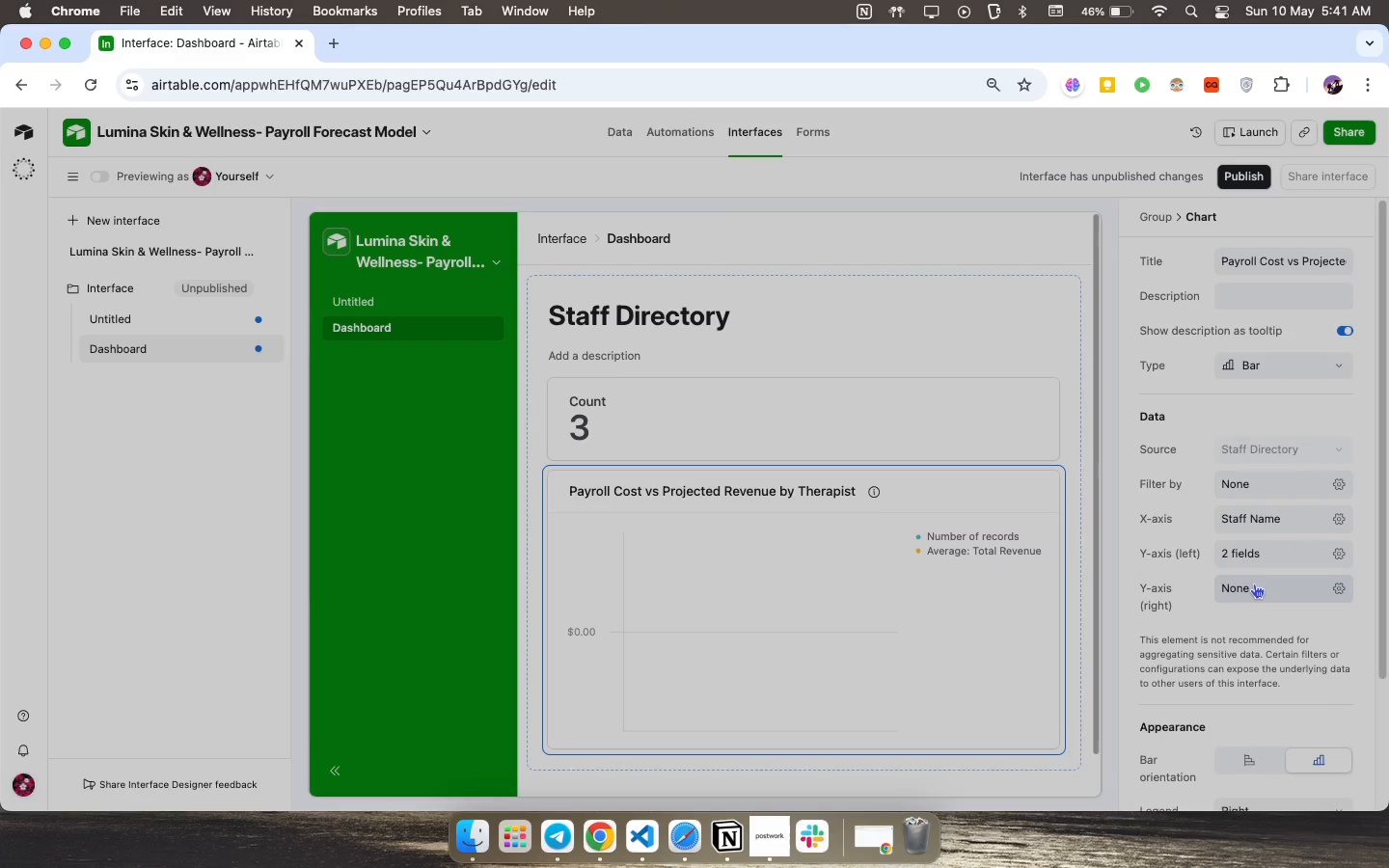 
wait(6.14)
 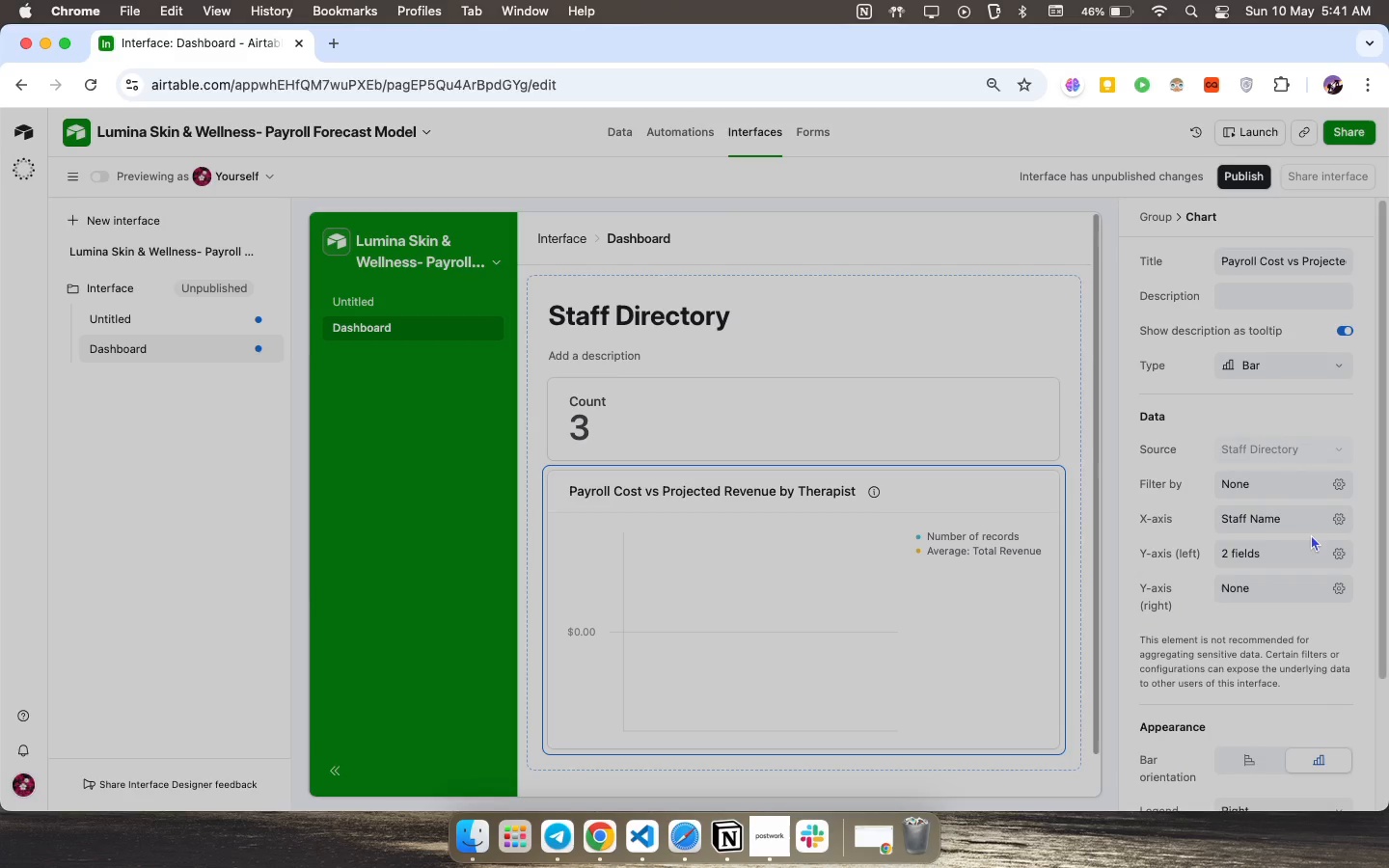 
double_click([1295, 555])
 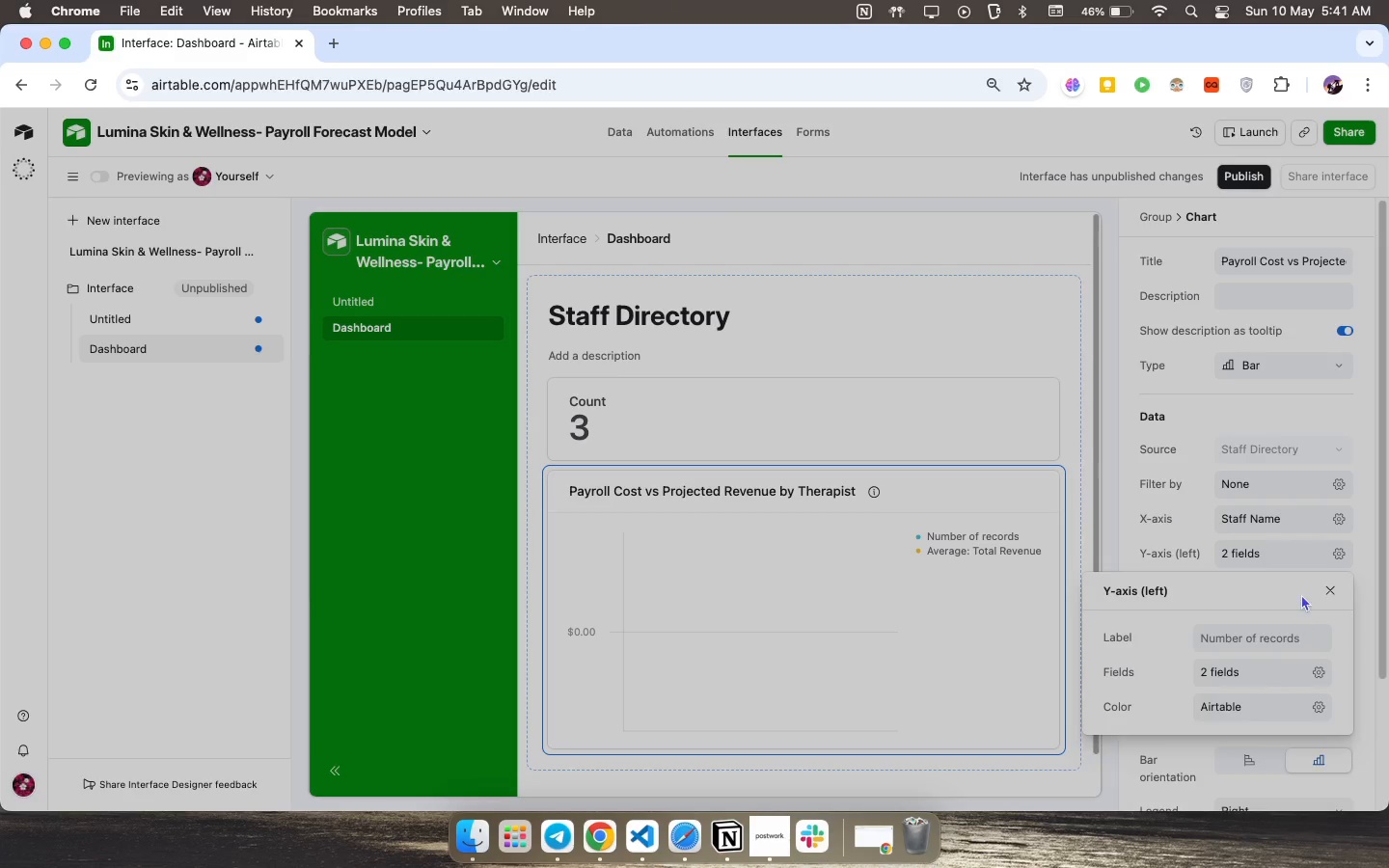 
left_click([1344, 543])
 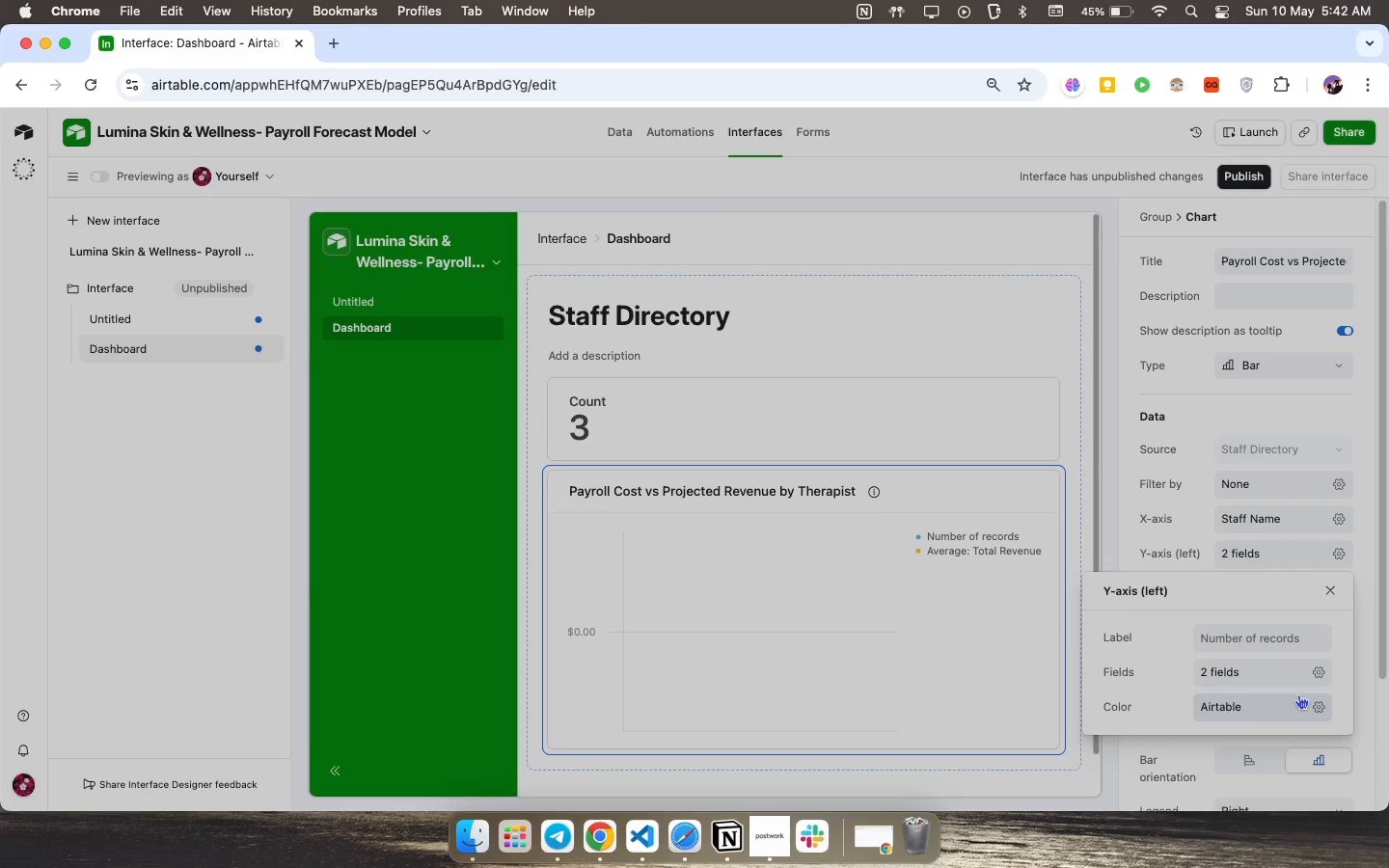 
left_click([1319, 666])
 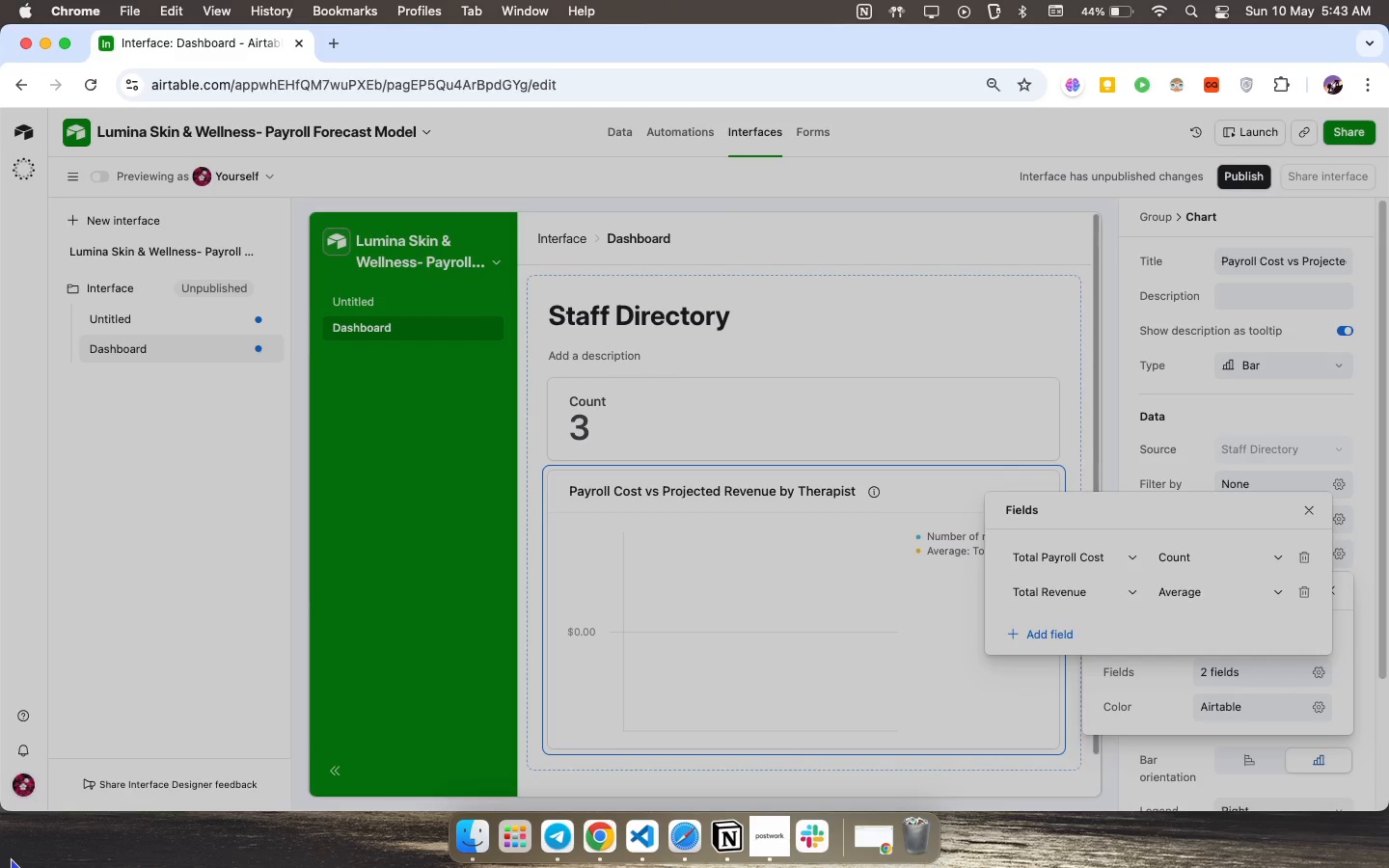 
wait(103.57)
 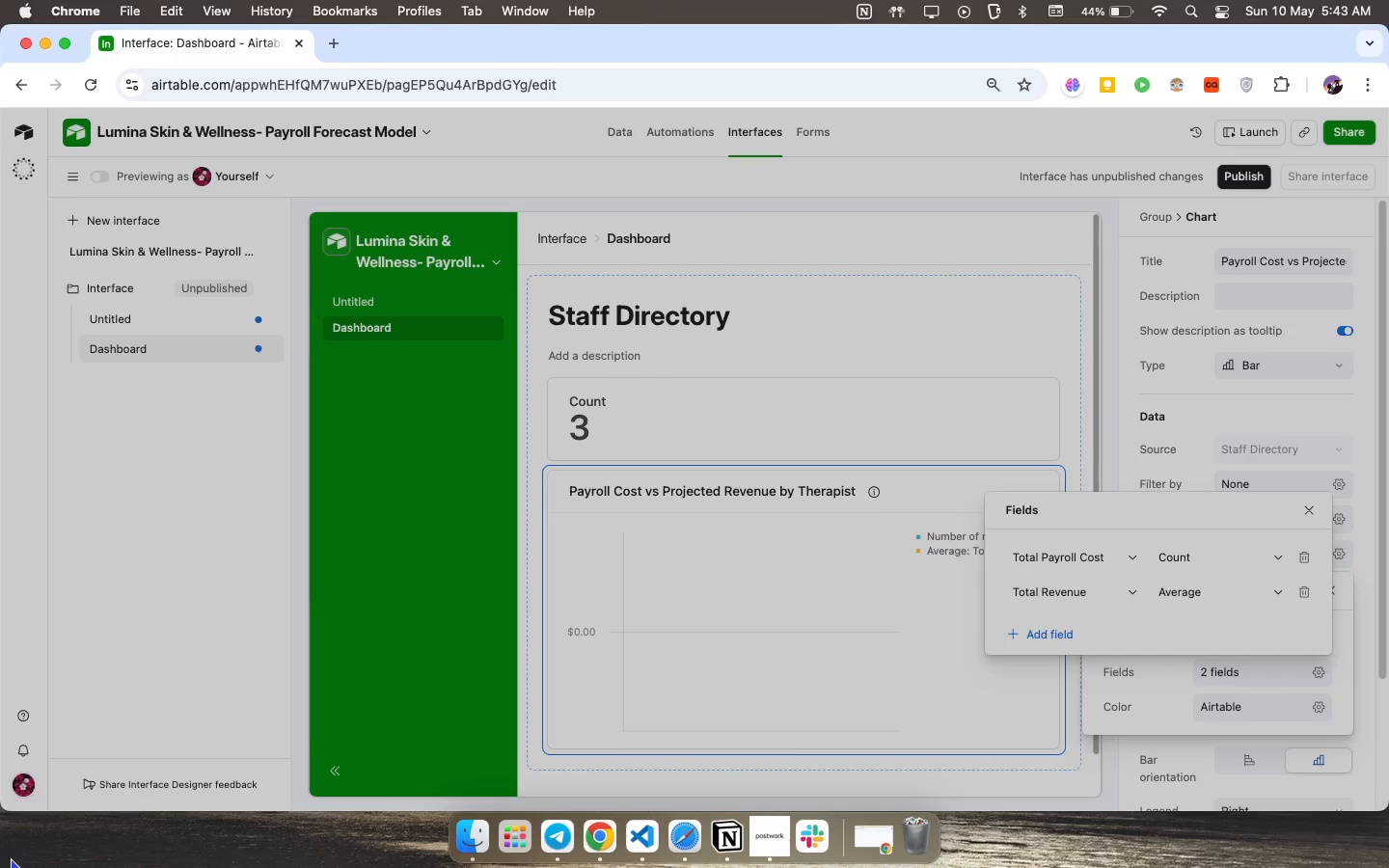 
left_click([1133, 589])
 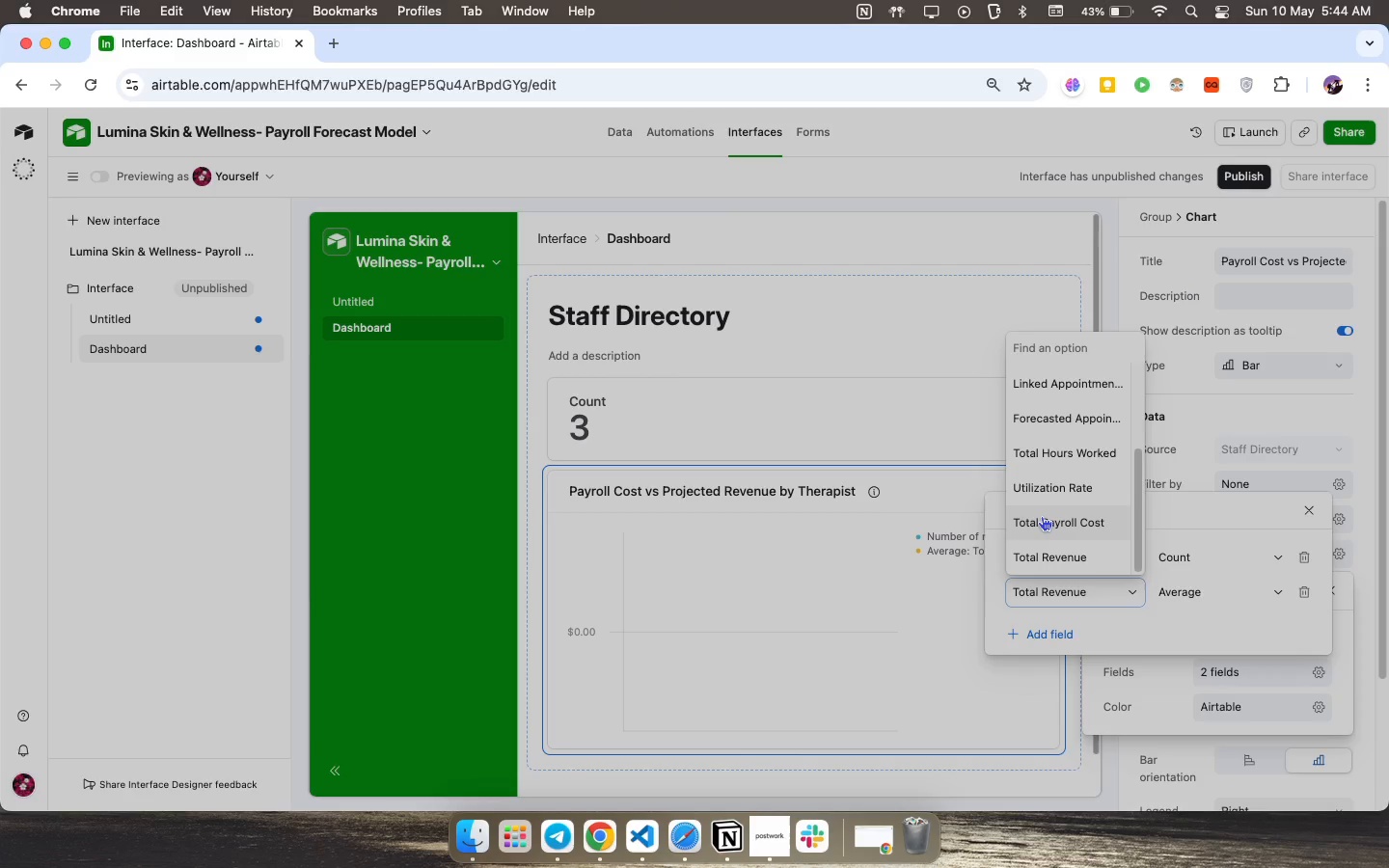 
wait(19.64)
 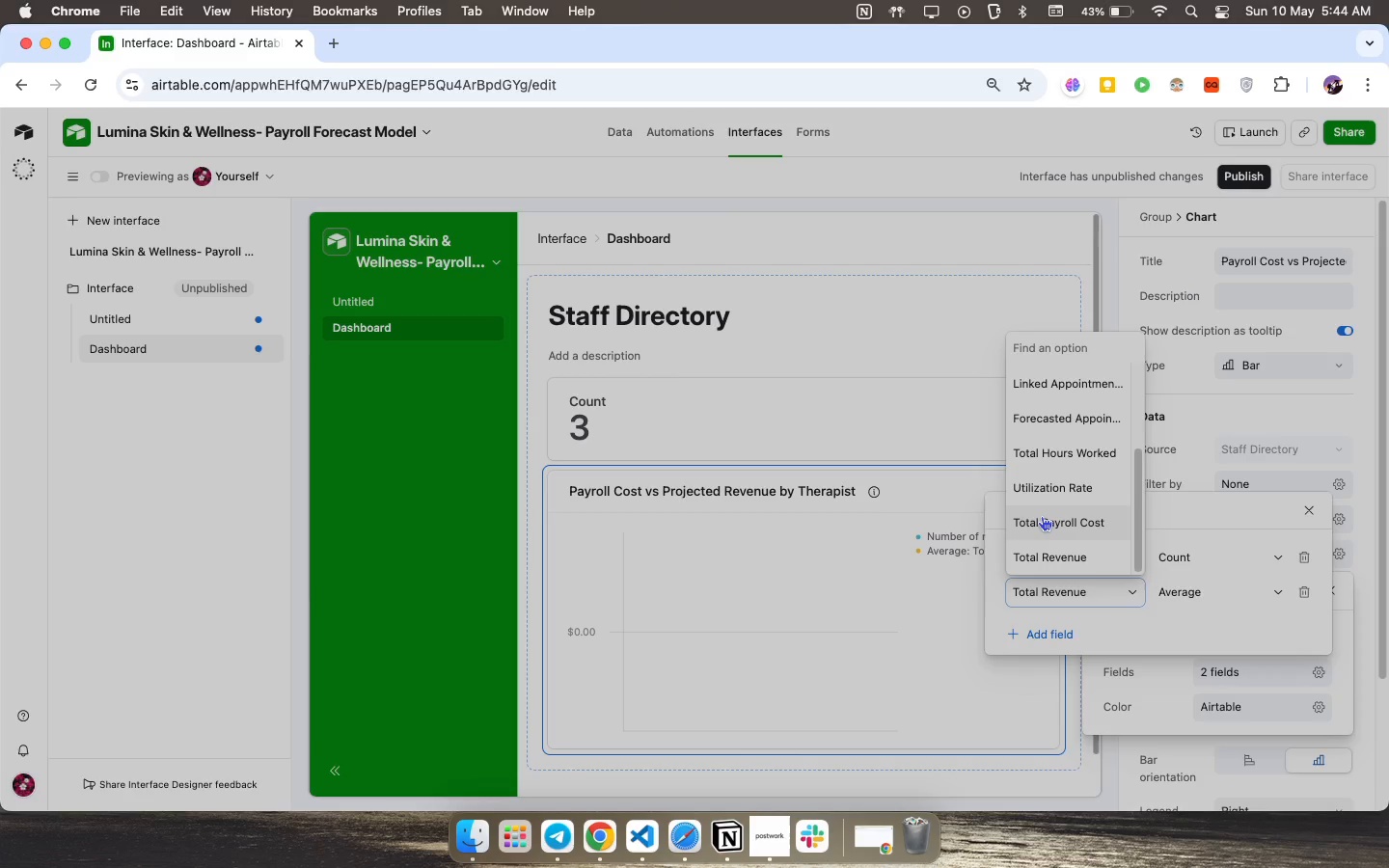 
left_click([1042, 673])
 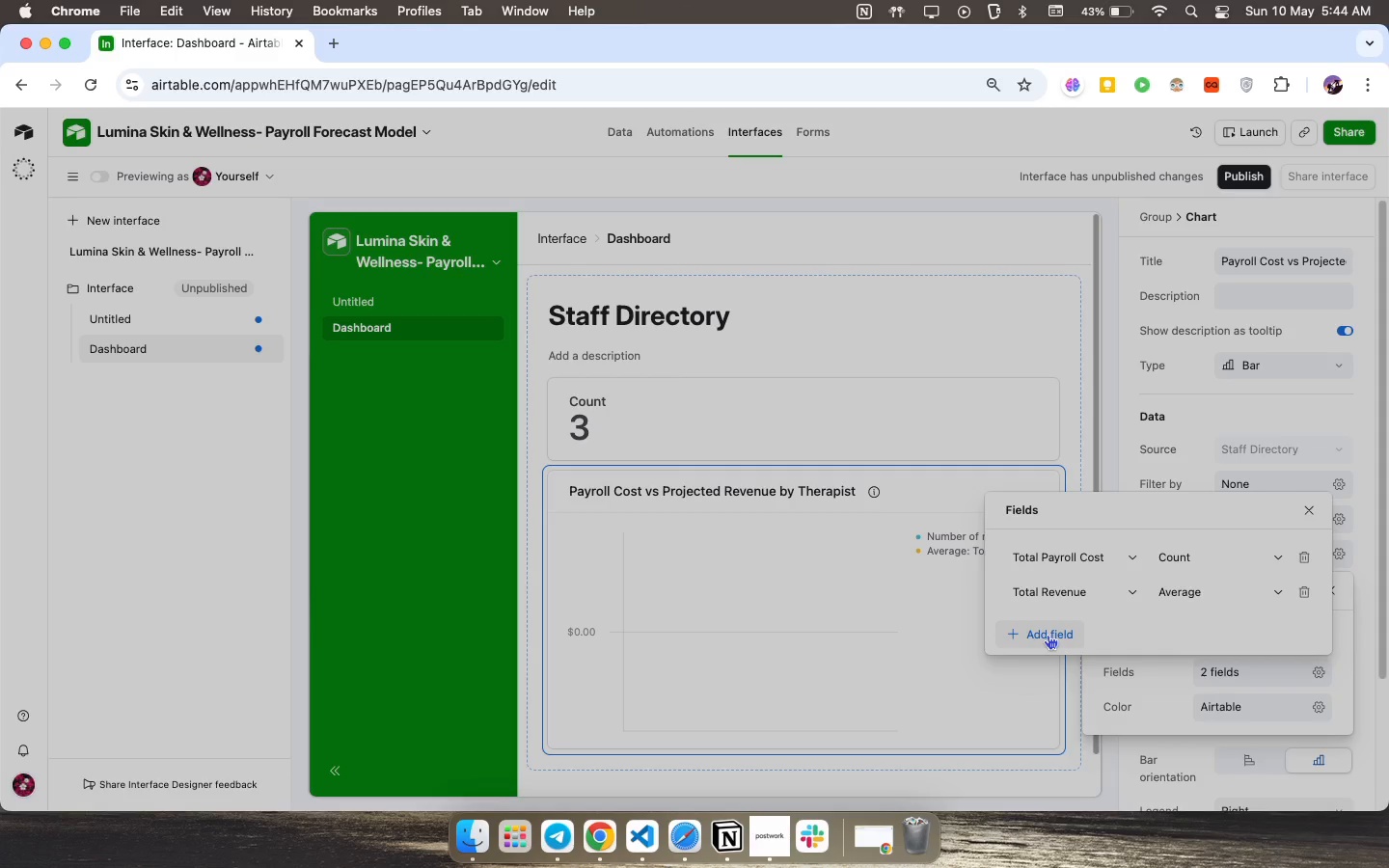 
wait(42.48)
 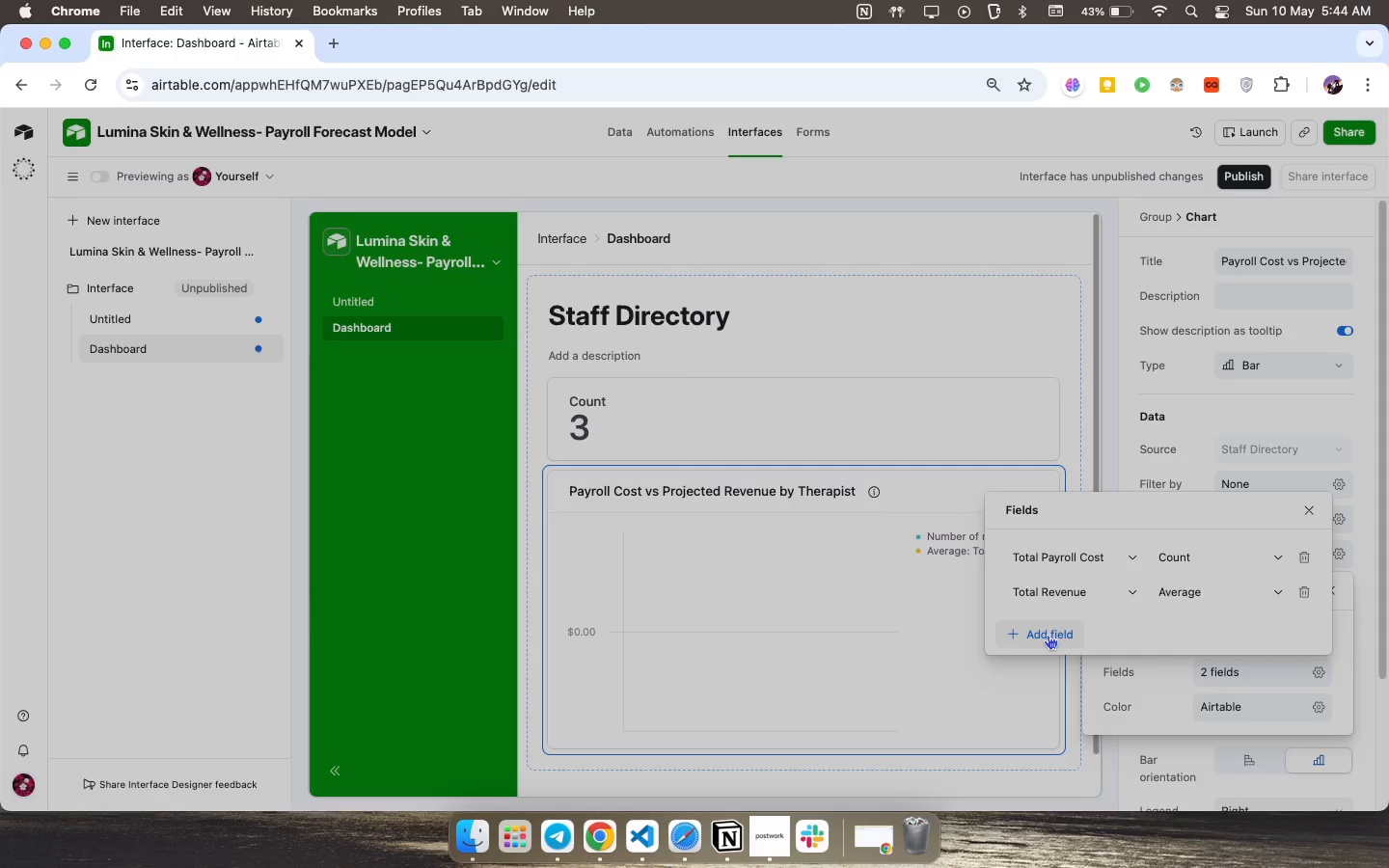 
left_click([1263, 557])
 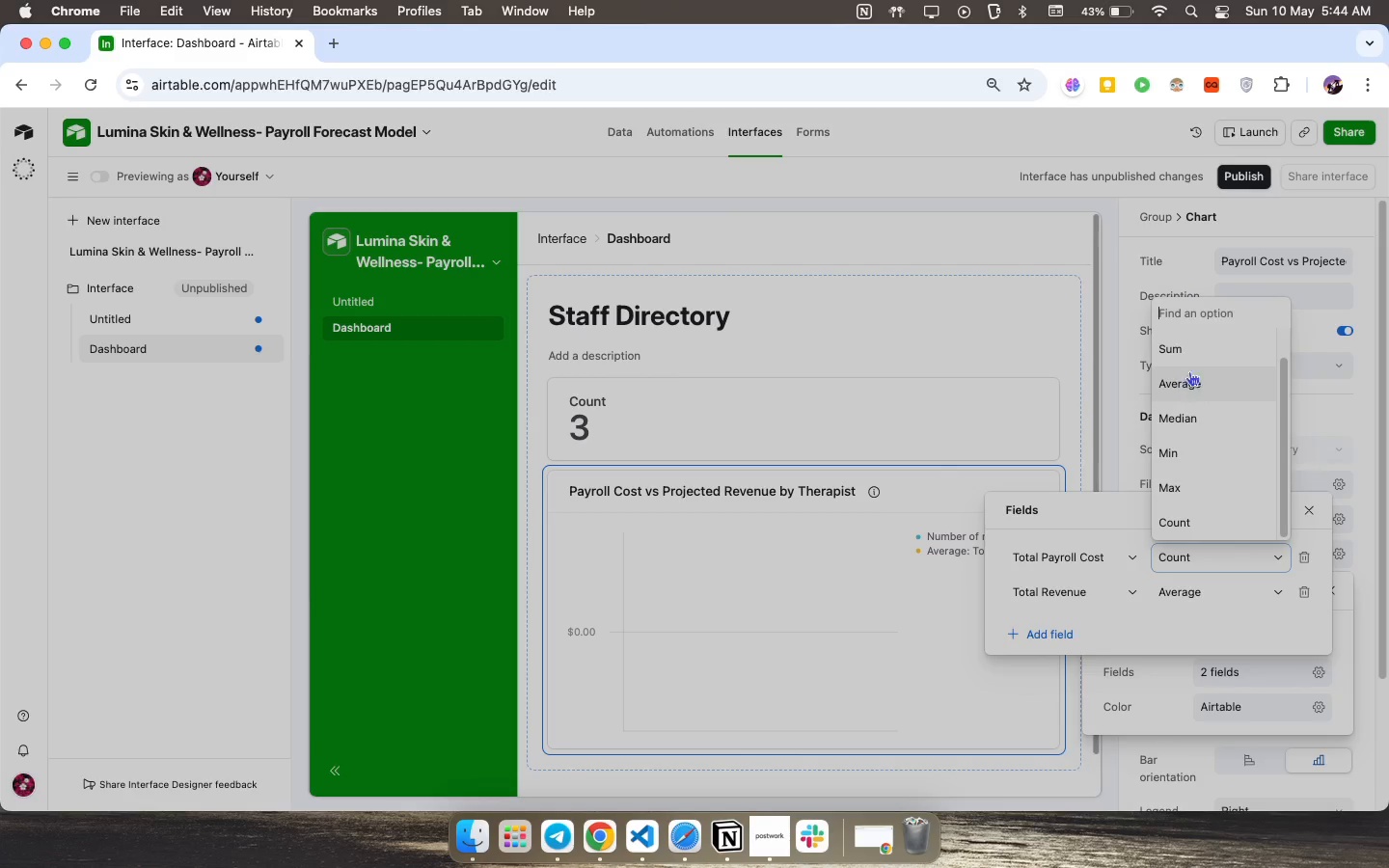 
left_click([1208, 354])
 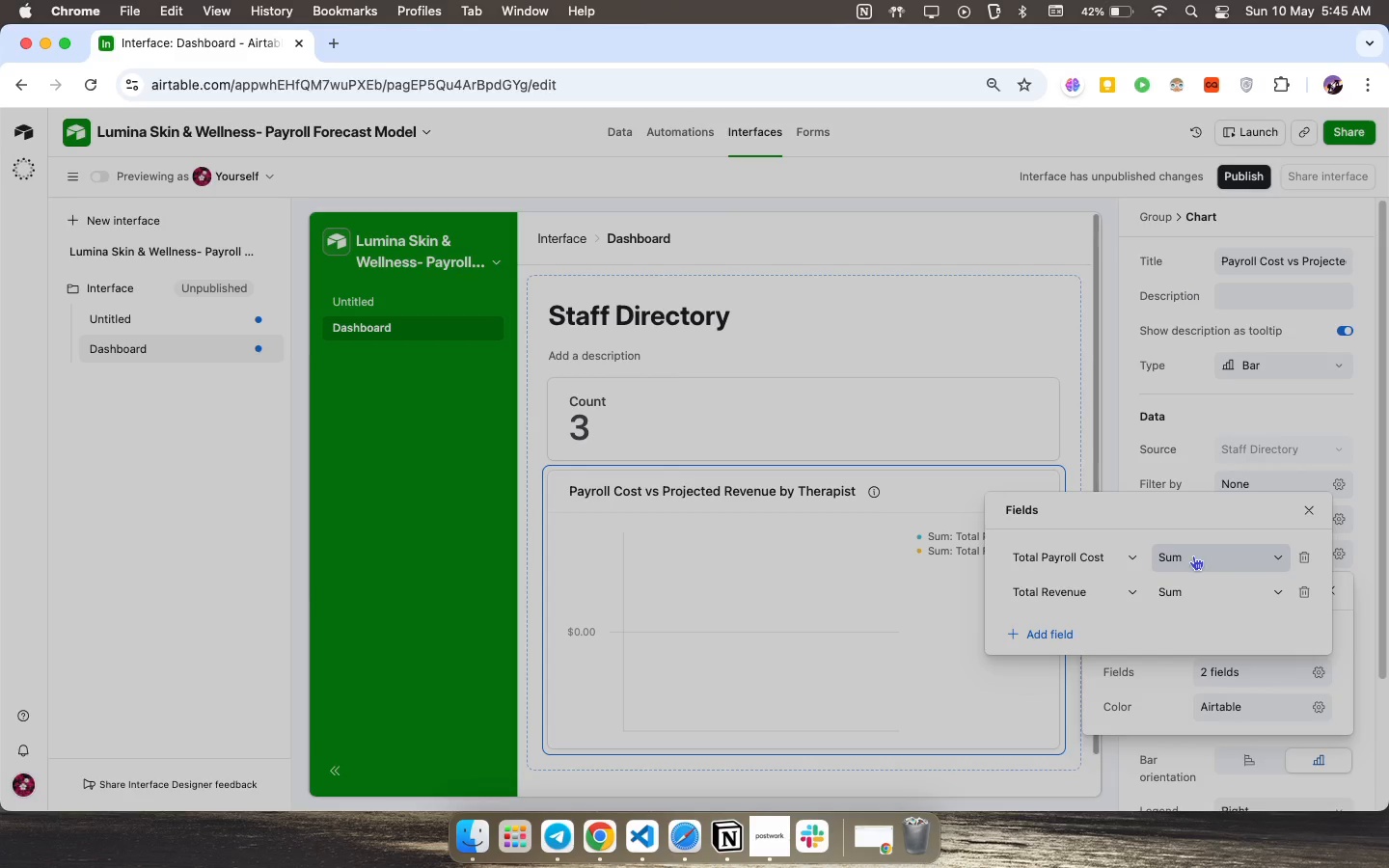 
wait(41.62)
 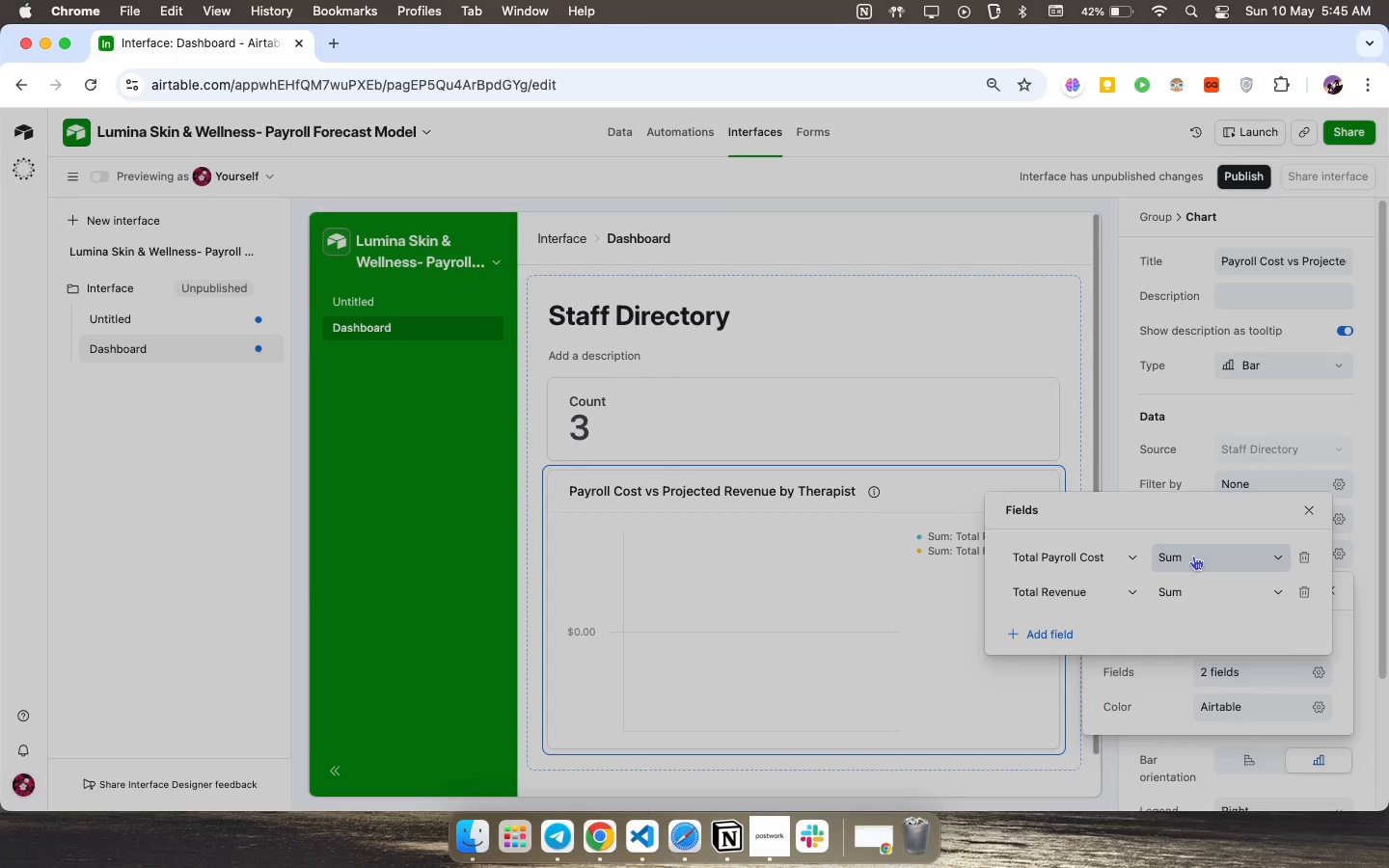 
left_click([1116, 466])
 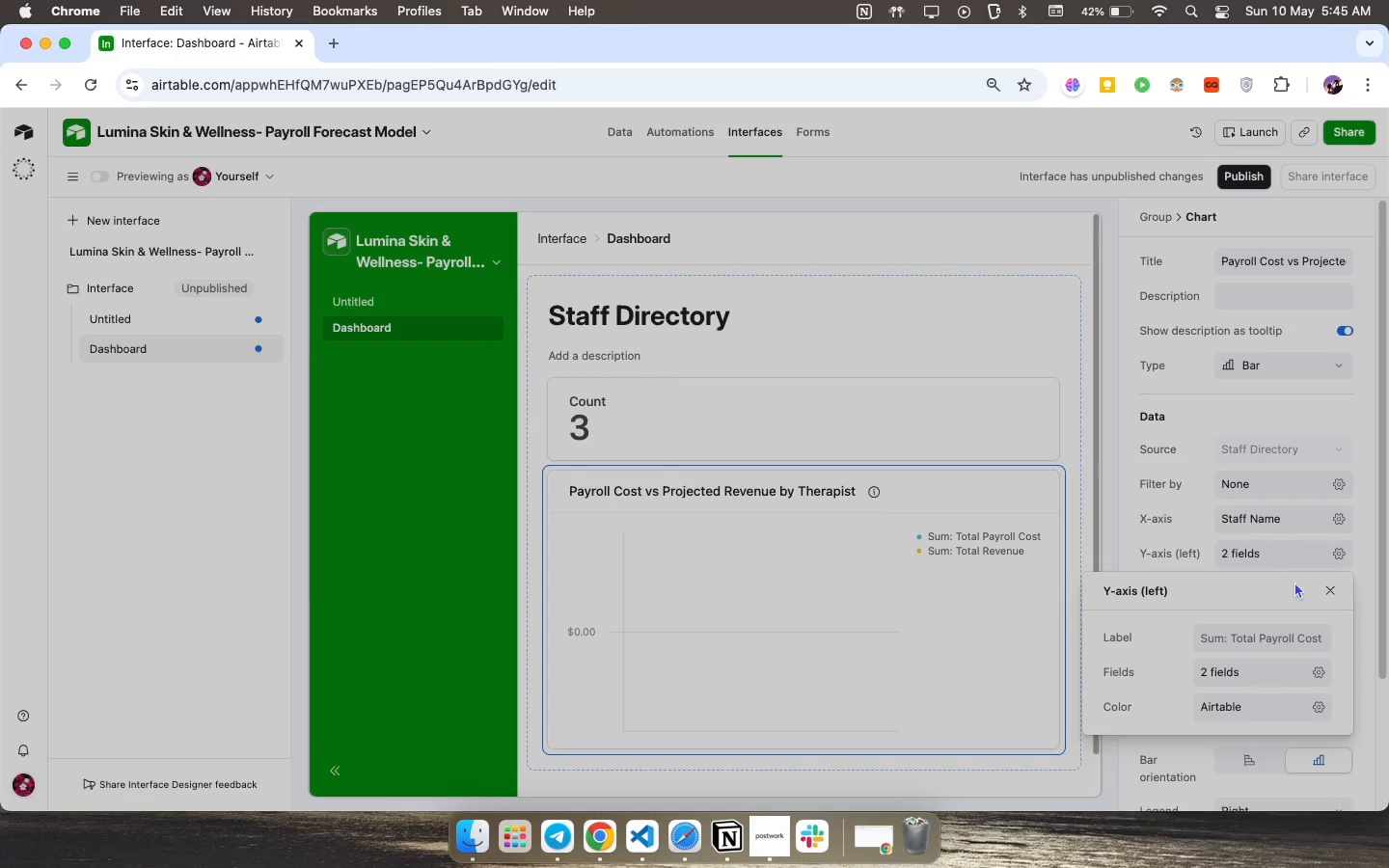 
left_click([1325, 585])
 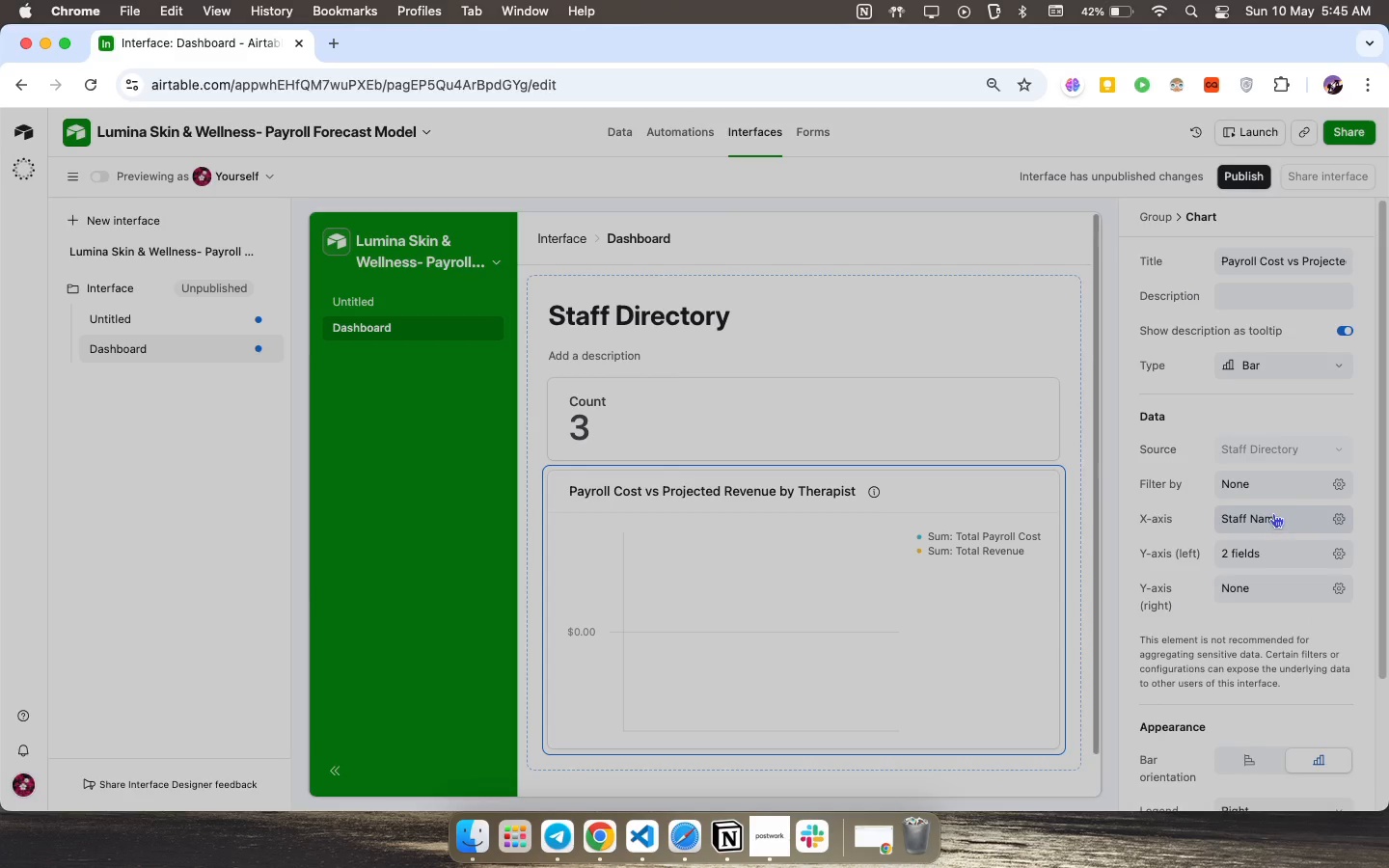 
scroll: coordinate [1283, 560], scroll_direction: down, amount: 8.0
 